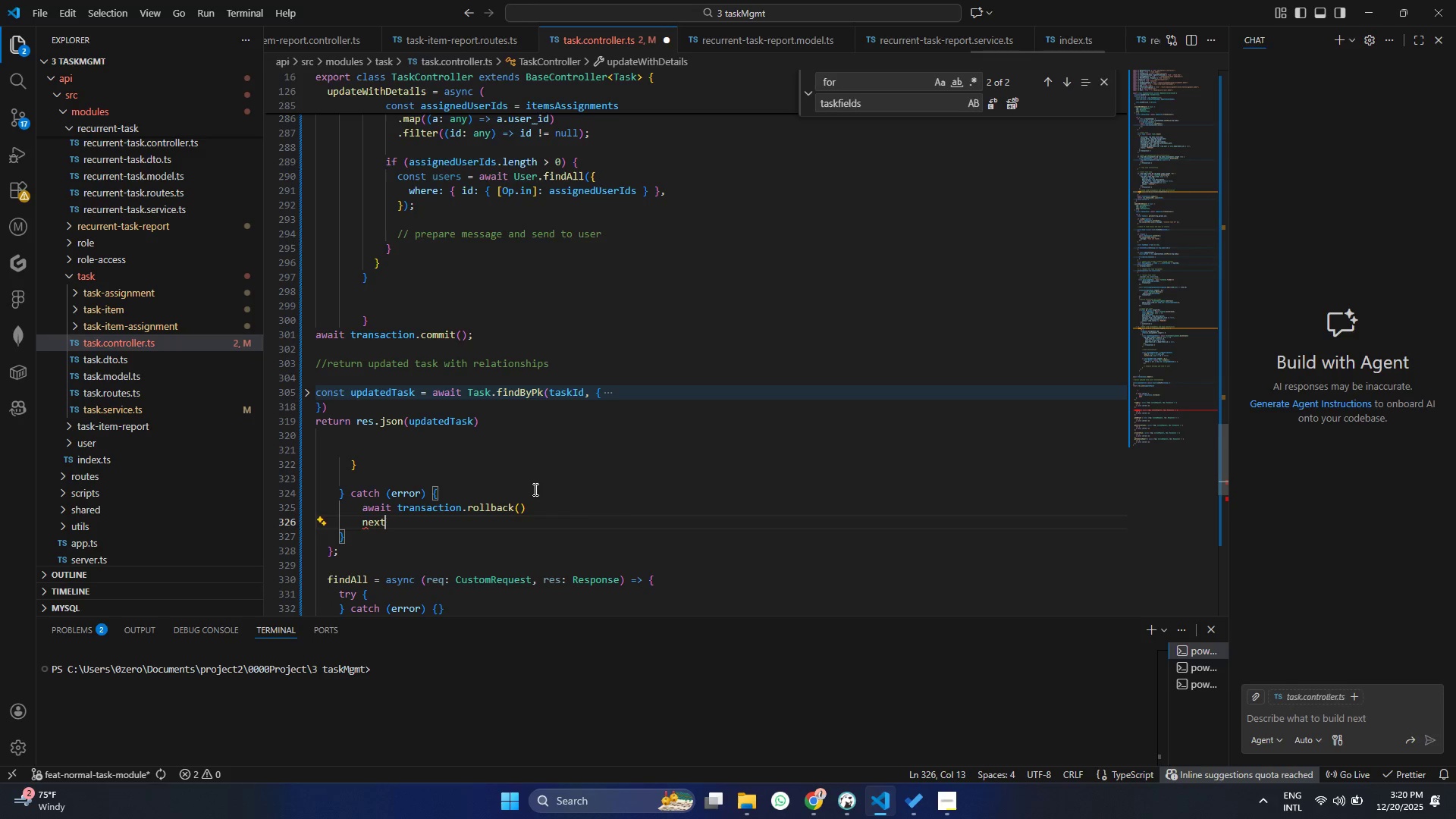 
type((err)
 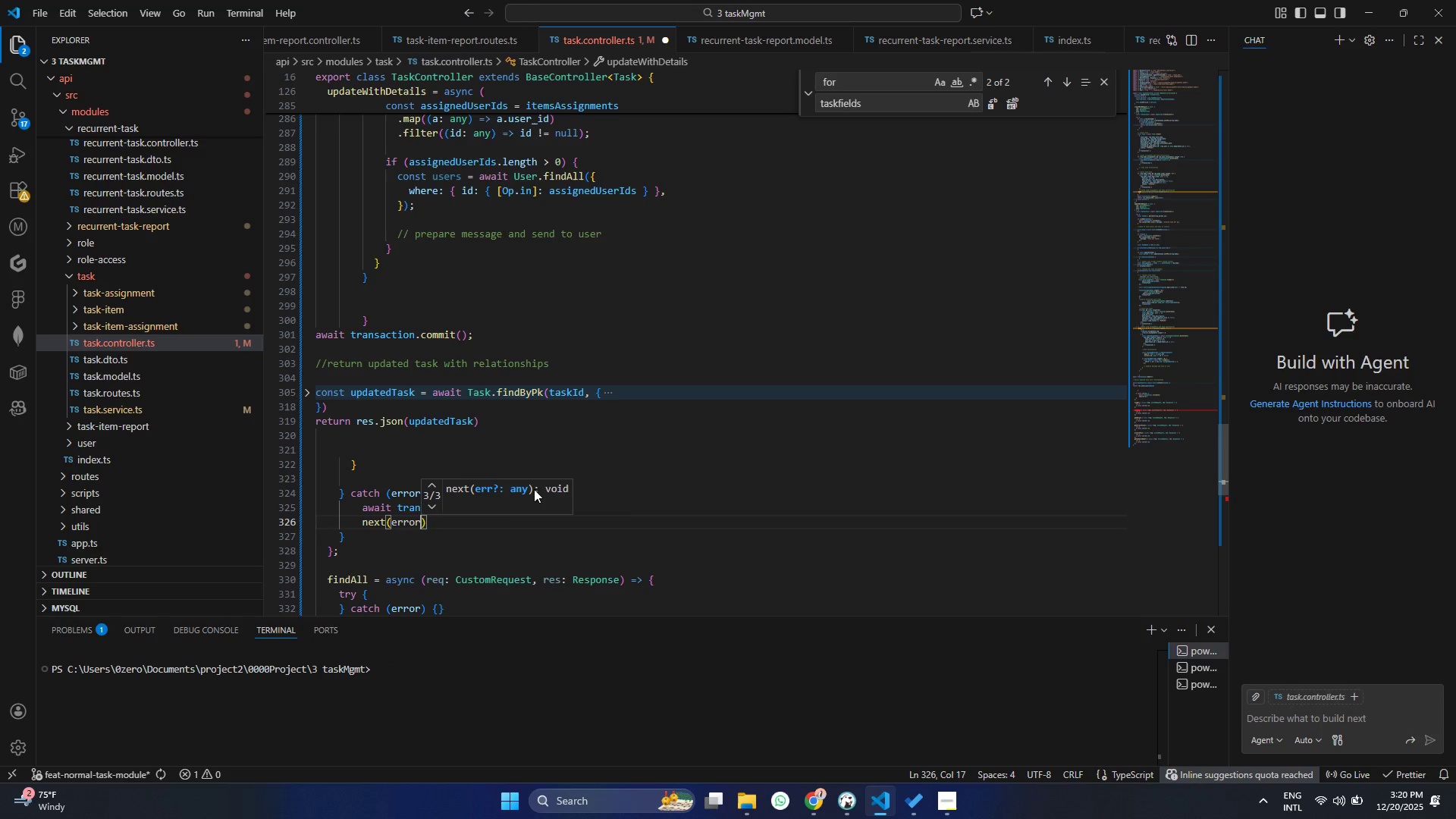 
key(Enter)
 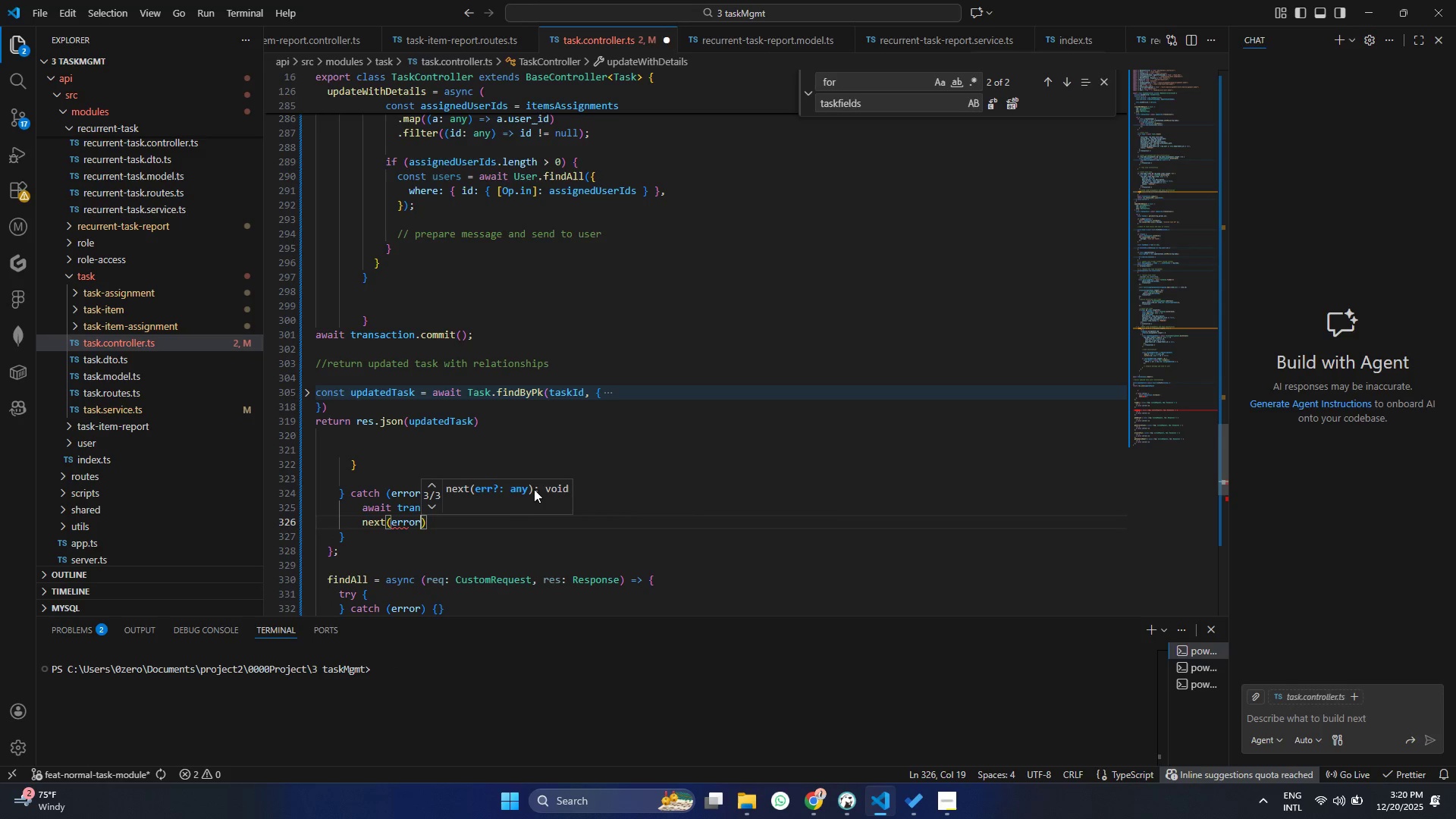 
key(Control+ControlLeft)
 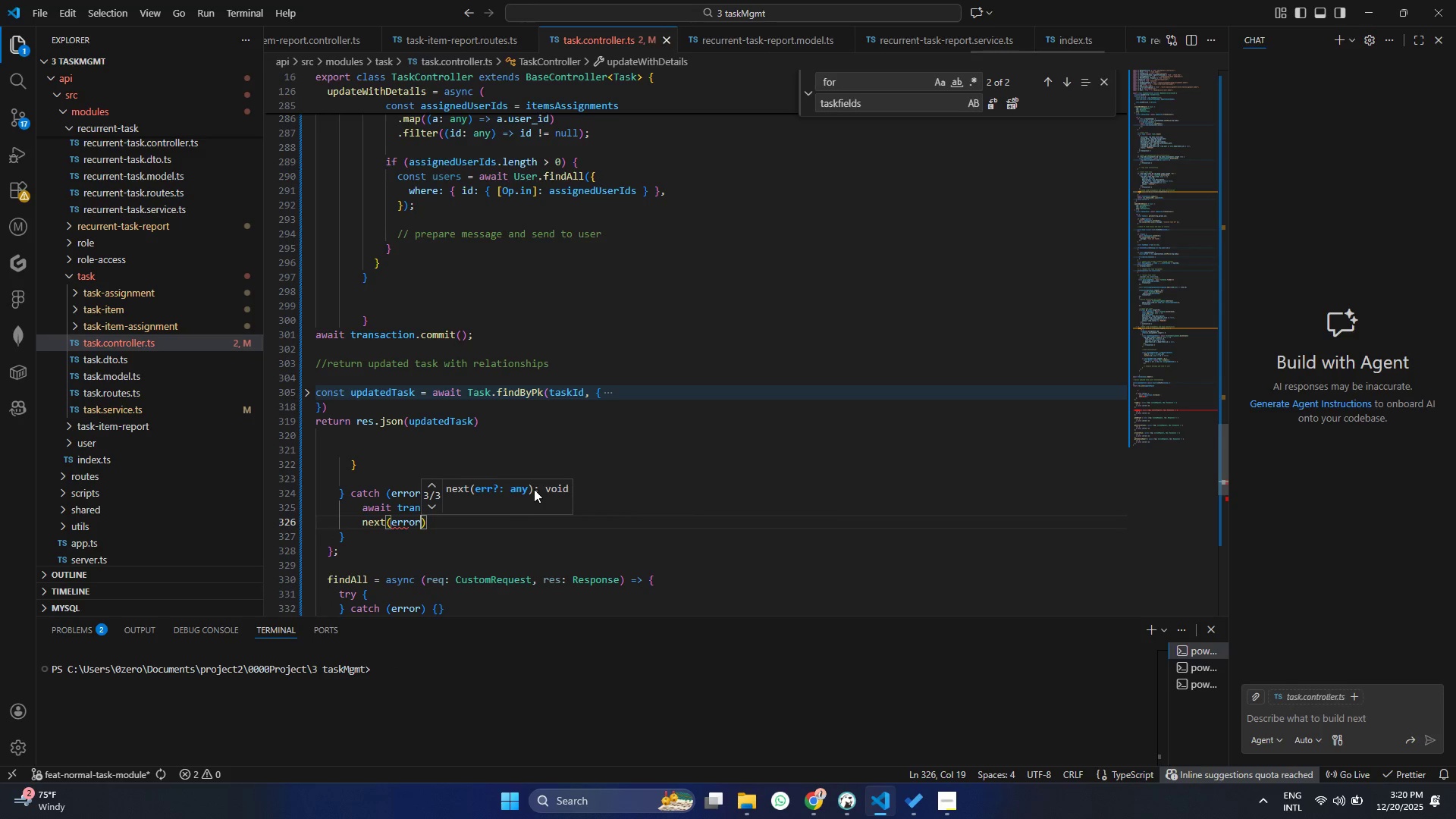 
key(Control+S)
 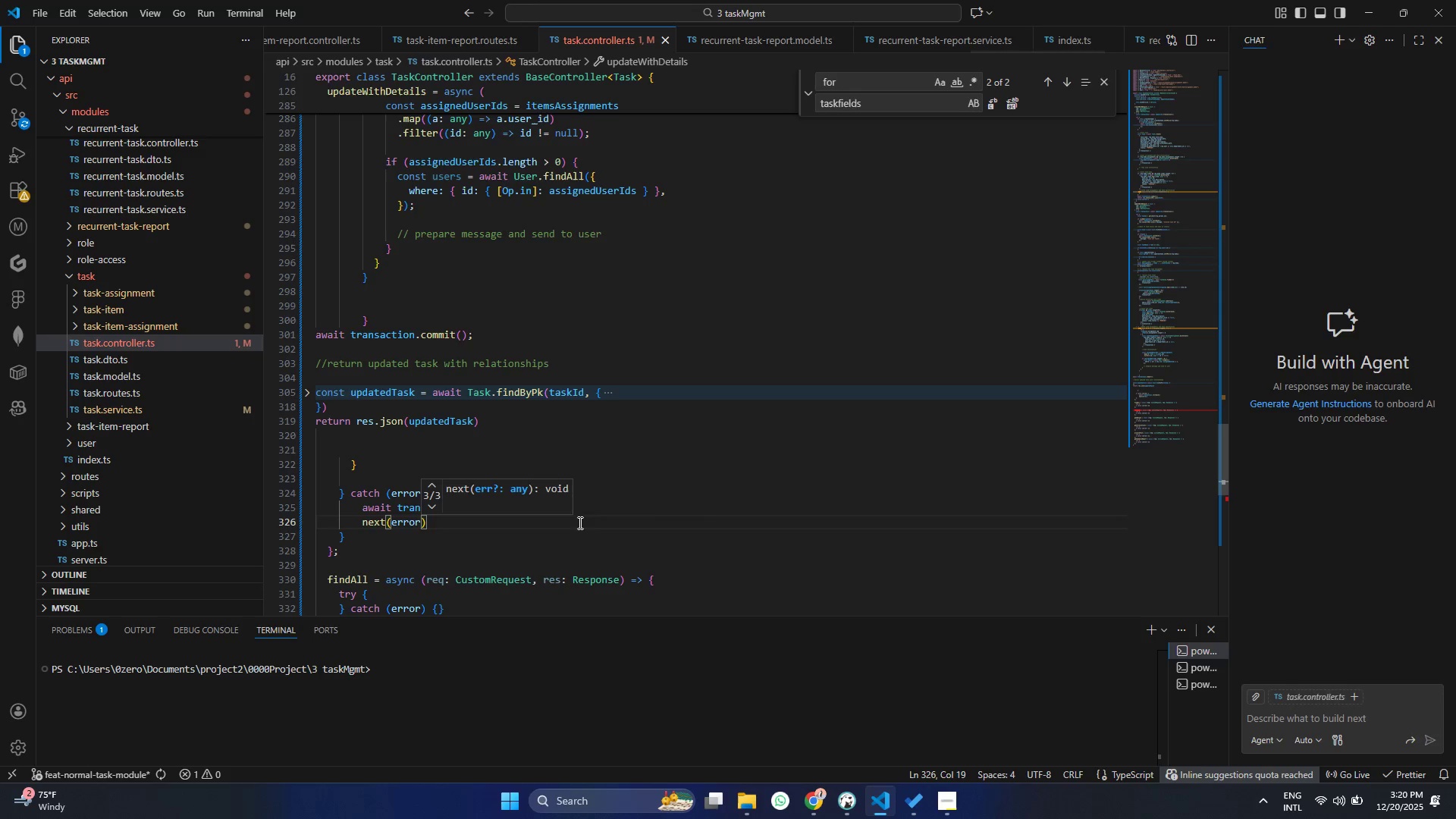 
left_click([556, 544])
 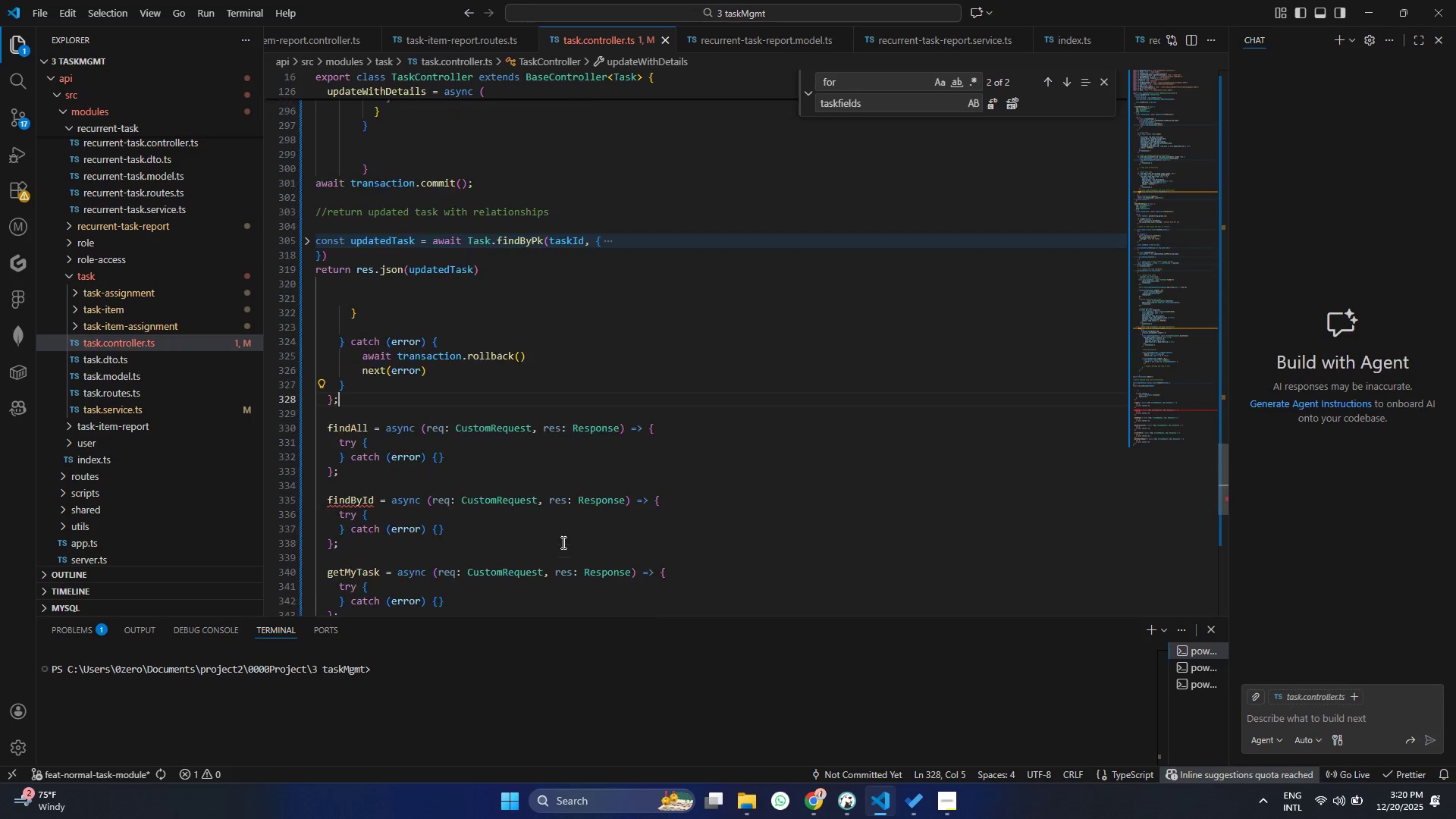 
scroll: coordinate [564, 541], scroll_direction: down, amount: 6.0
 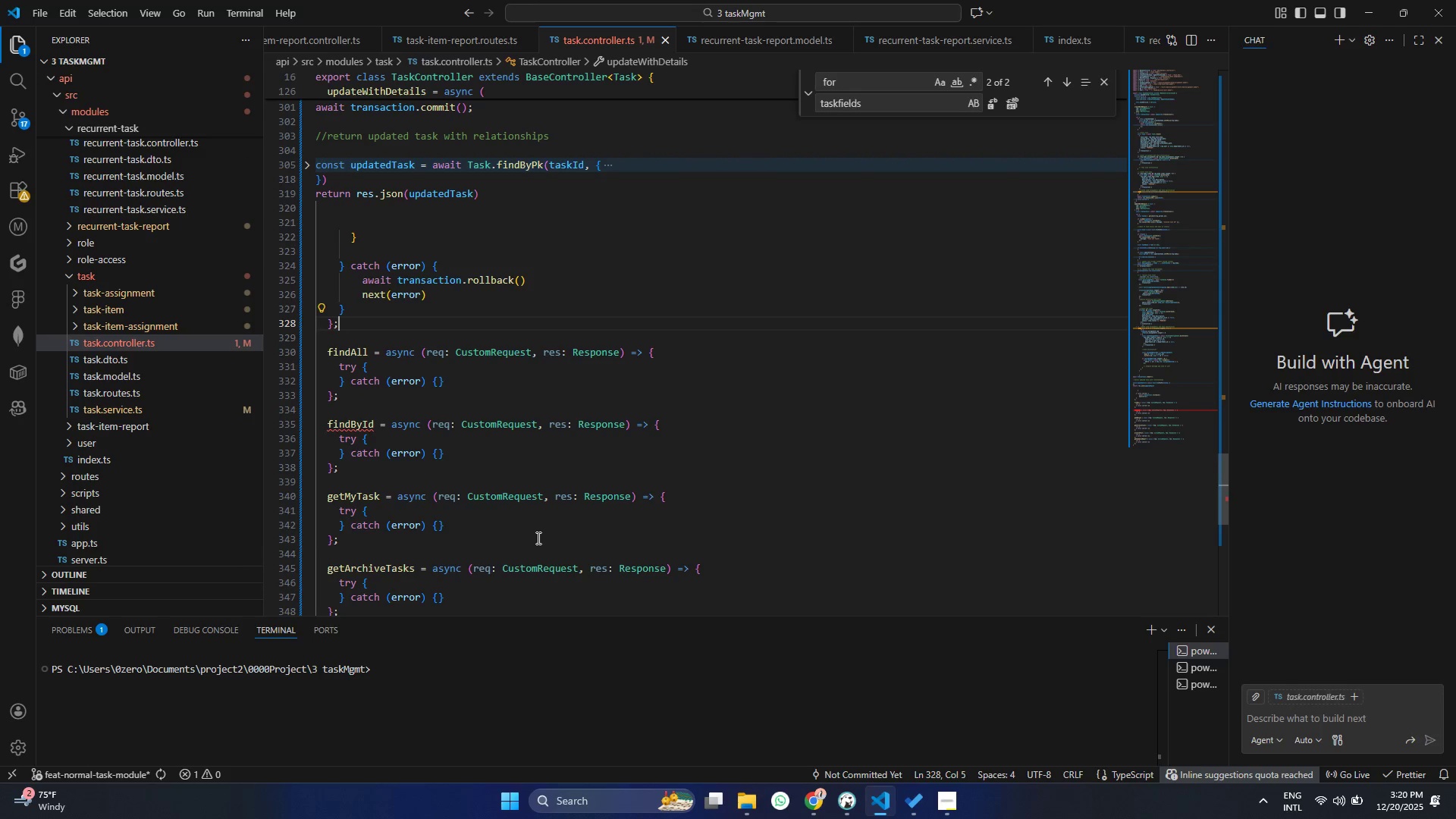 
wait(5.34)
 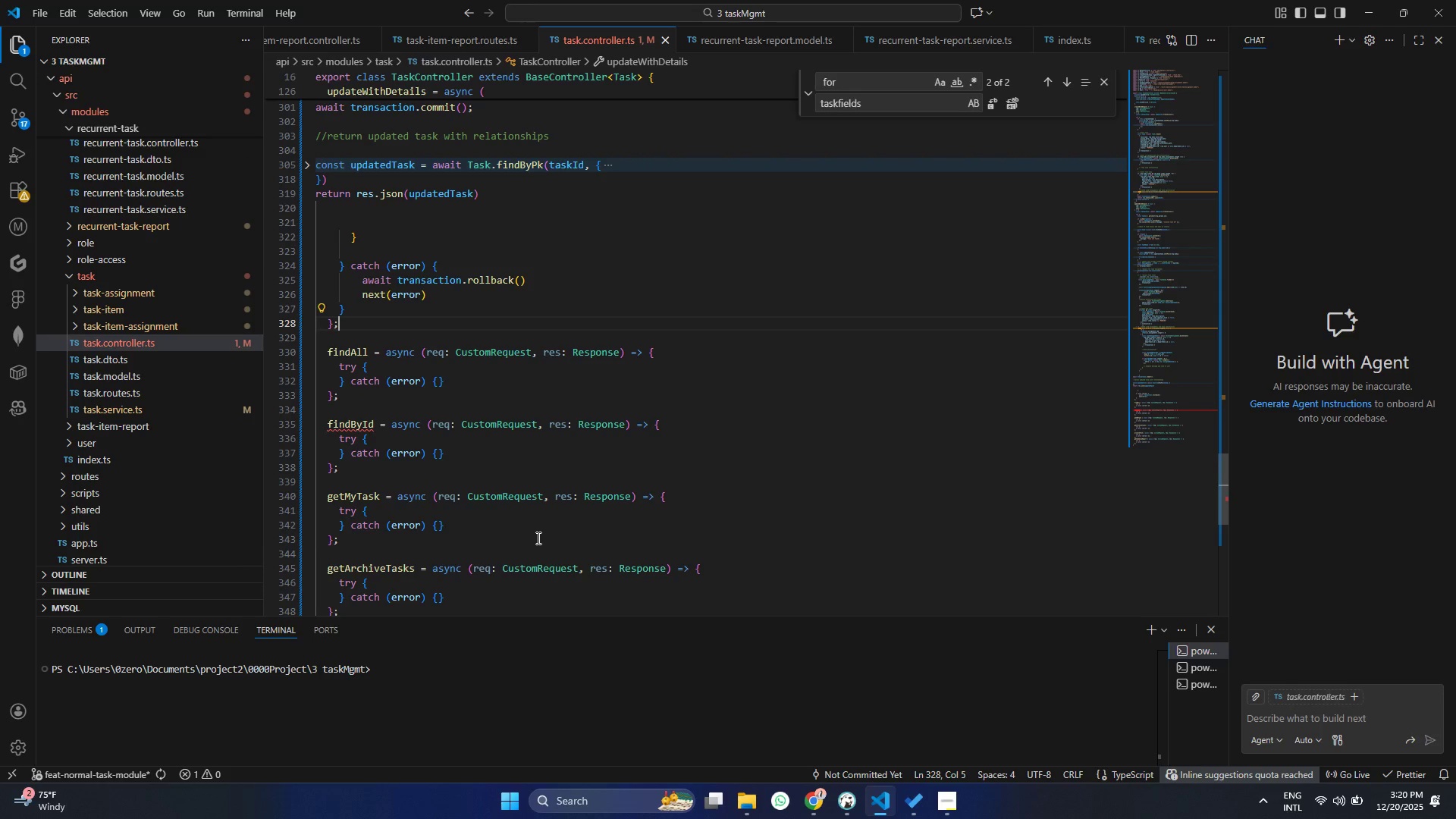 
scroll: coordinate [333, 256], scroll_direction: up, amount: 7.0
 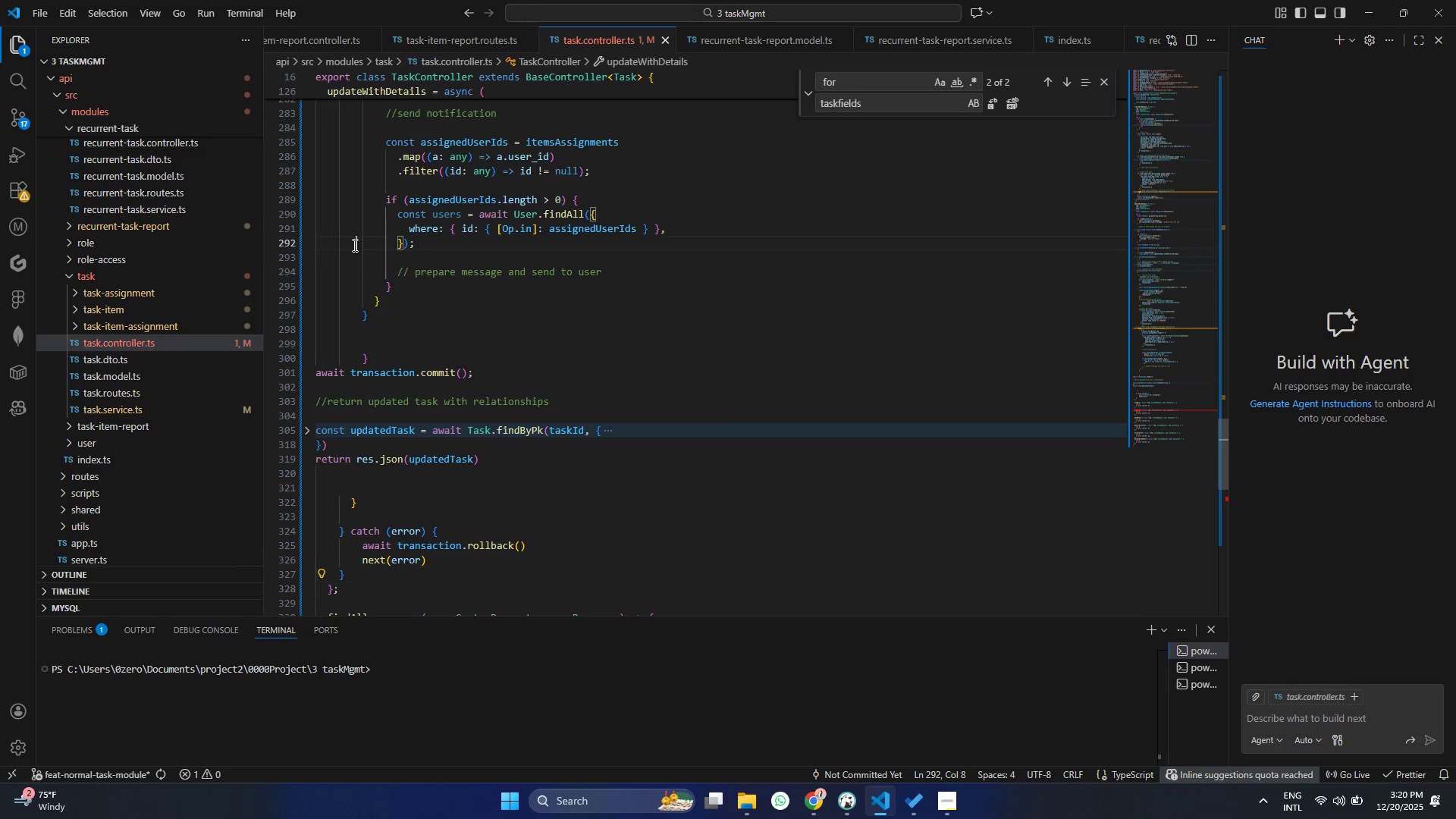 
left_click([353, 245])
 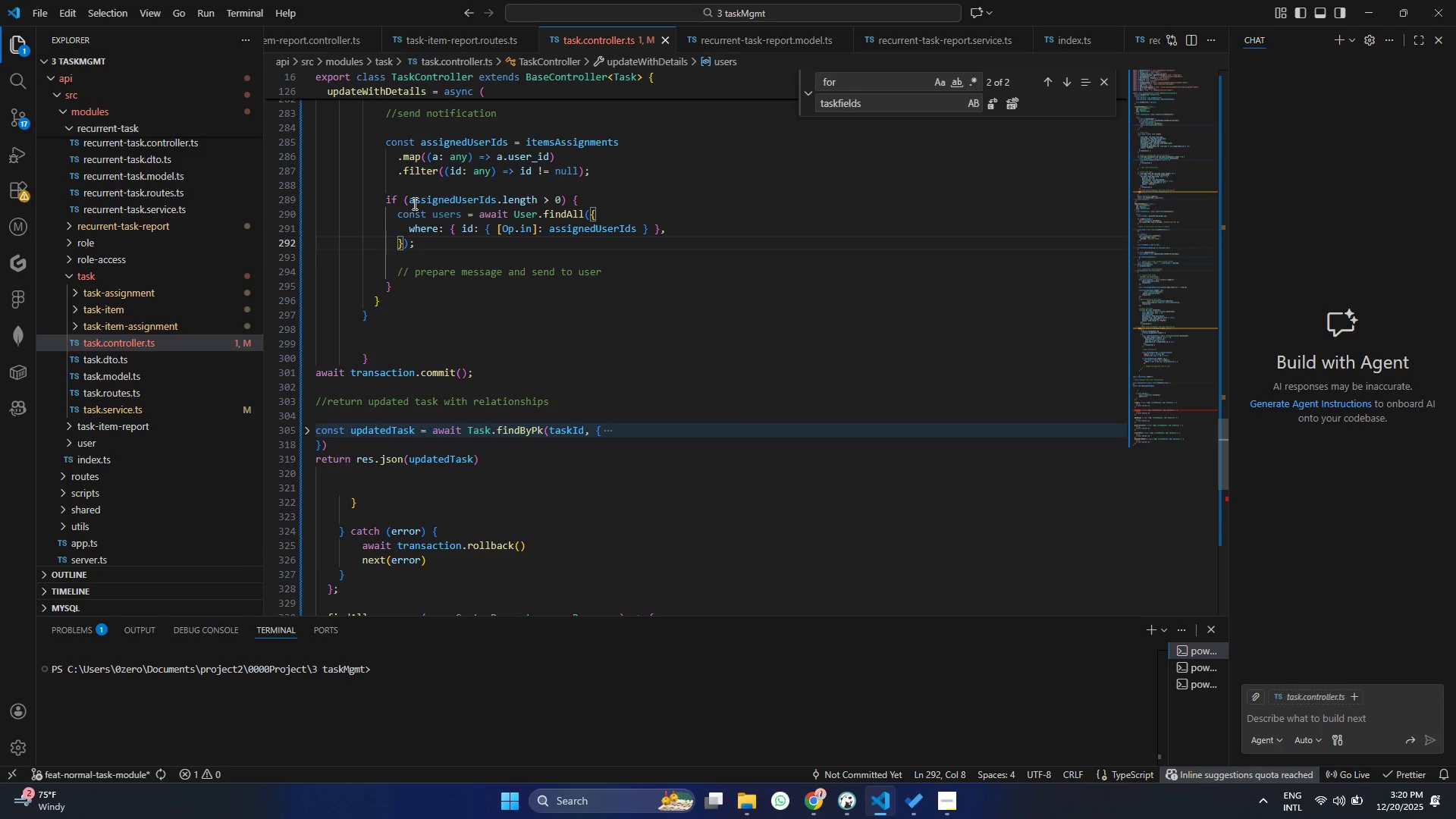 
key(Control+ControlLeft)
 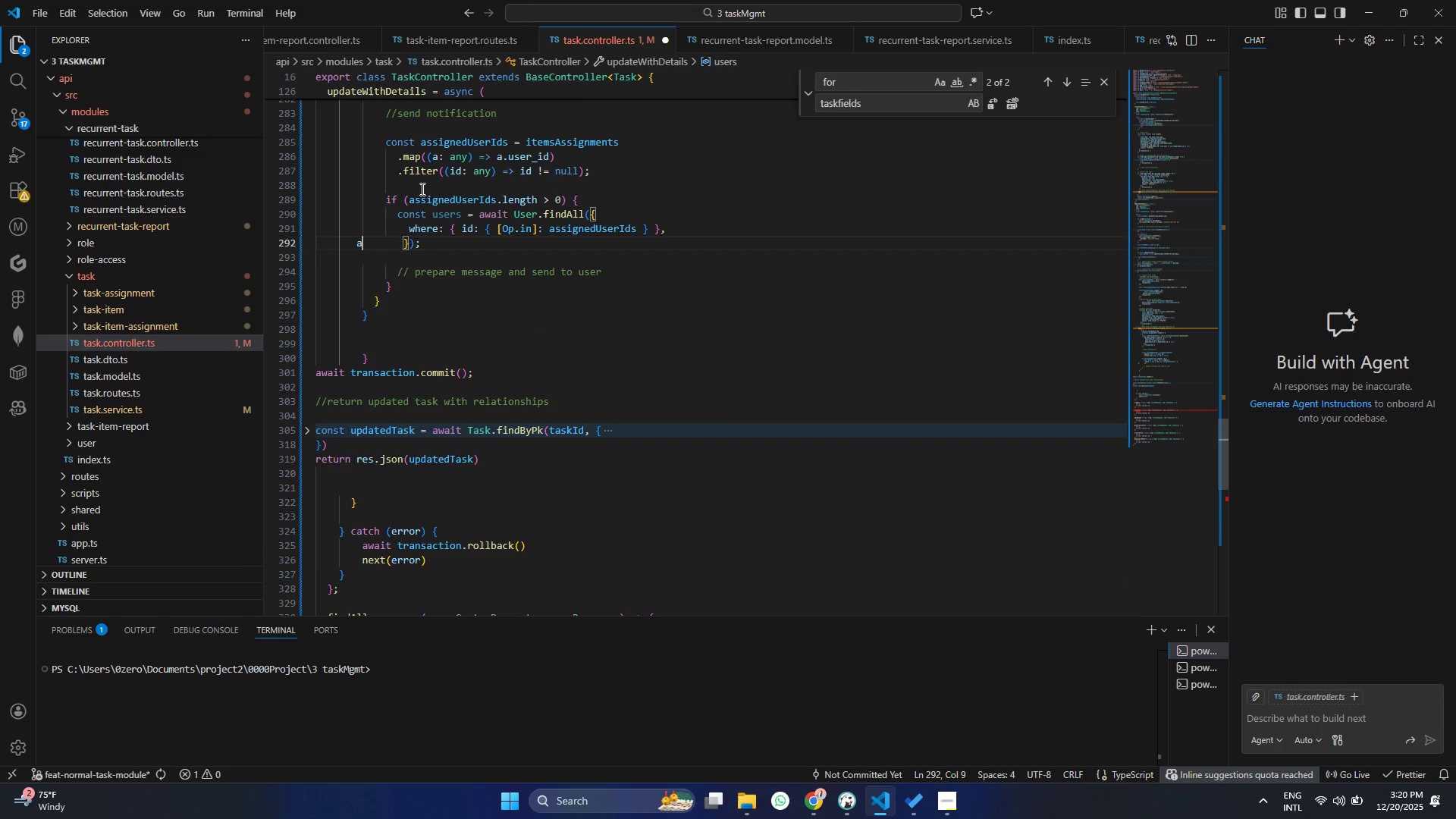 
key(A)
 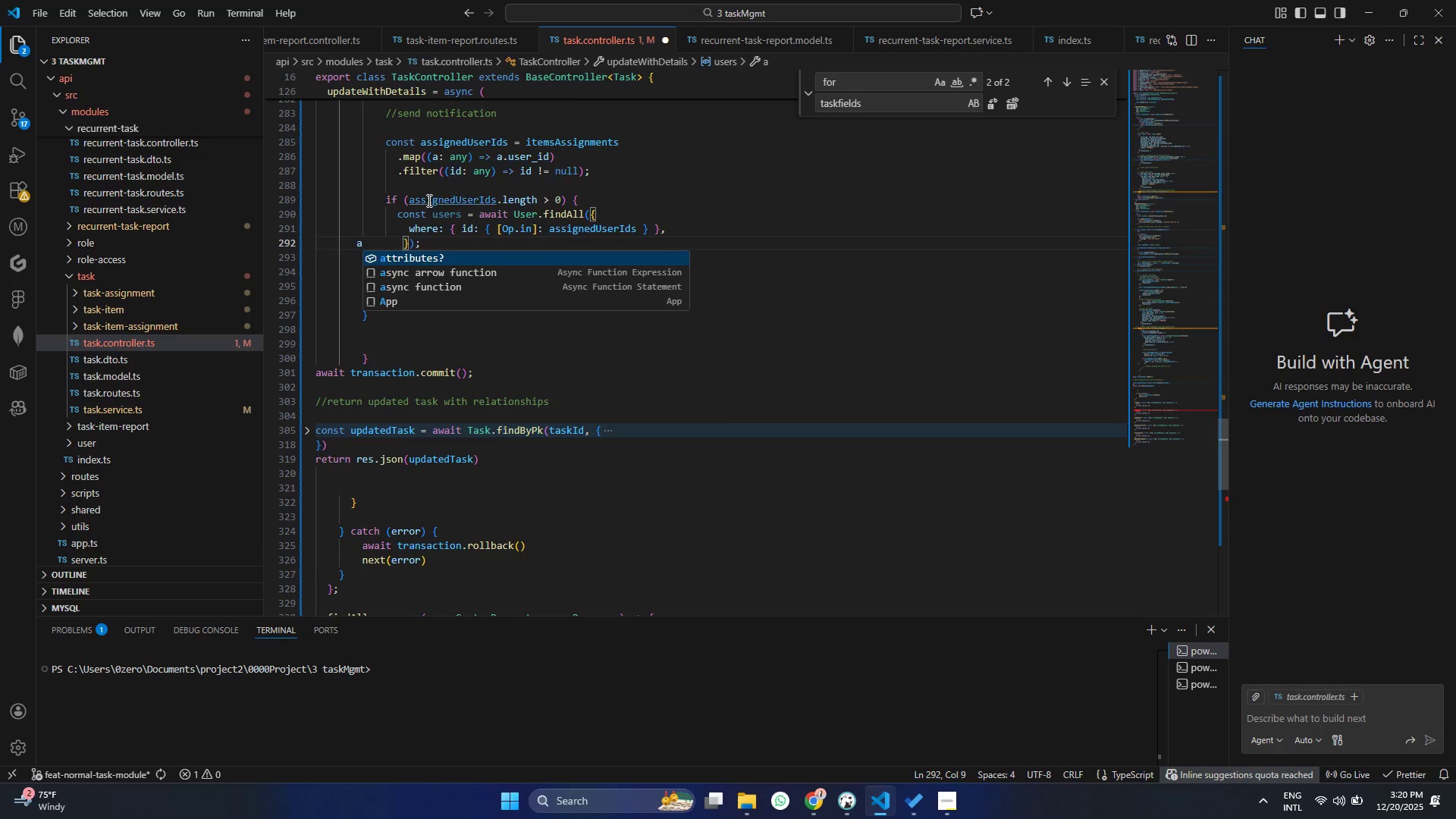 
key(Control+Z)
 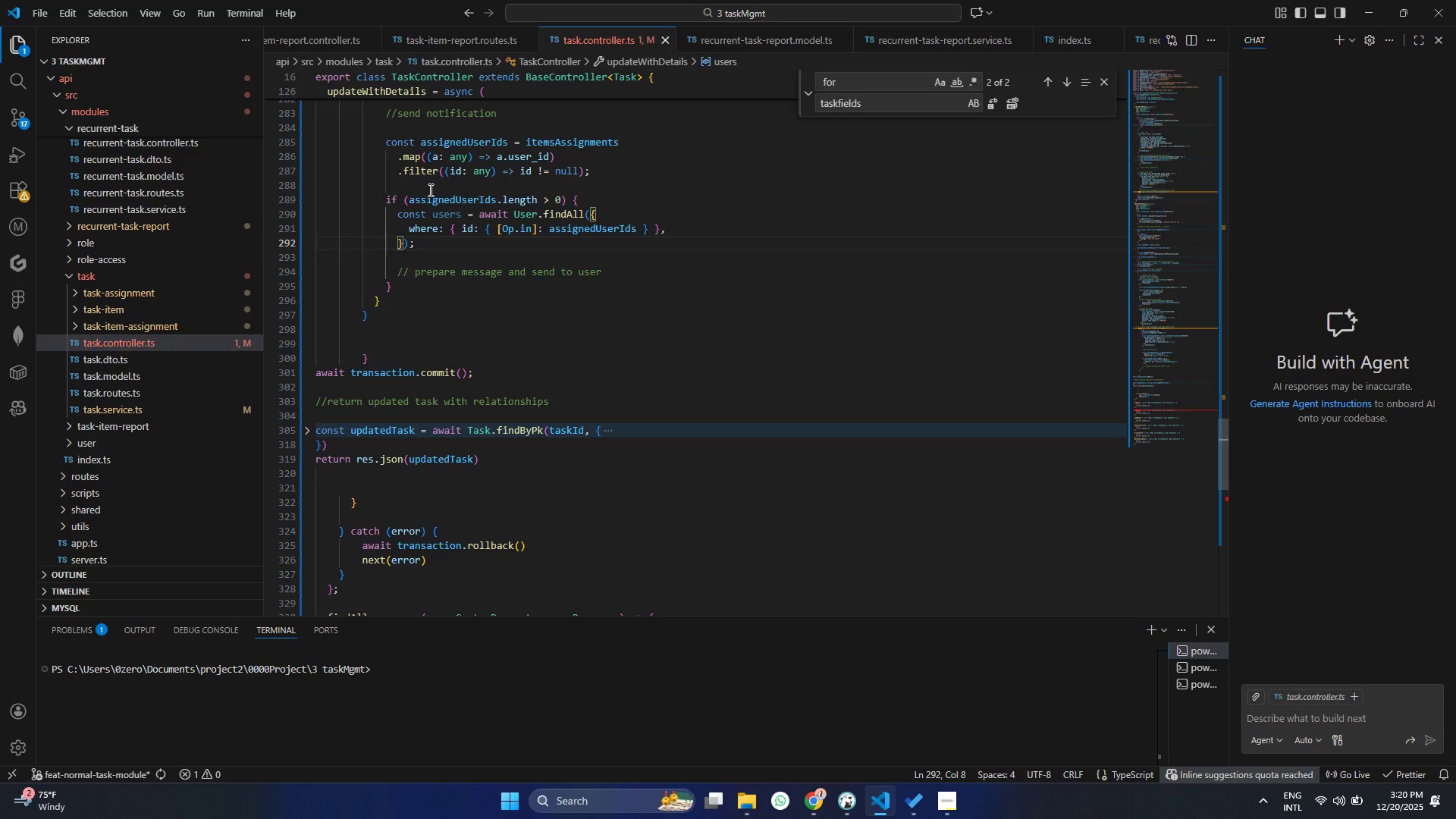 
key(Control+A)
 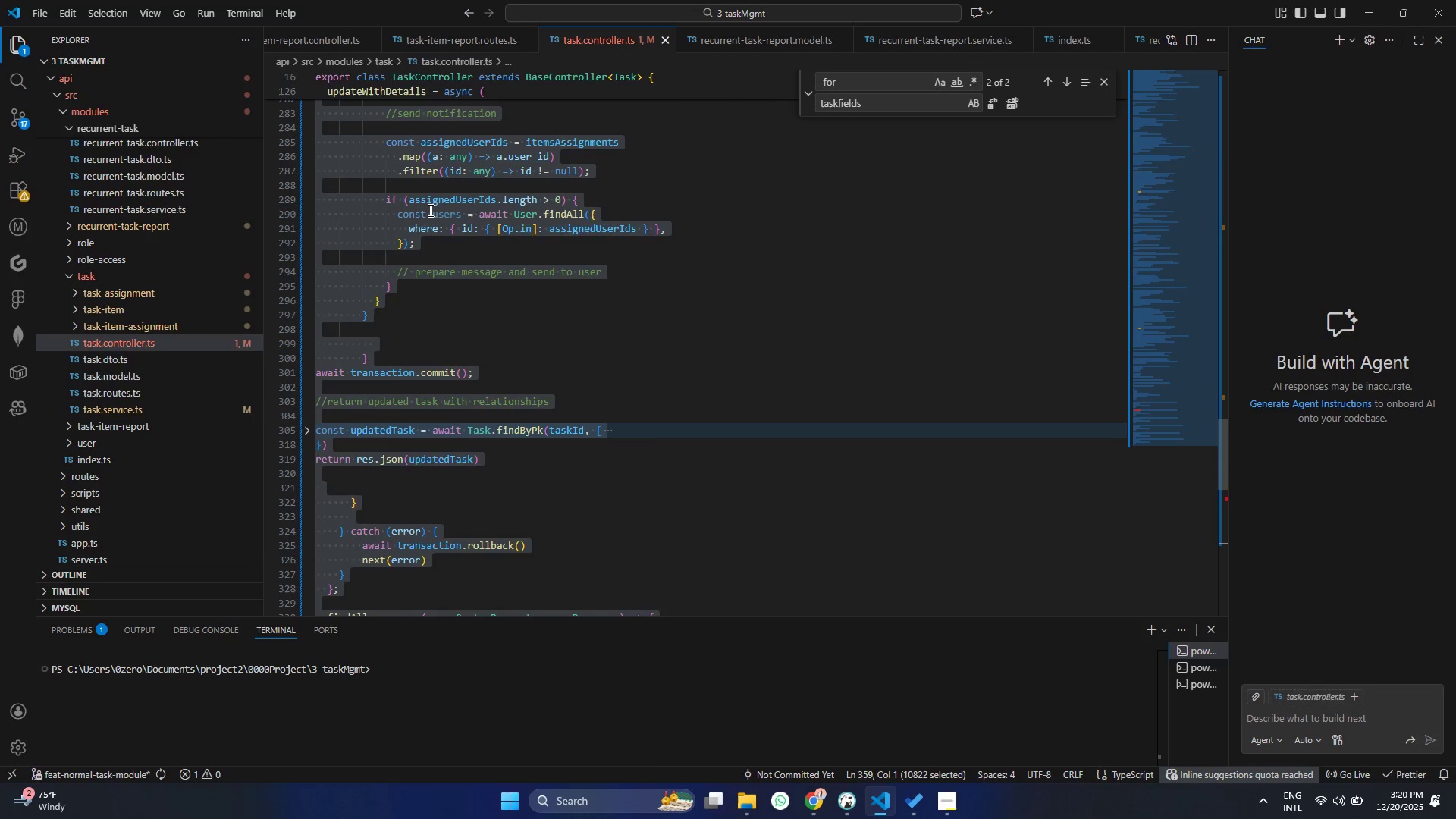 
right_click([429, 210])
 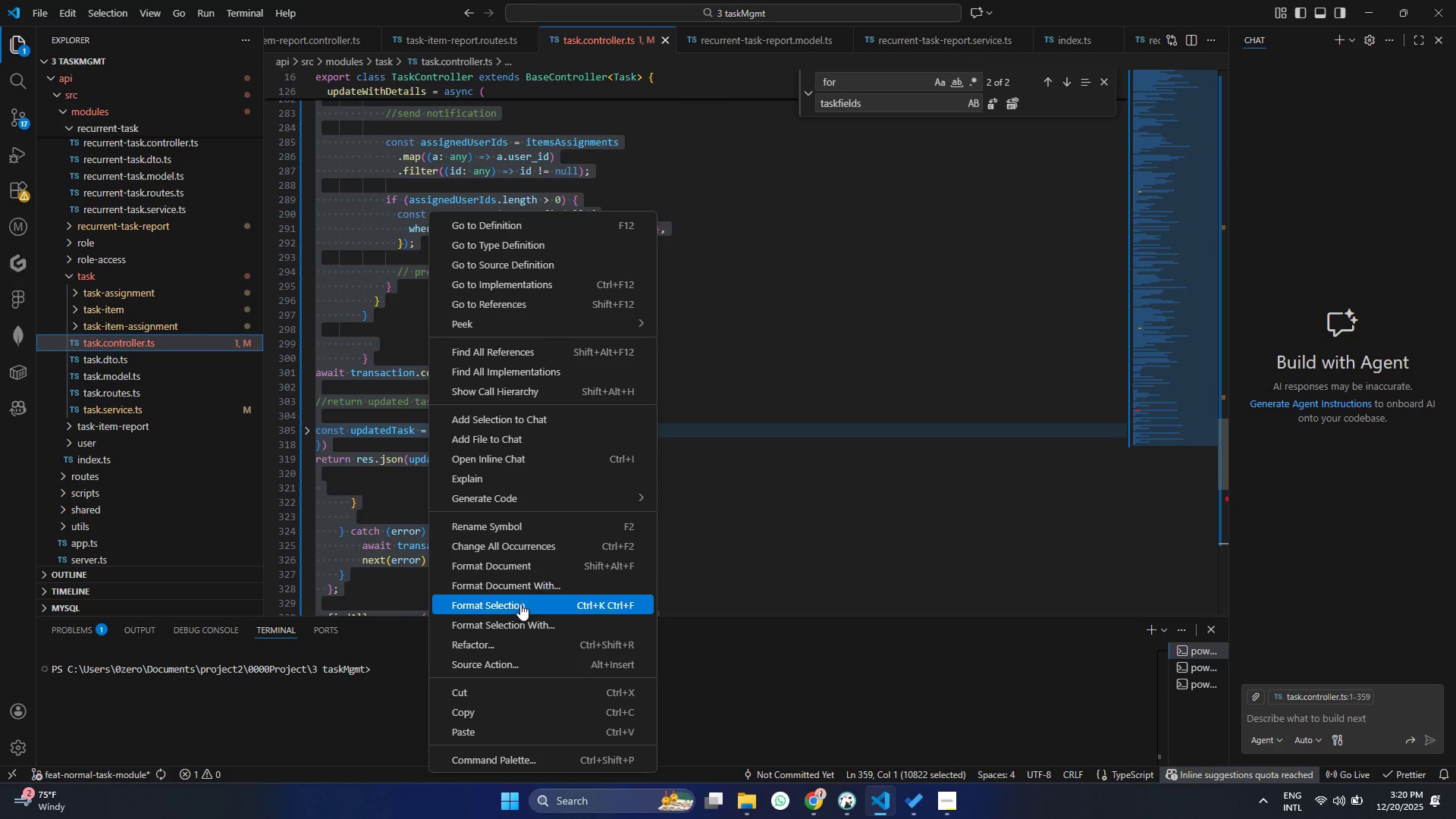 
left_click([519, 604])
 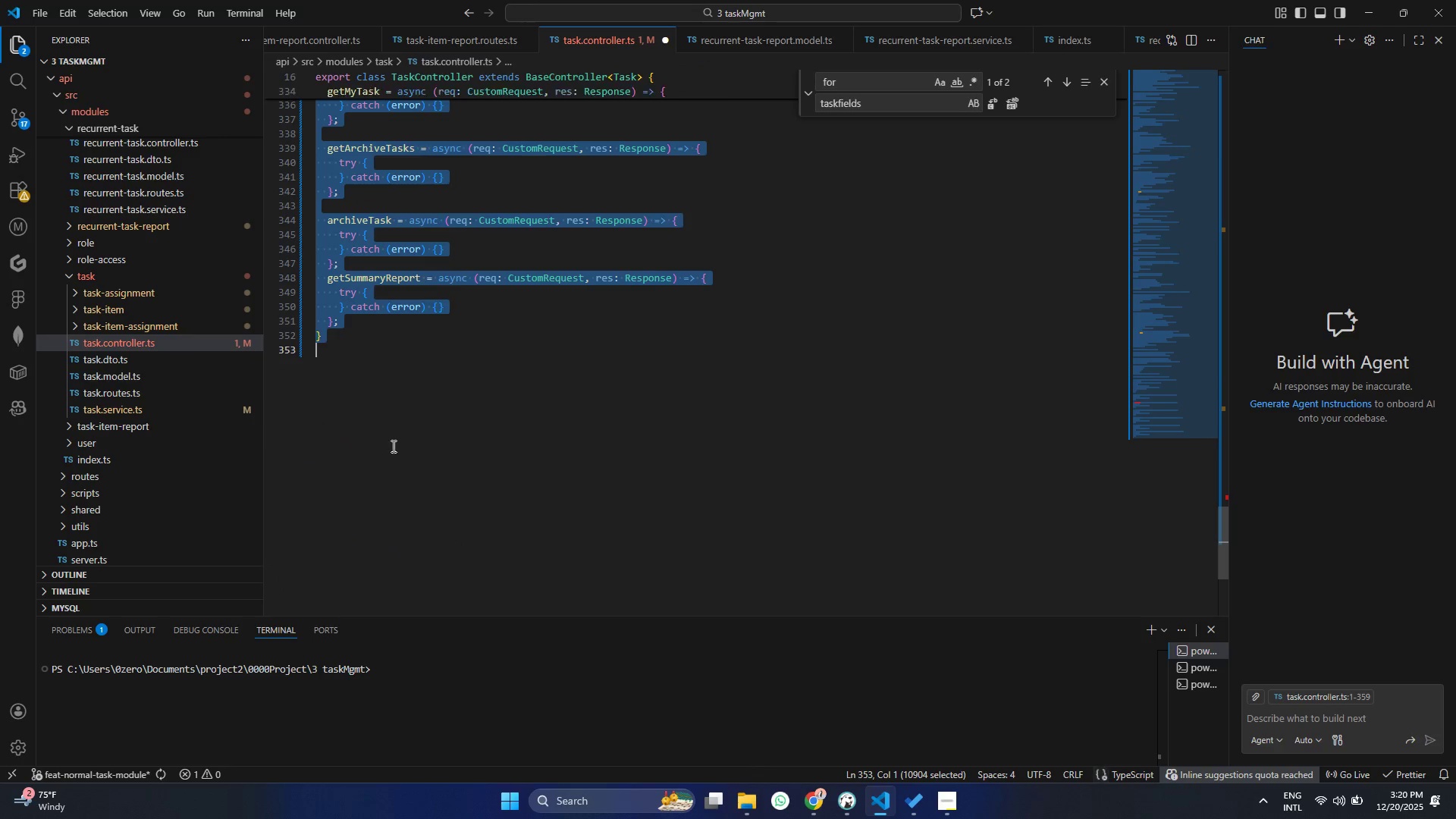 
scroll: coordinate [409, 438], scroll_direction: up, amount: 60.0
 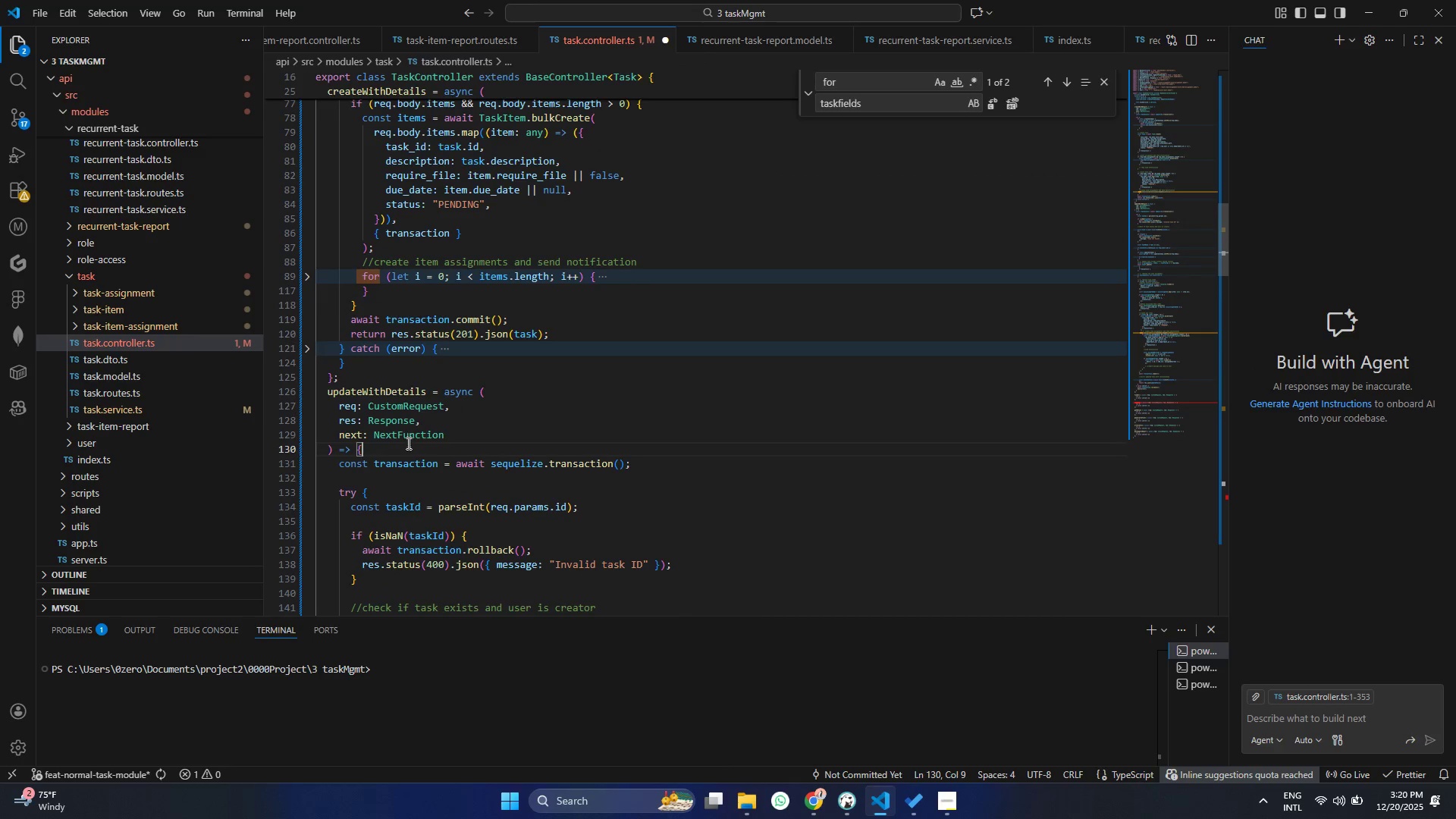 
left_click([408, 442])
 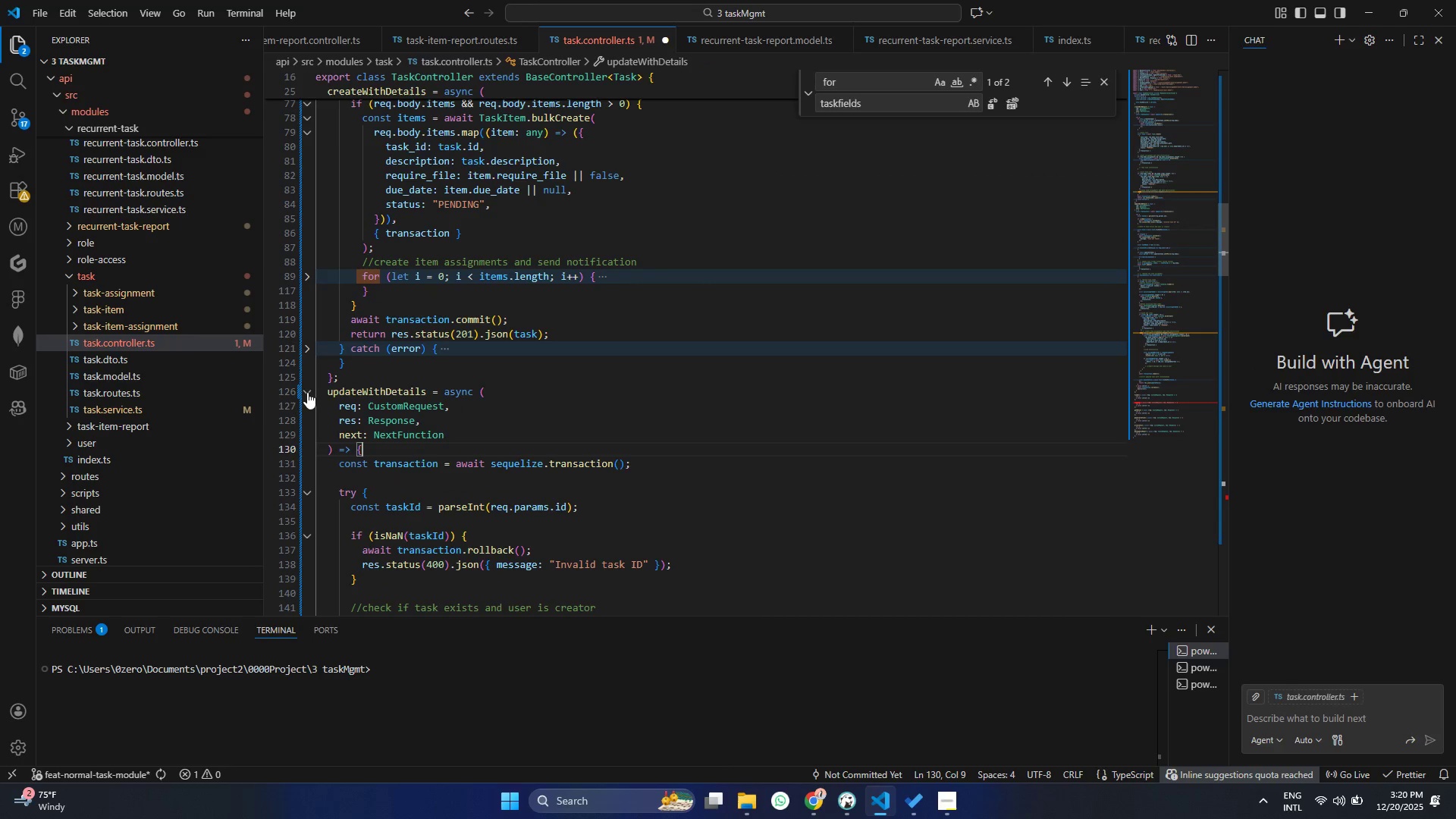 
left_click([307, 392])
 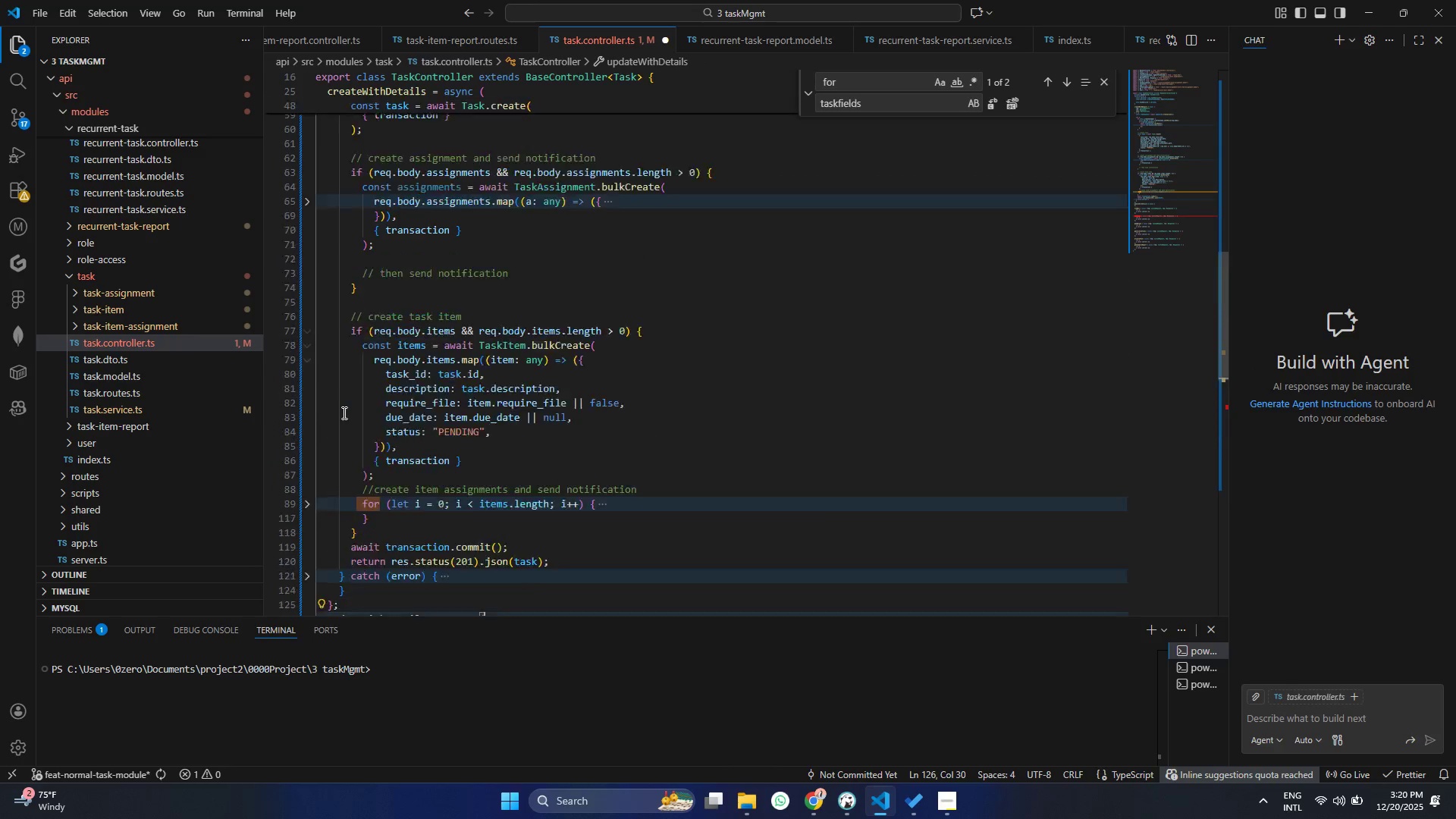 
scroll: coordinate [345, 413], scroll_direction: up, amount: 29.0
 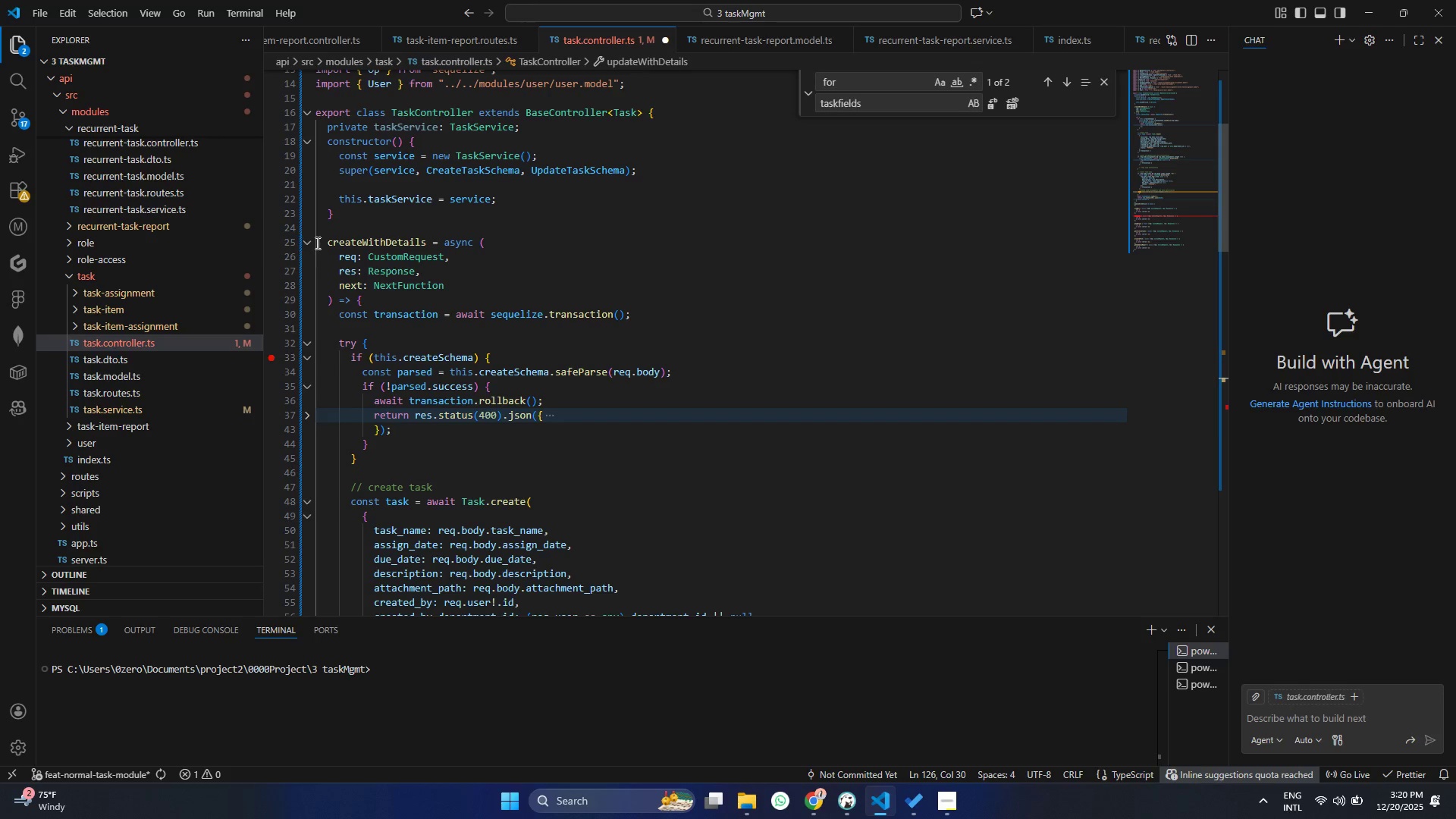 
left_click([309, 241])
 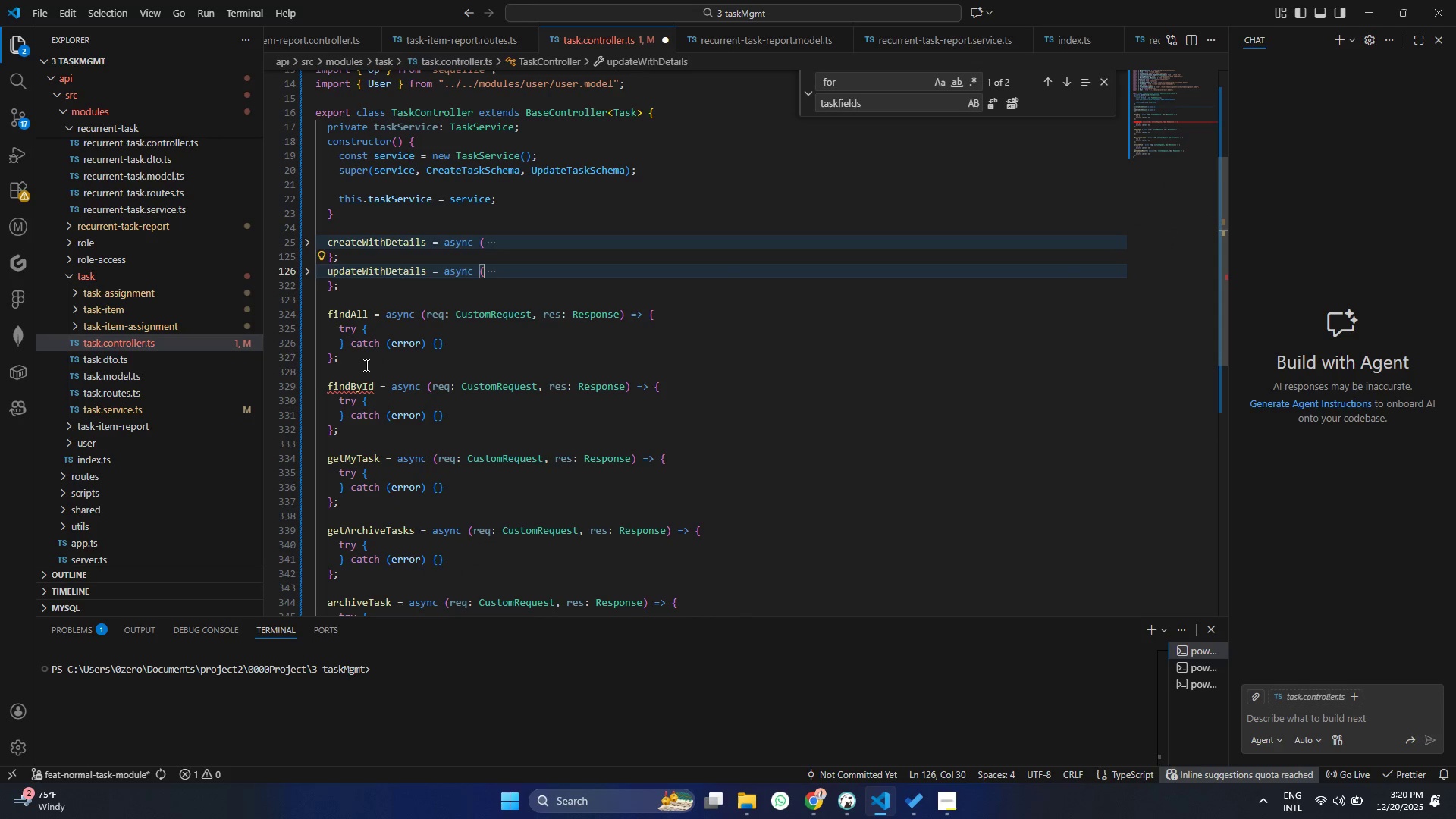 
scroll: coordinate [366, 371], scroll_direction: down, amount: 2.0
 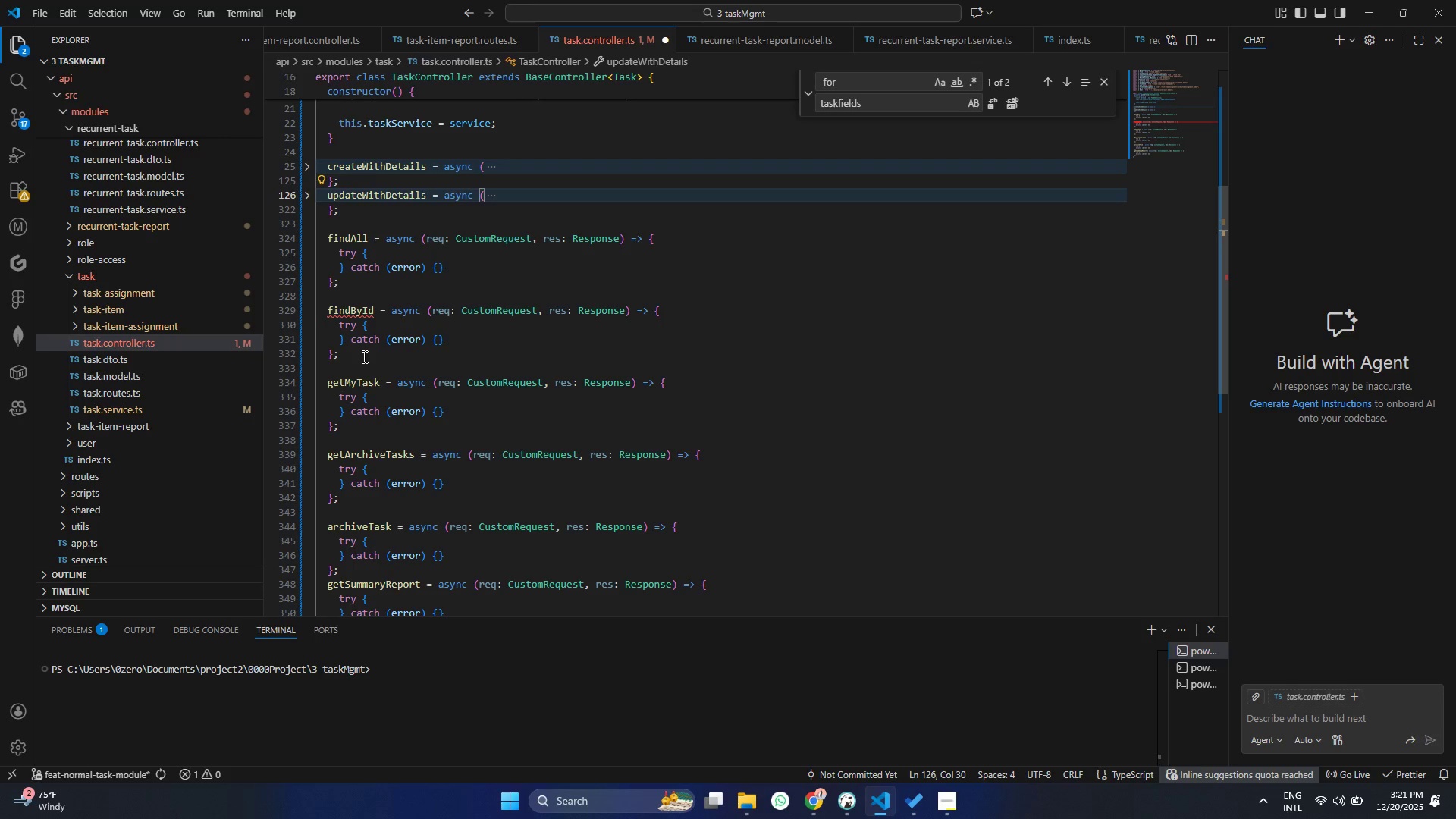 
wait(16.69)
 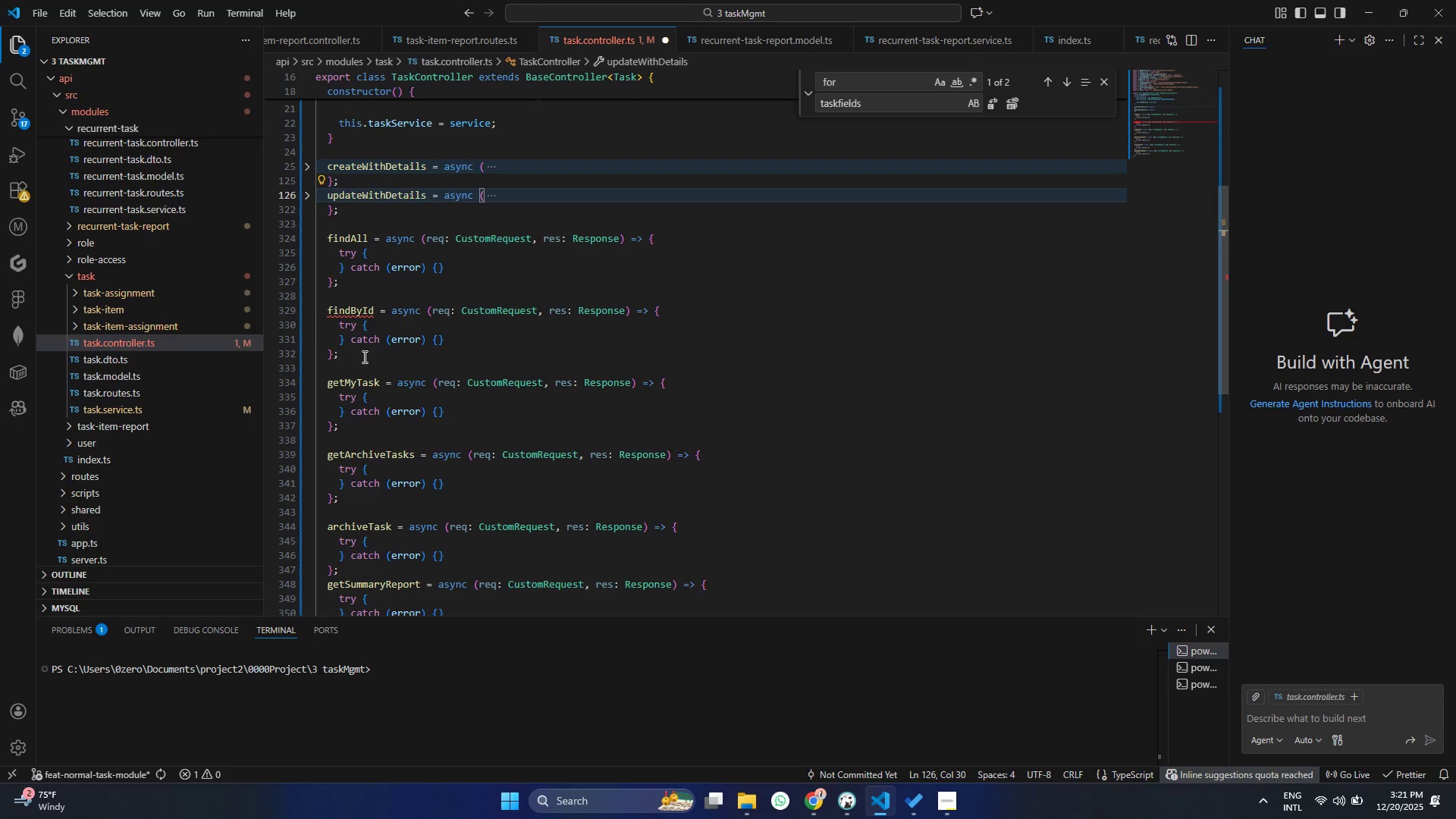 
left_click([815, 814])
 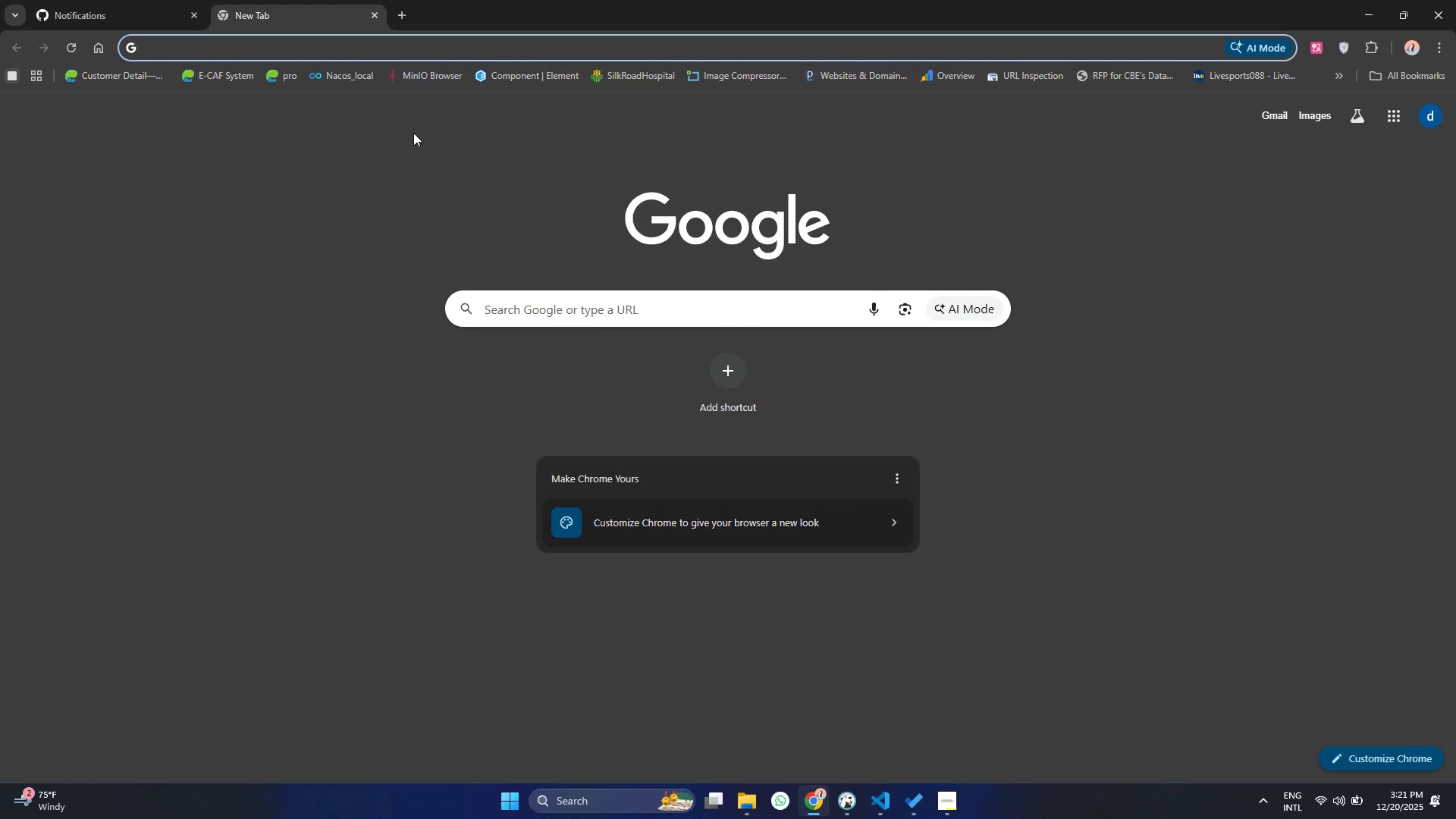 
type(pl)
 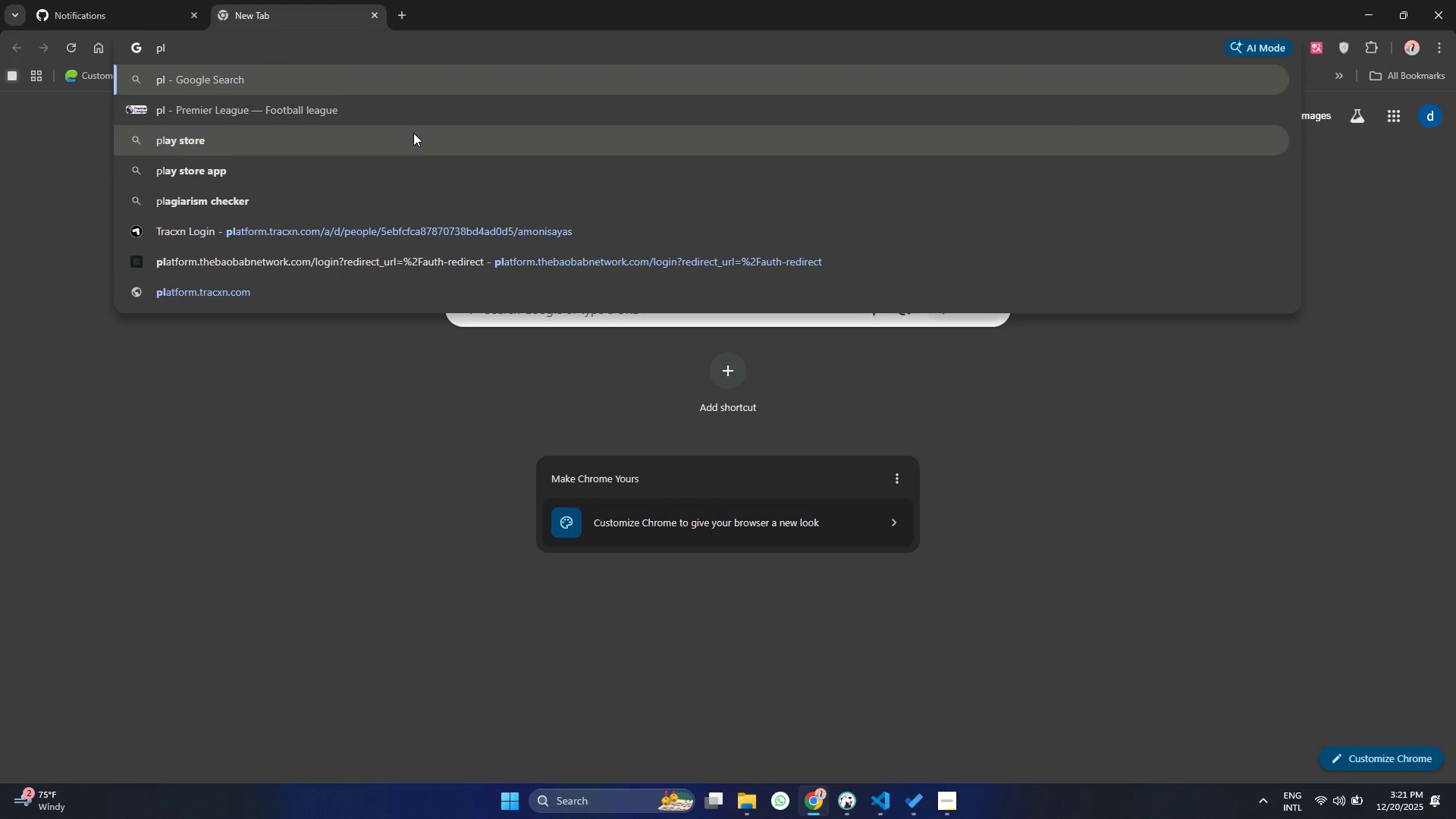 
type( games)
 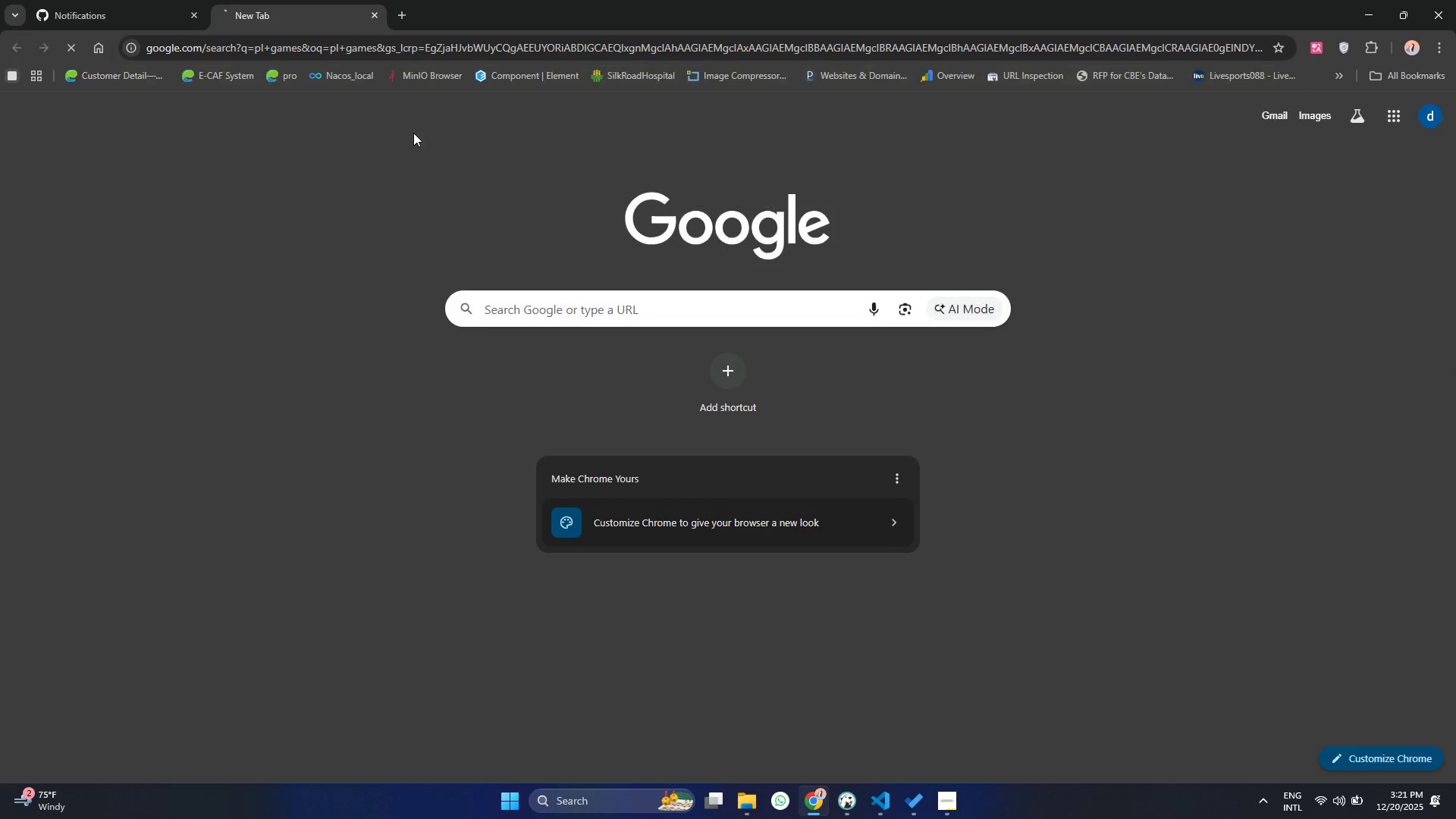 
key(Enter)
 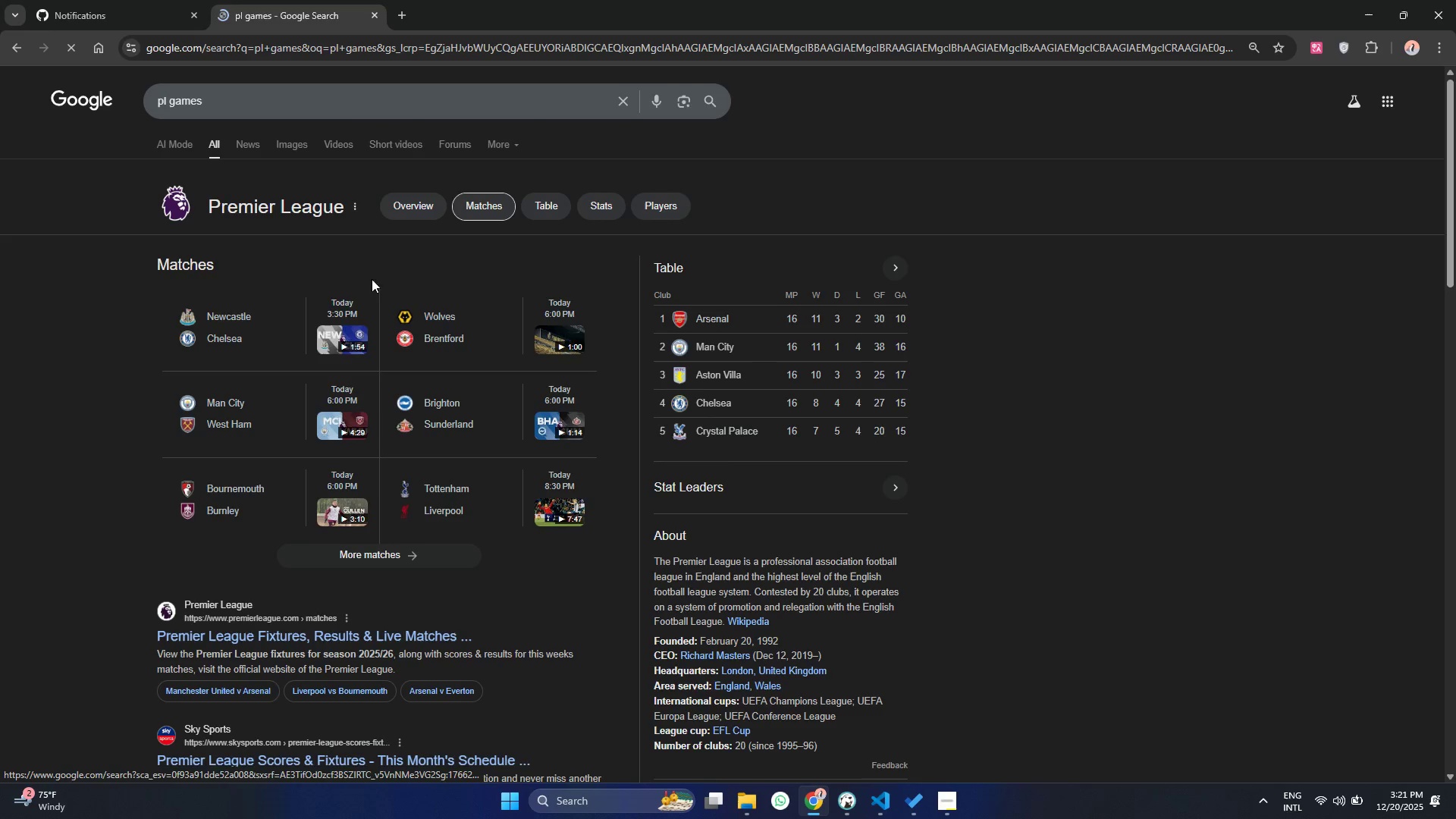 
left_click([231, 359])
 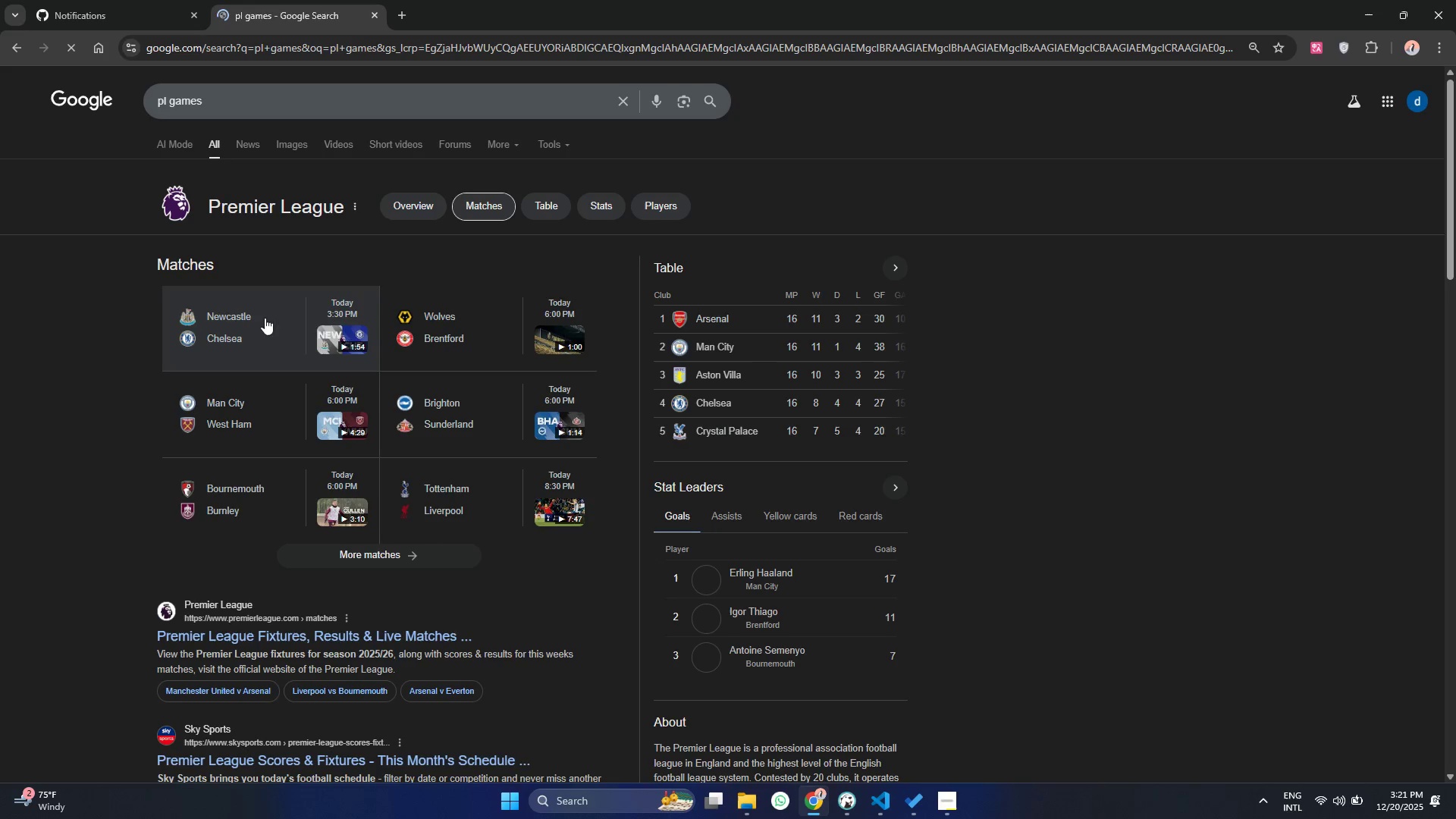 
left_click([255, 344])
 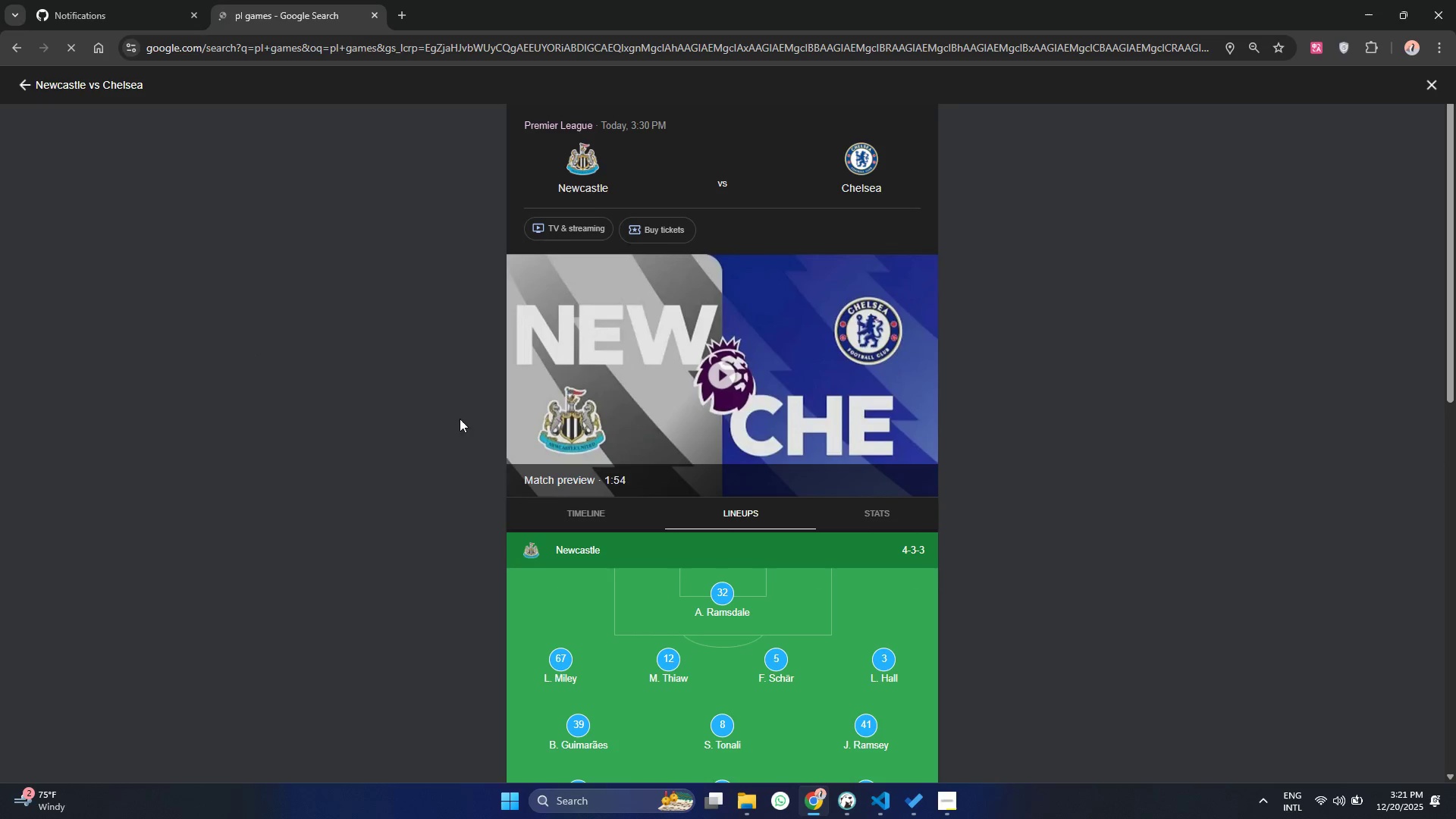 
scroll: coordinate [855, 472], scroll_direction: down, amount: 9.0
 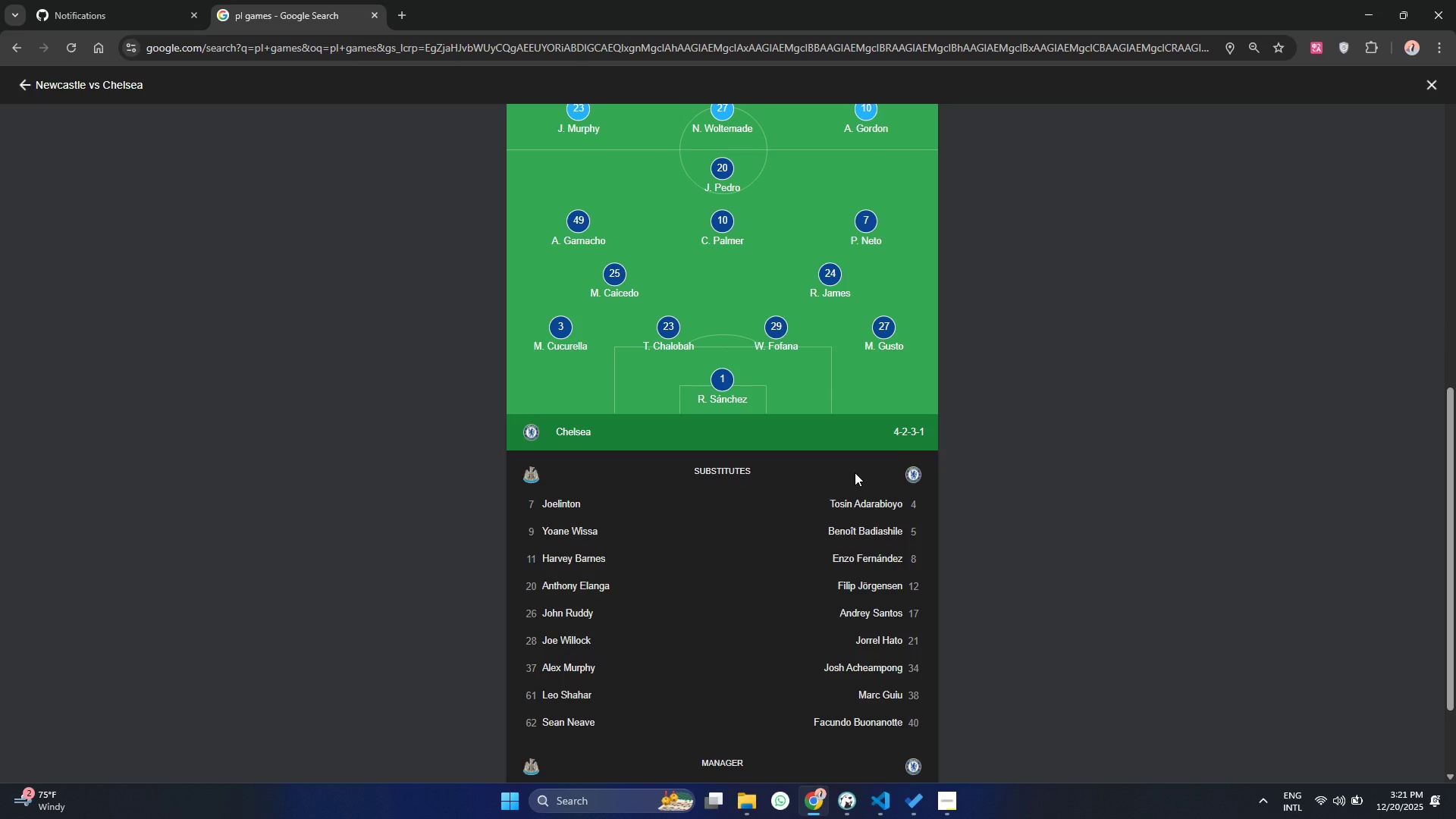 
scroll: coordinate [848, 453], scroll_direction: up, amount: 2.0
 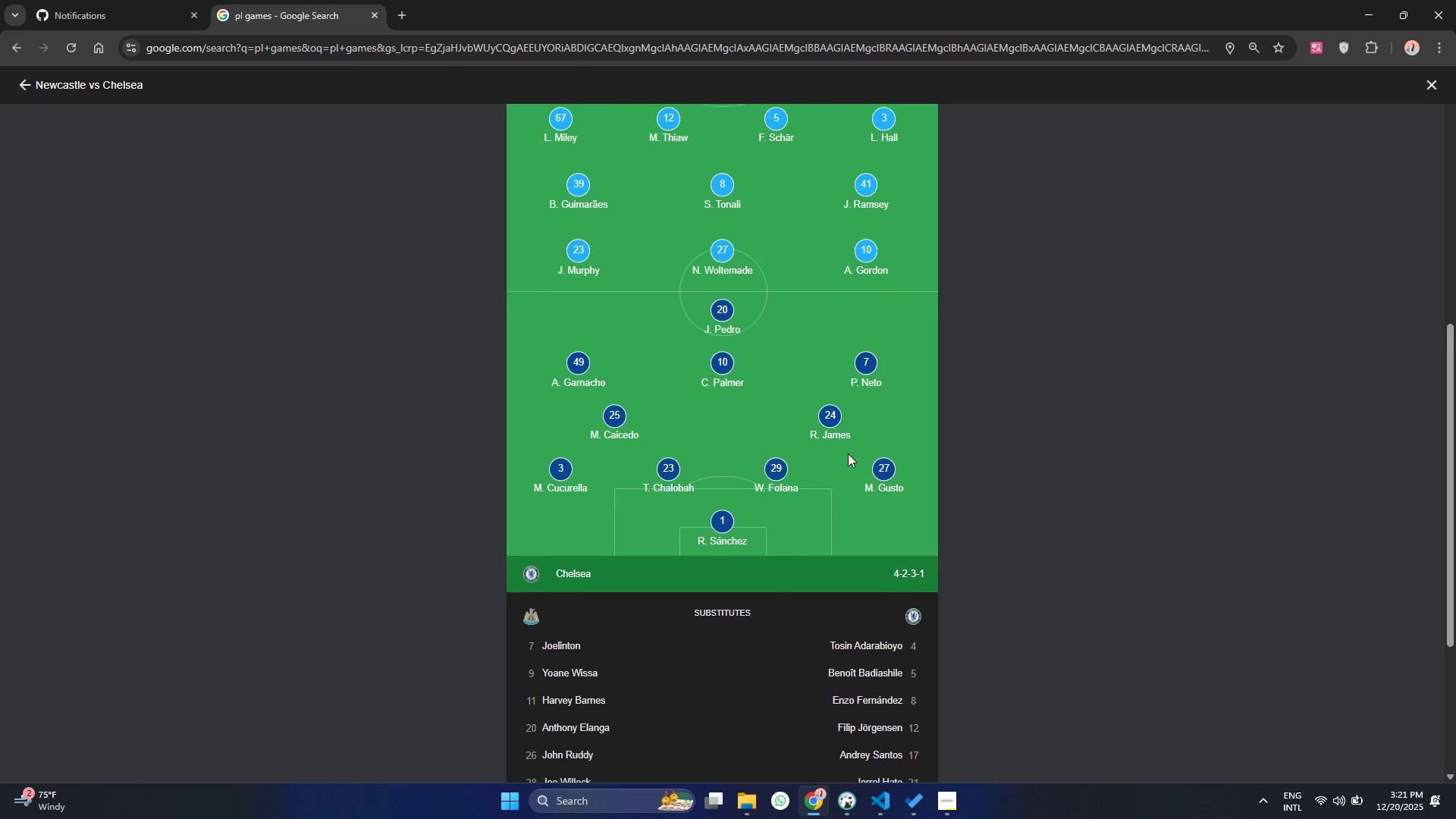 
scroll: coordinate [848, 453], scroll_direction: down, amount: 2.0
 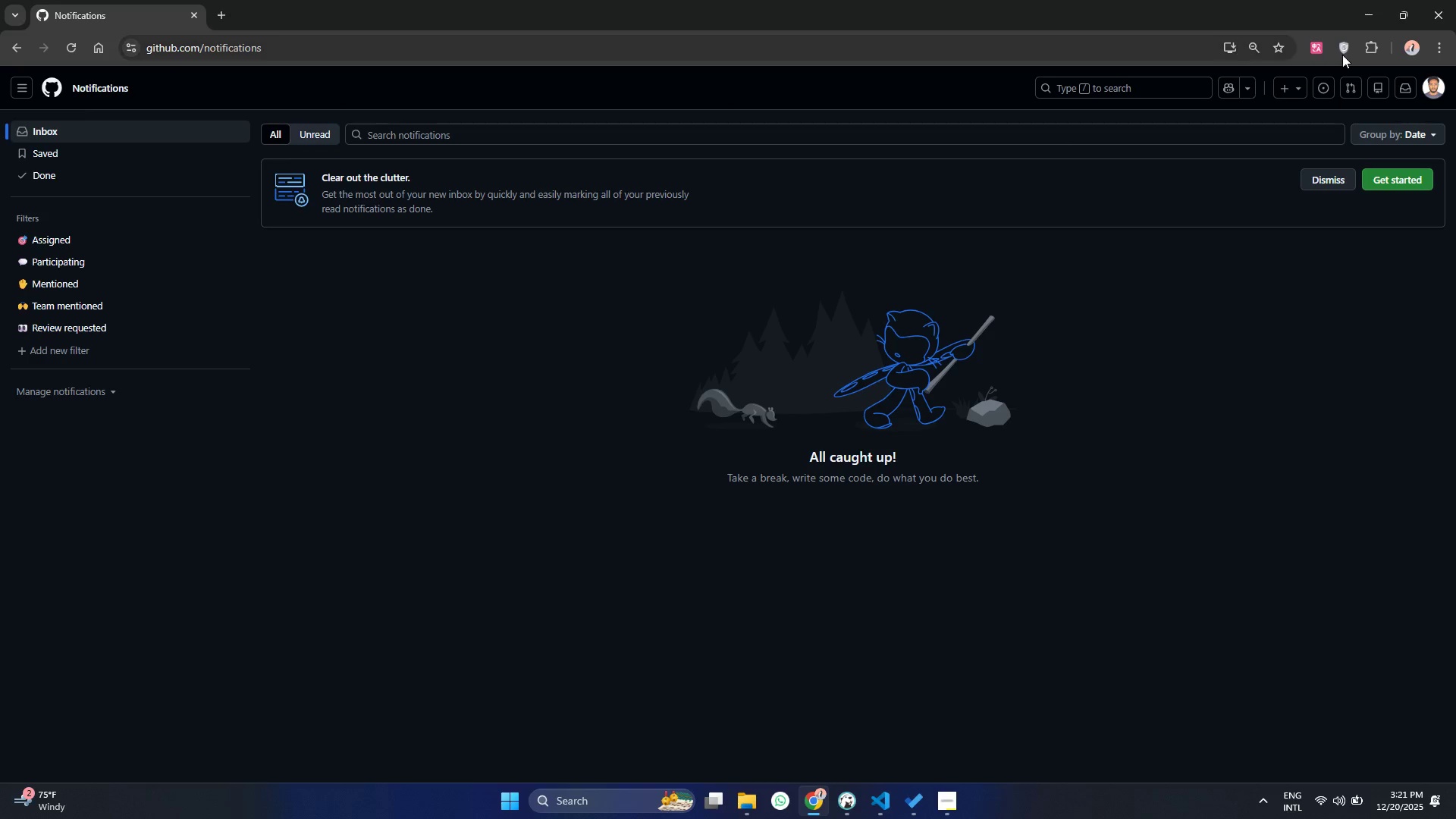 
left_click([1370, 2])
 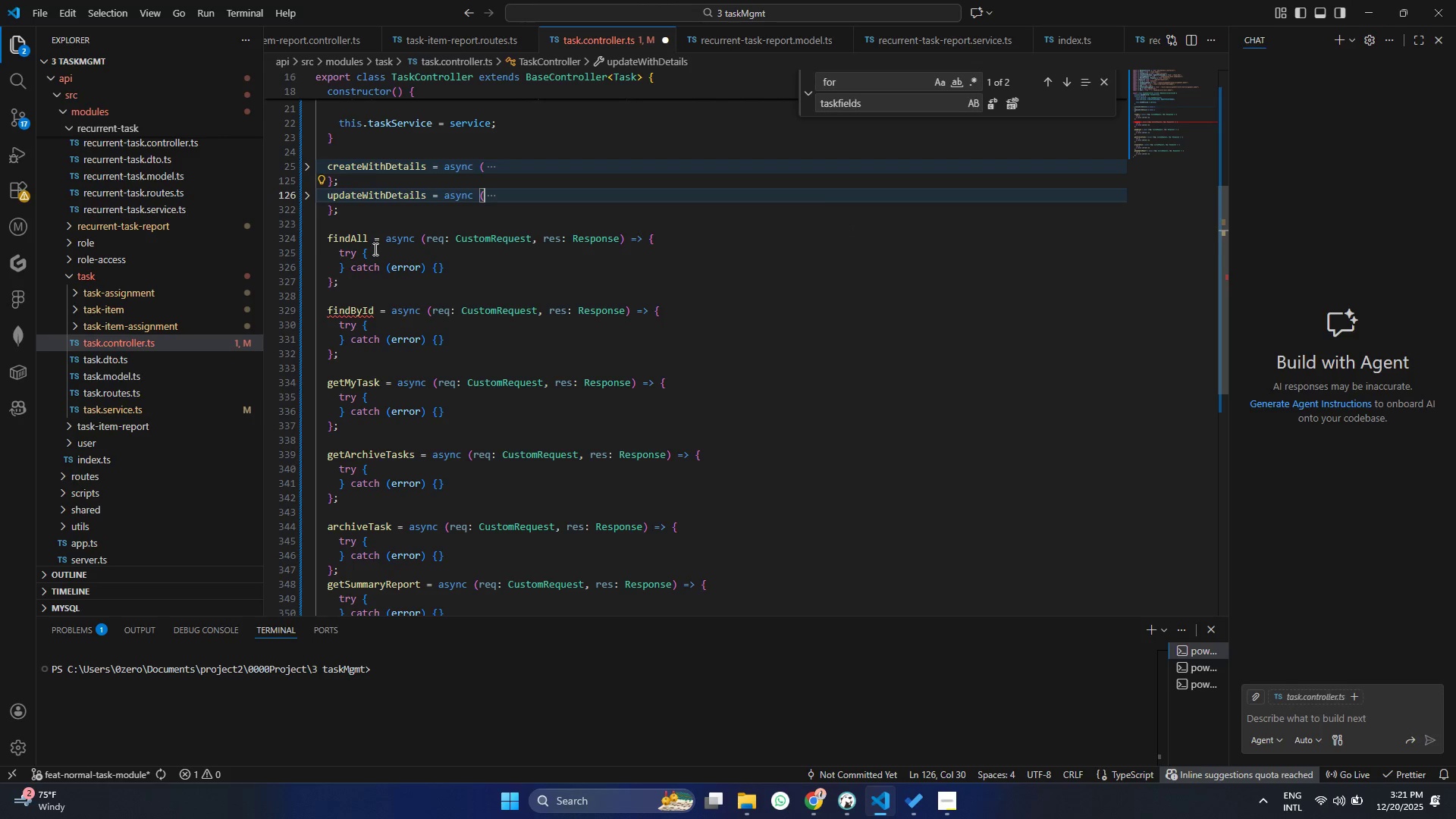 
double_click([425, 252])
 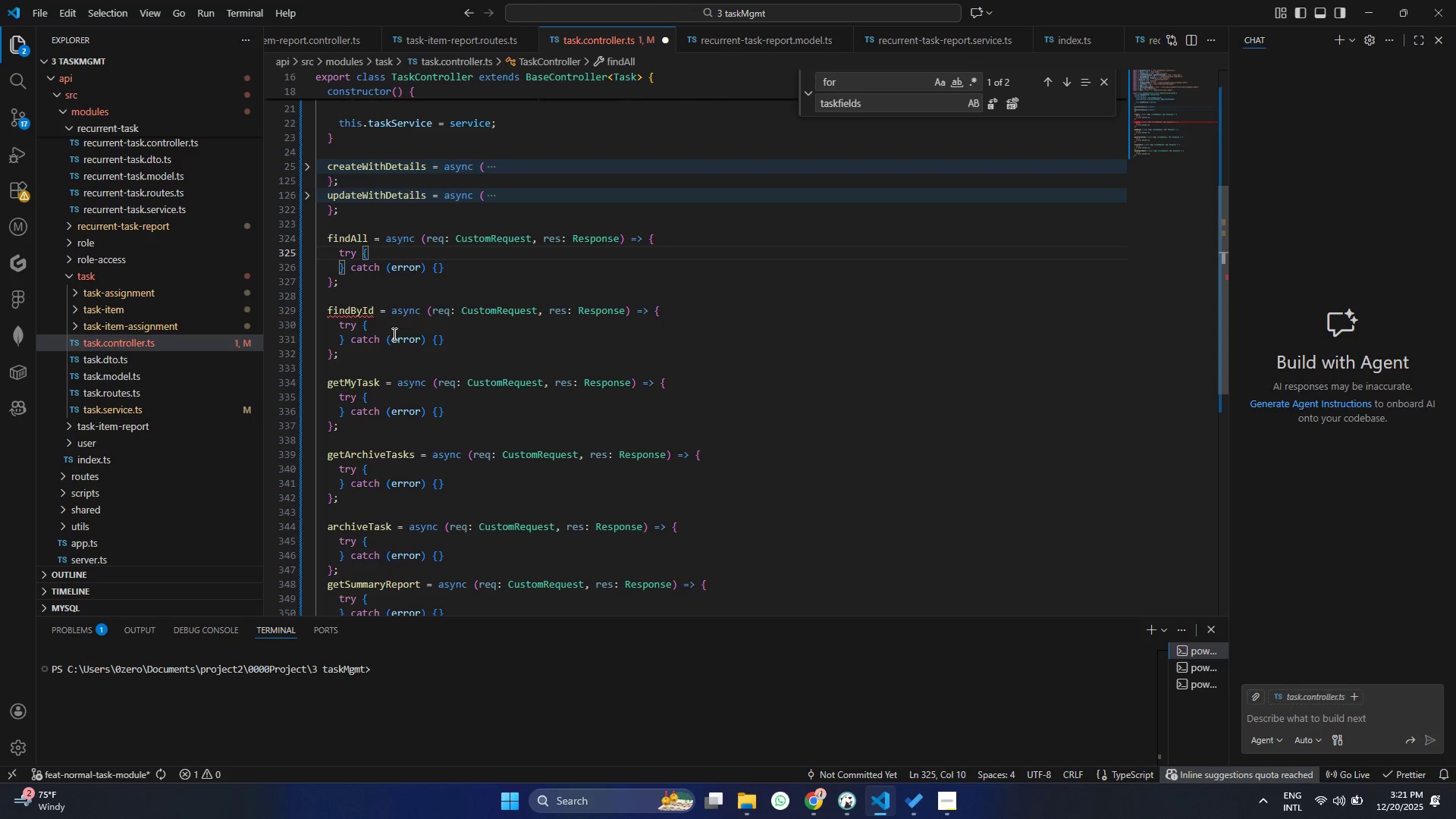 
left_click([376, 332])
 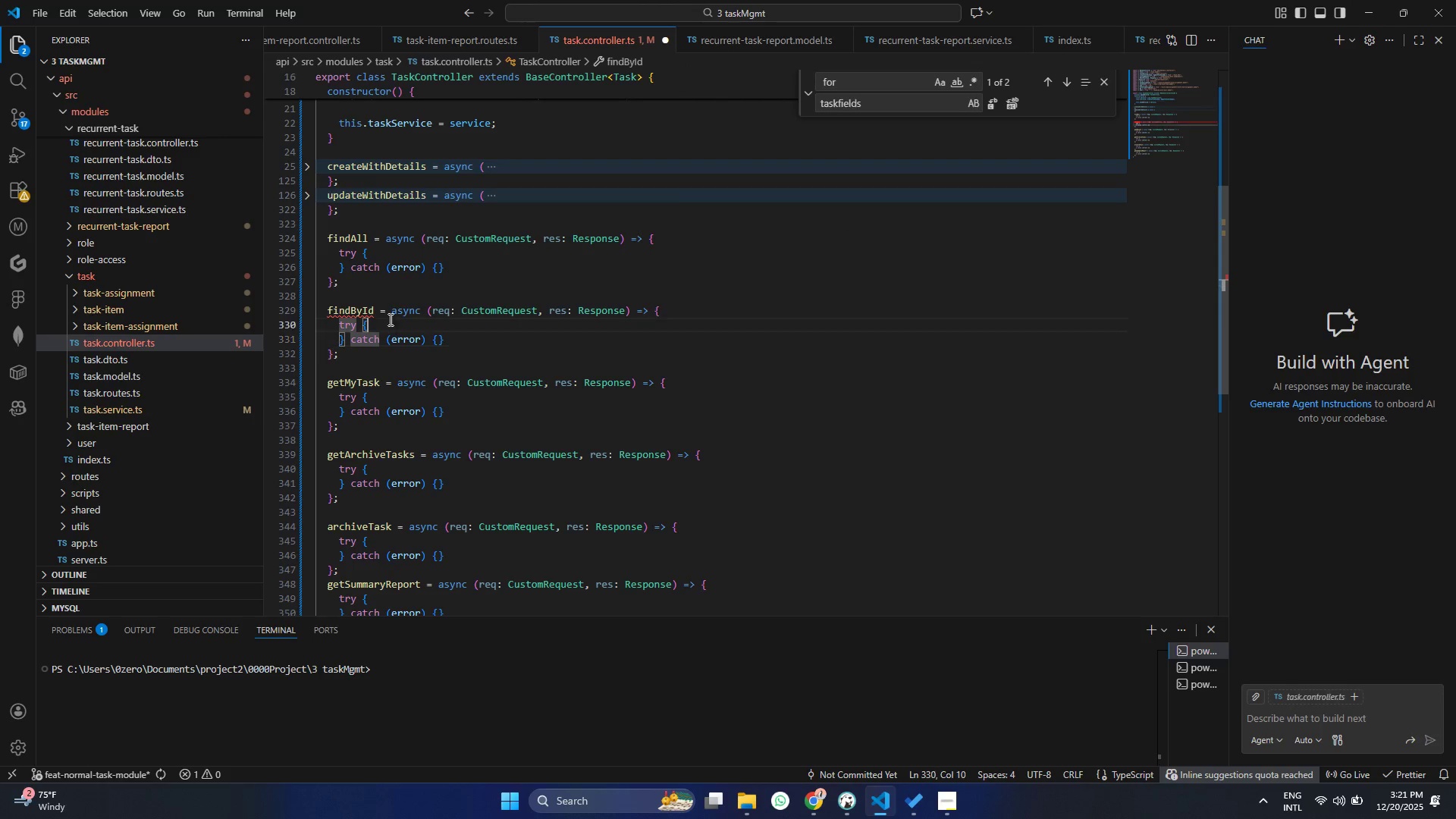 
left_click([389, 319])
 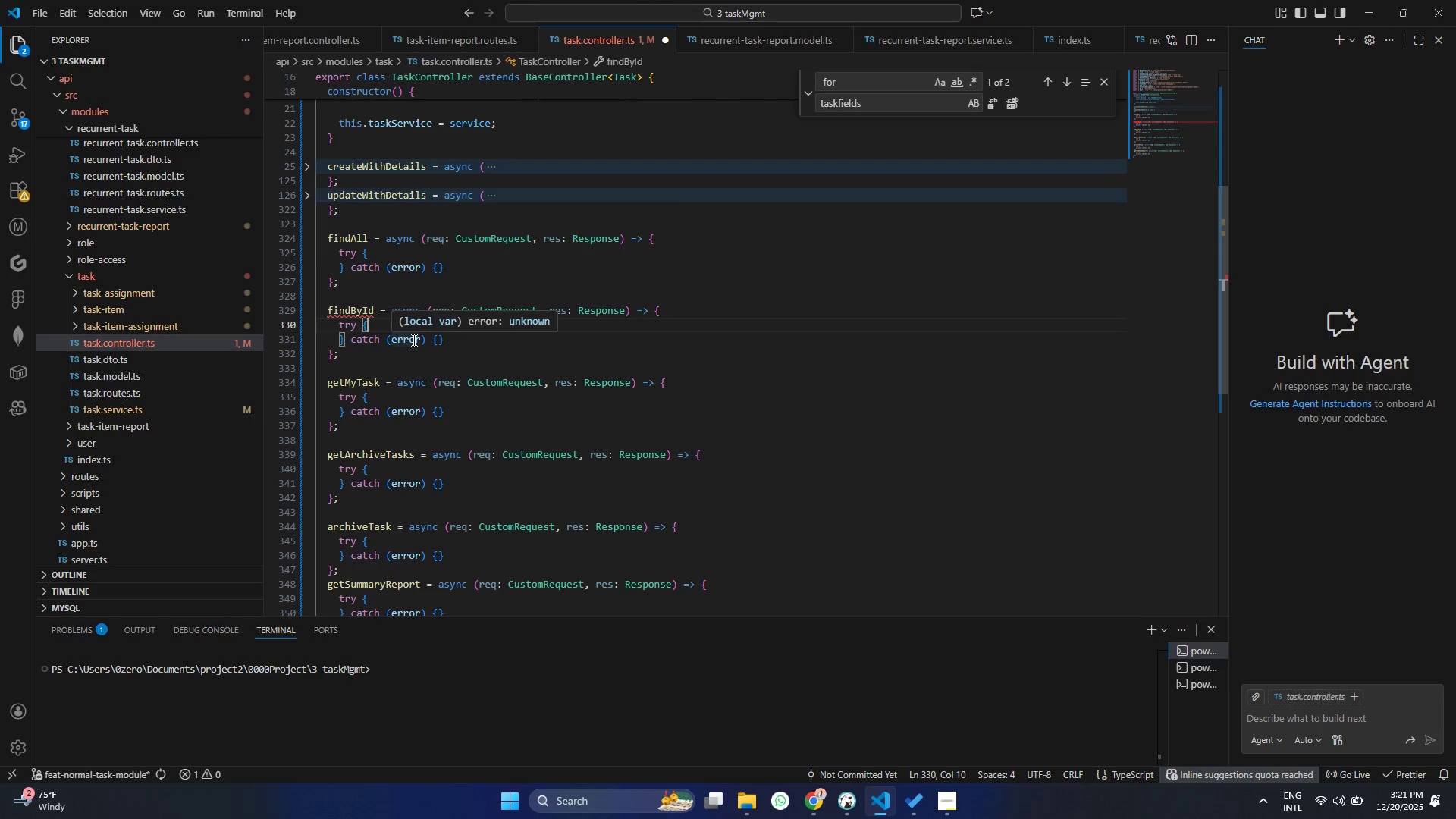 
key(Enter)
 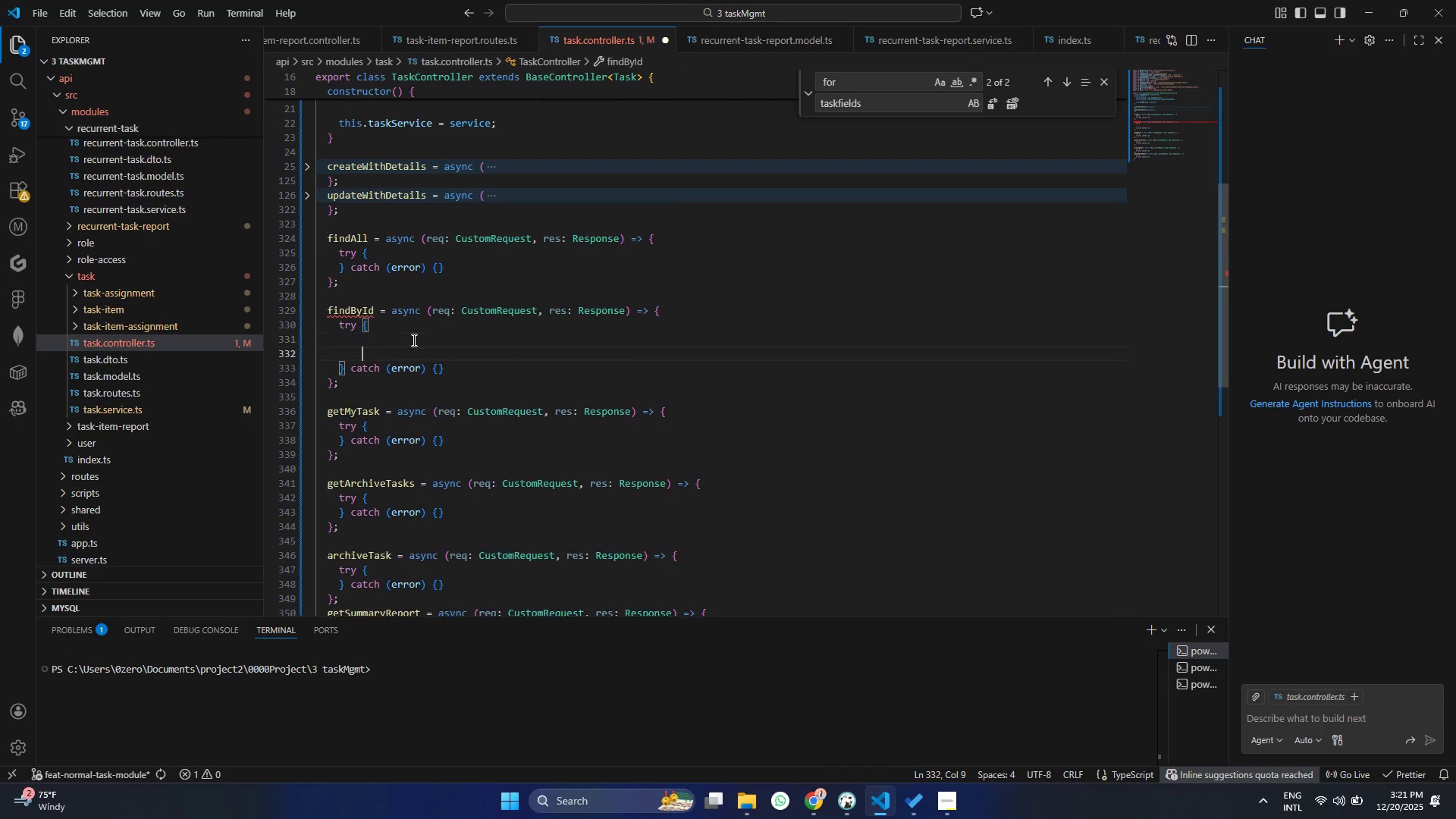 
key(Enter)
 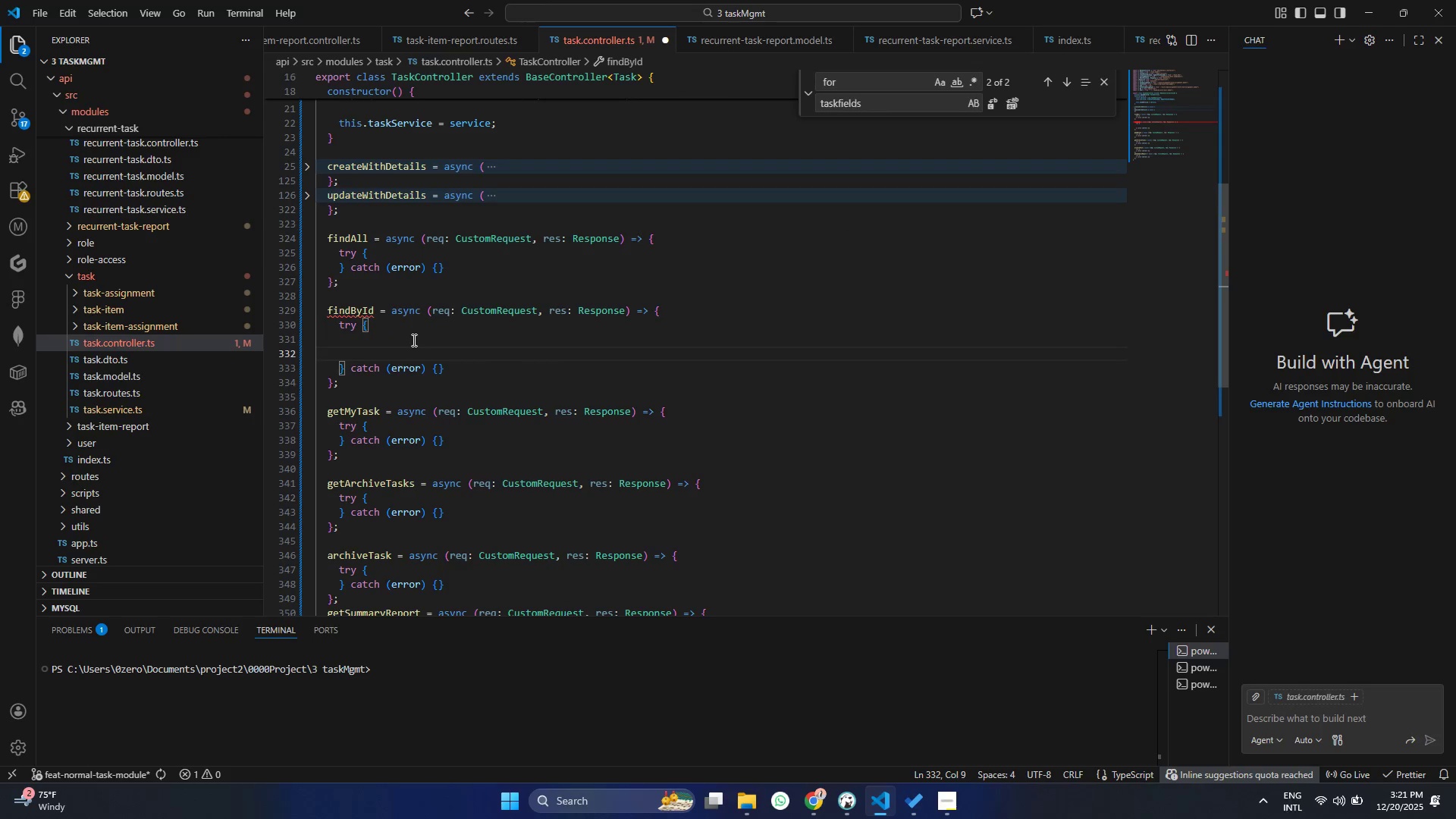 
type(cosnt)
key(Backspace)
key(Backspace)
key(Backspace)
type(nst id = par)
 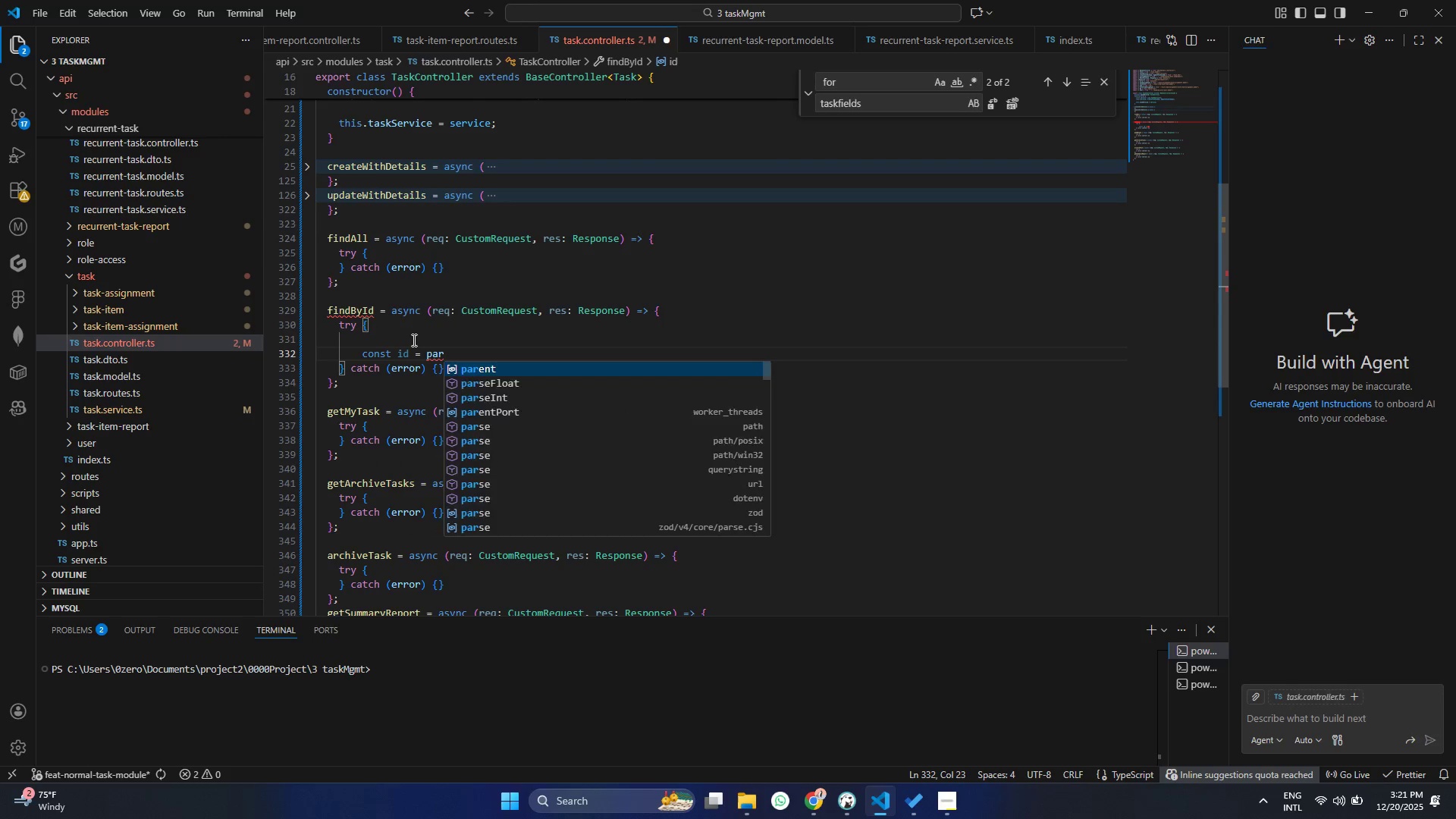 
key(Enter)
 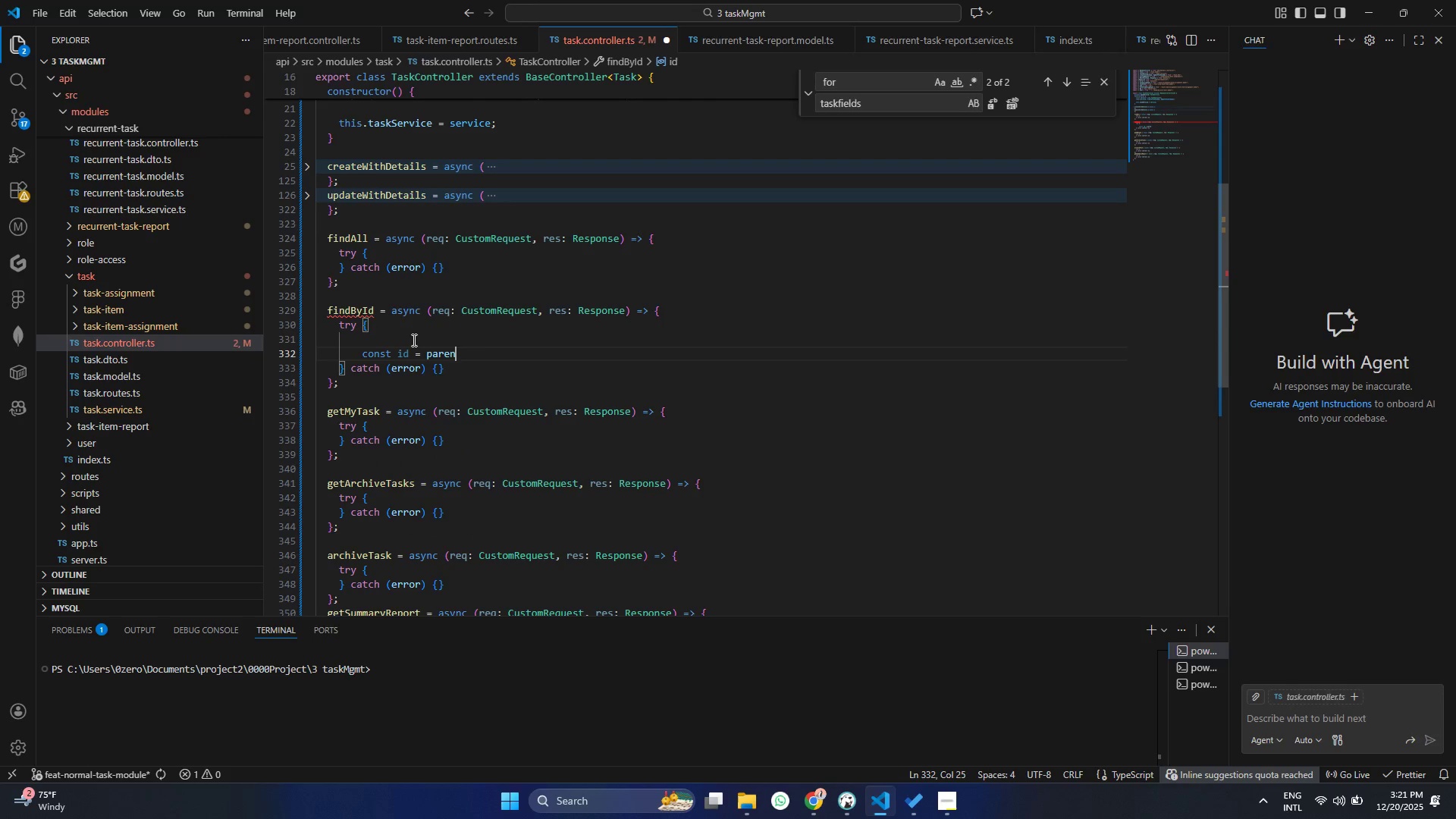 
key(Backspace)
key(Backspace)
key(Backspace)
type(seI)
 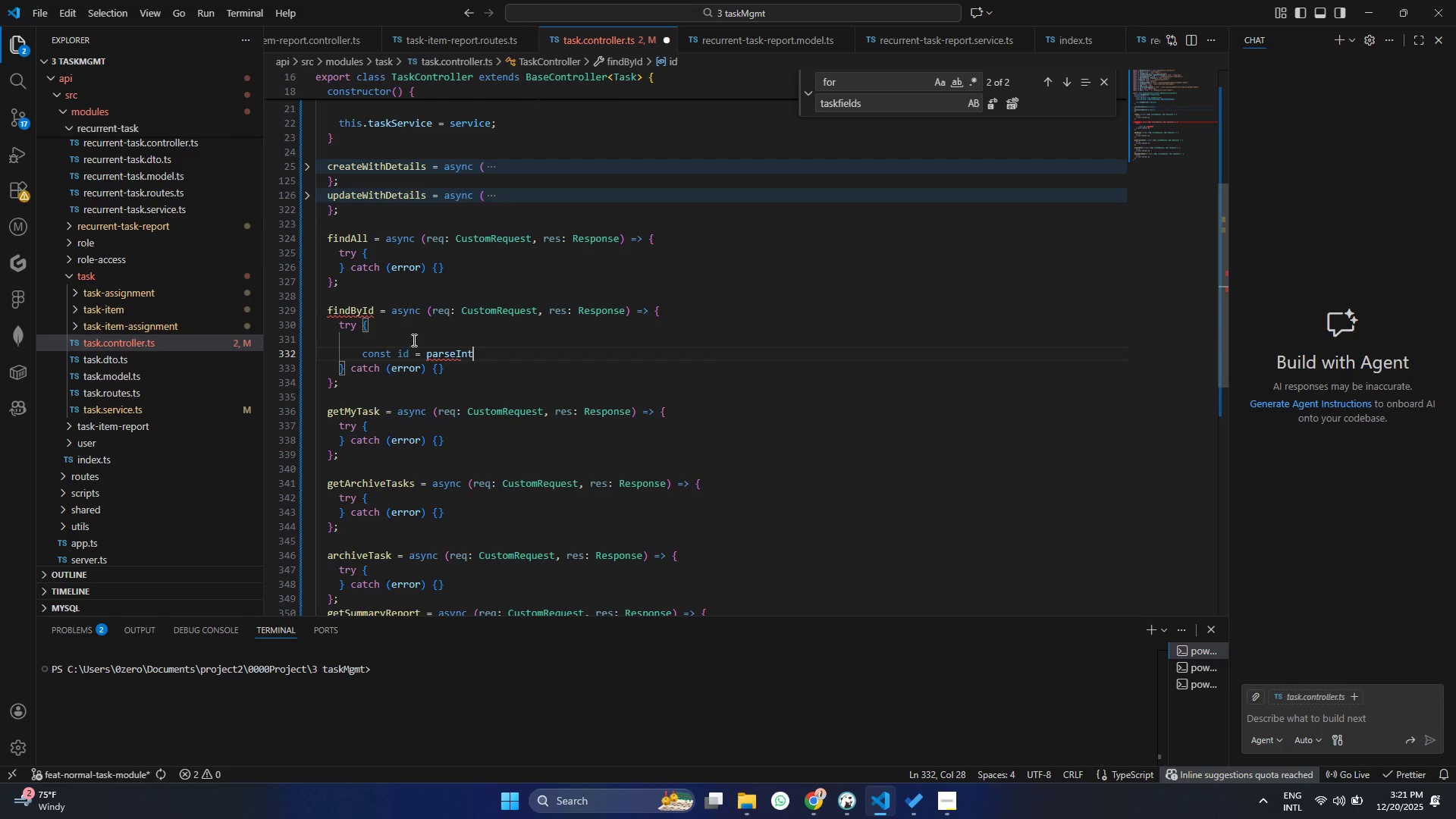 
 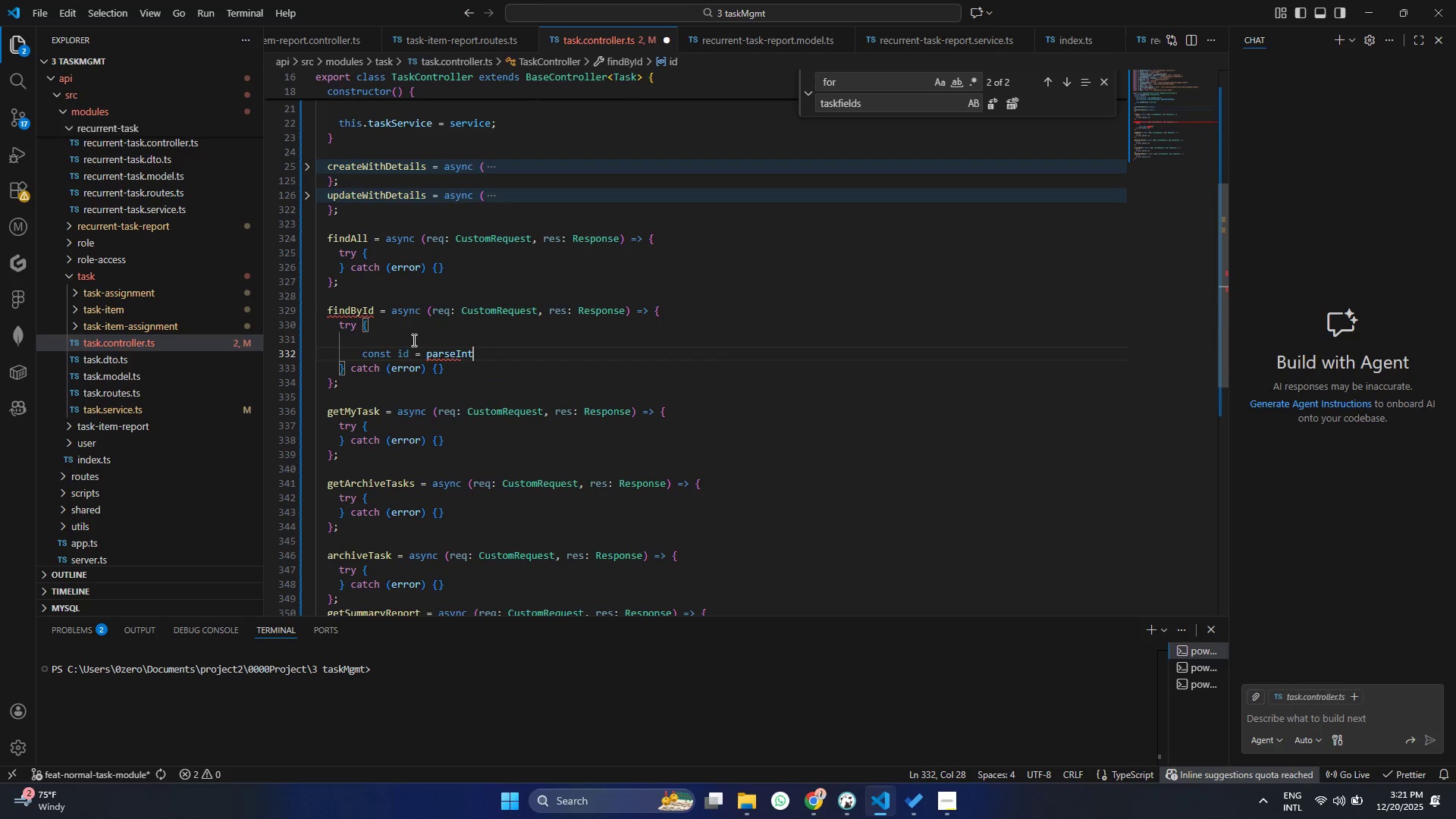 
key(Enter)
 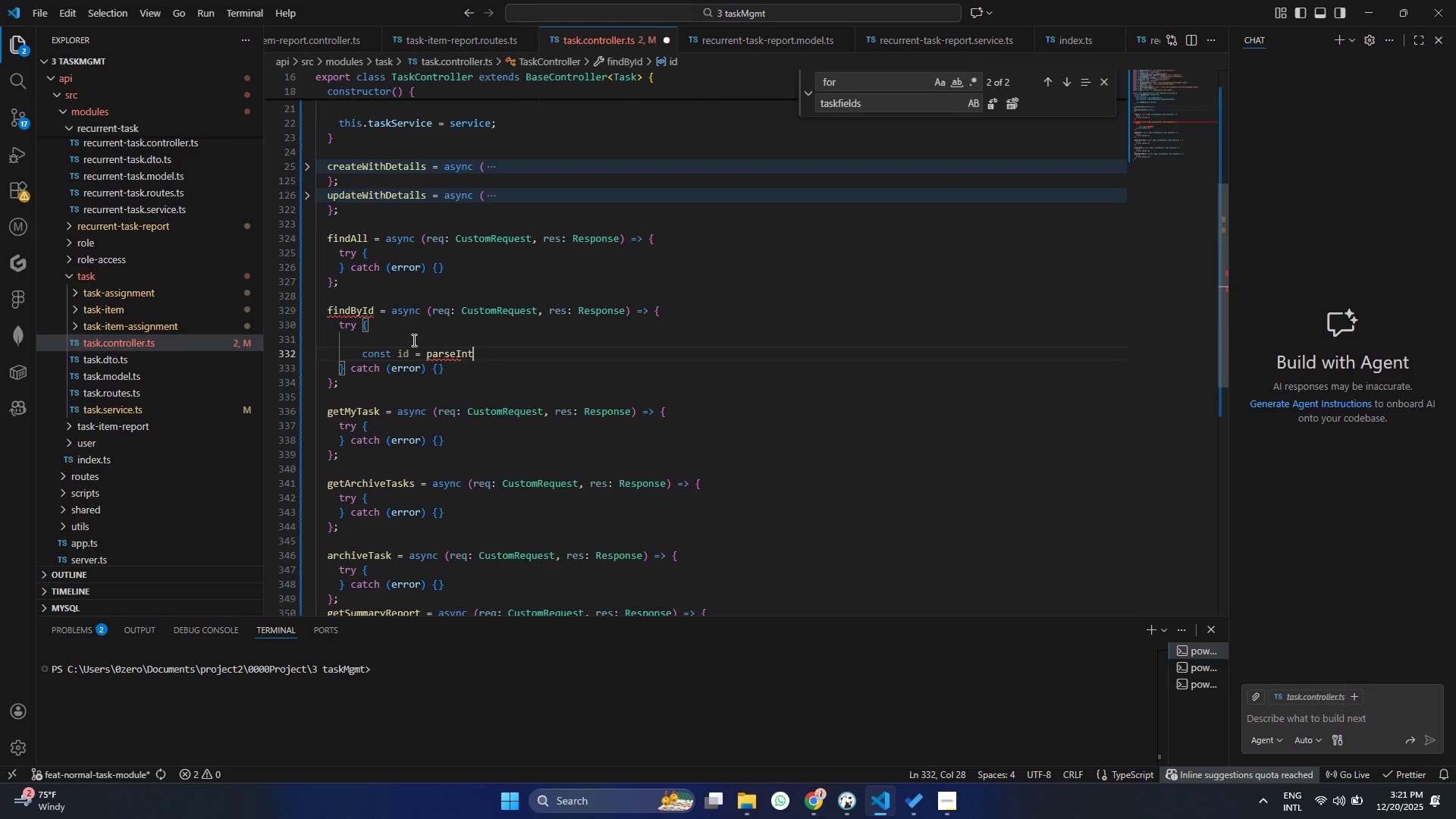 
type((req)
 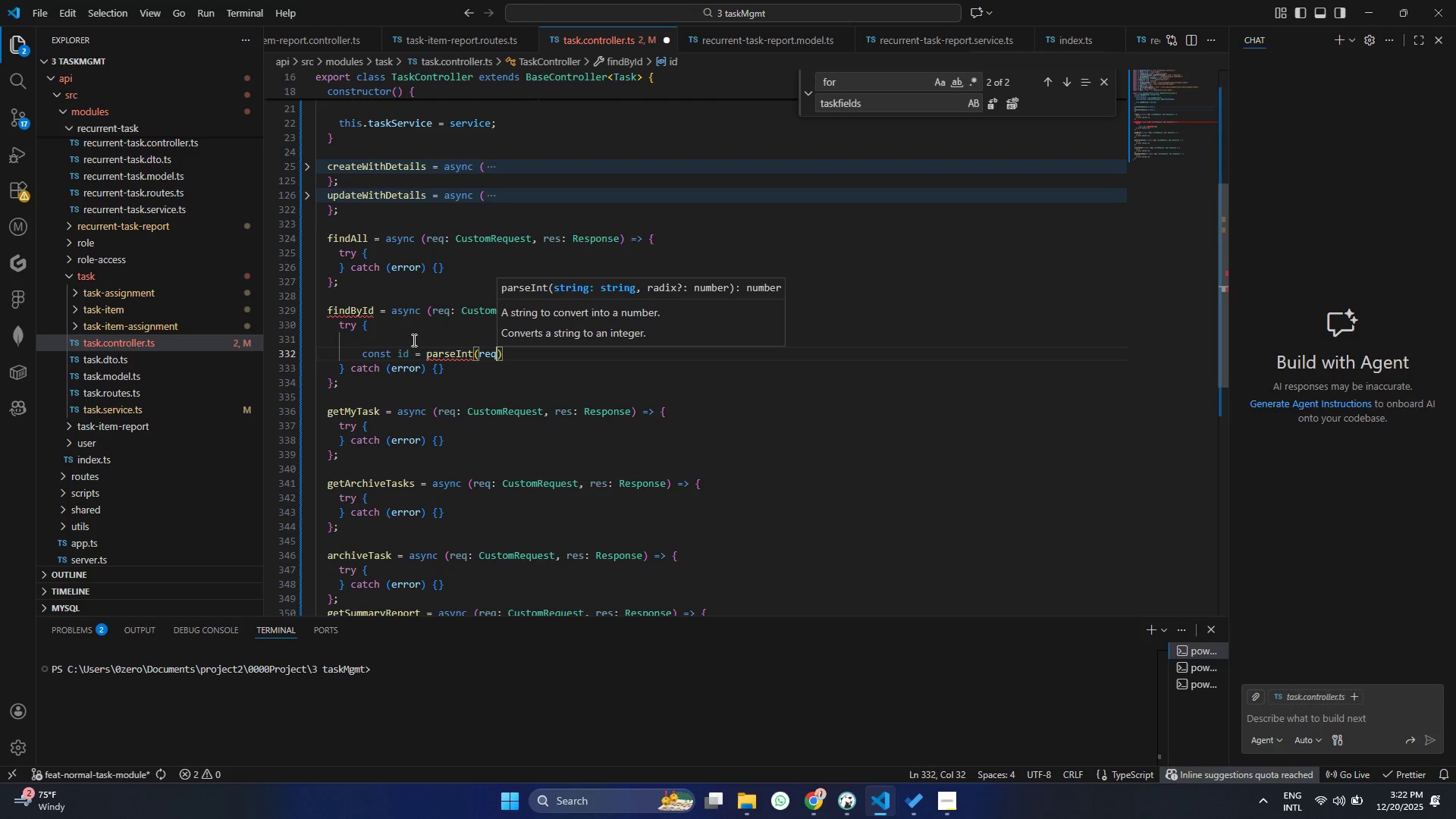 
key(Enter)
 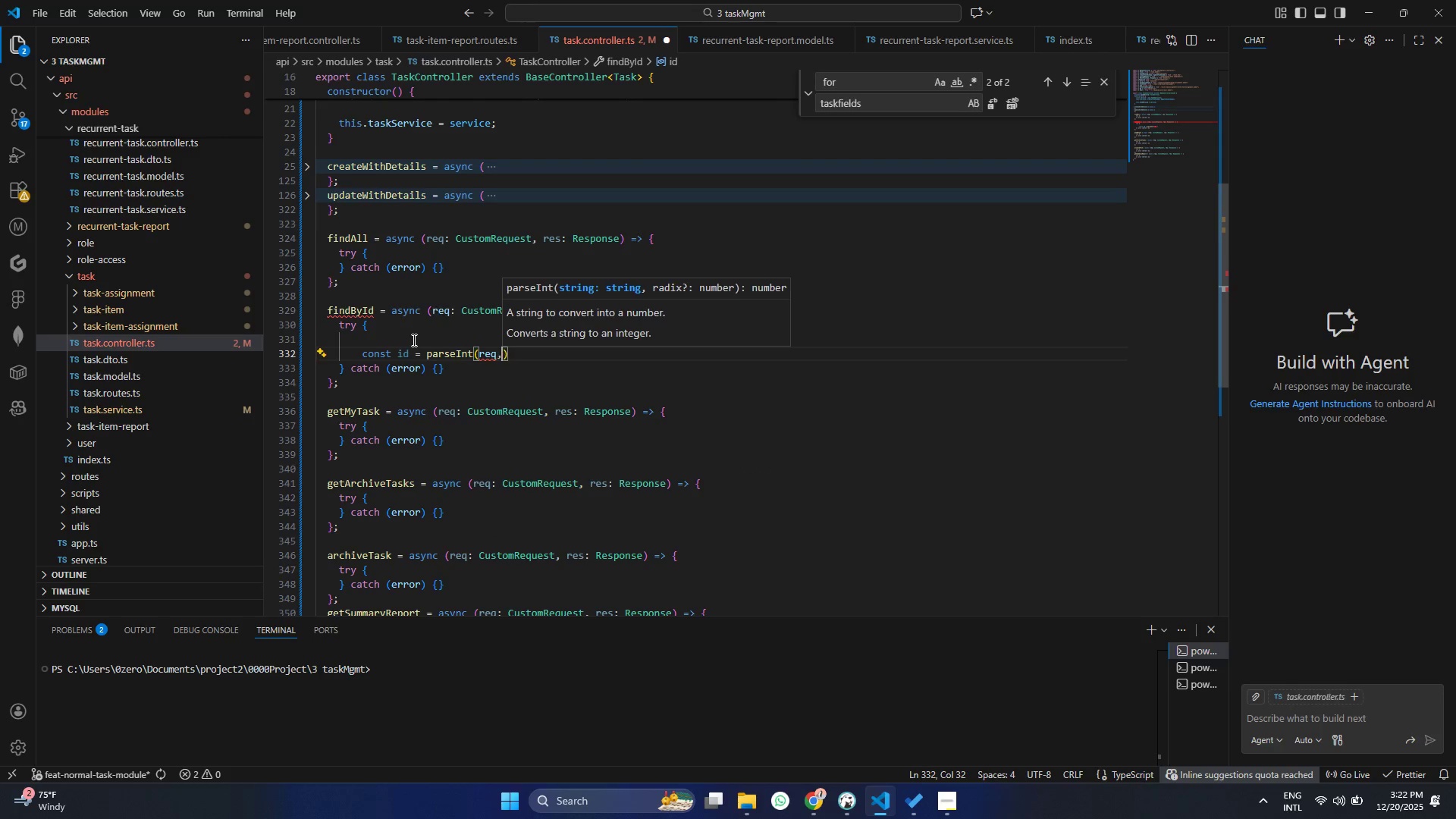 
type(,para)
key(Backspace)
key(Backspace)
key(Backspace)
key(Backspace)
key(Backspace)
type(,params)
key(Backspace)
type(,)
key(Backspace)
type(.pa)
 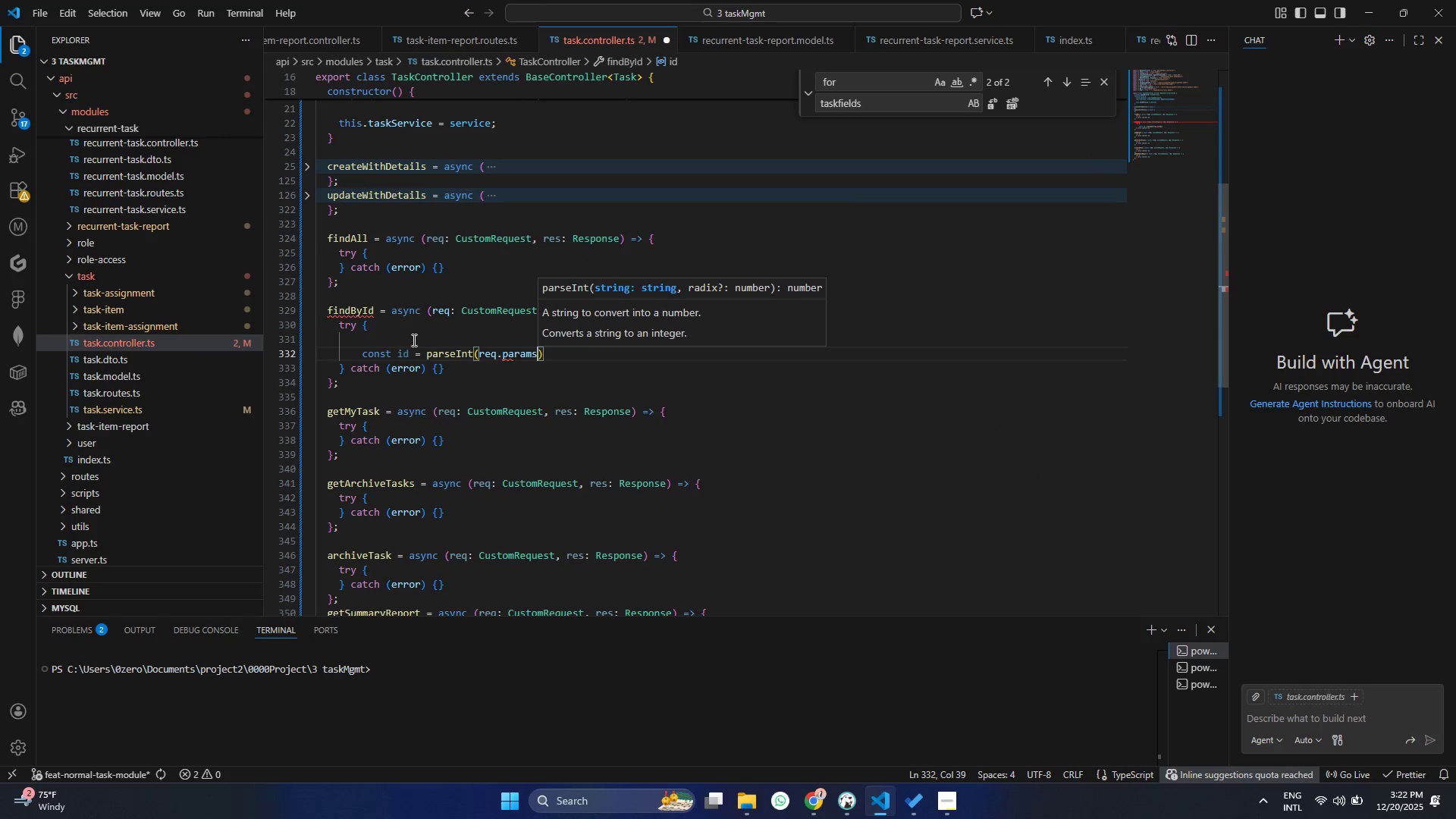 
key(Enter)
 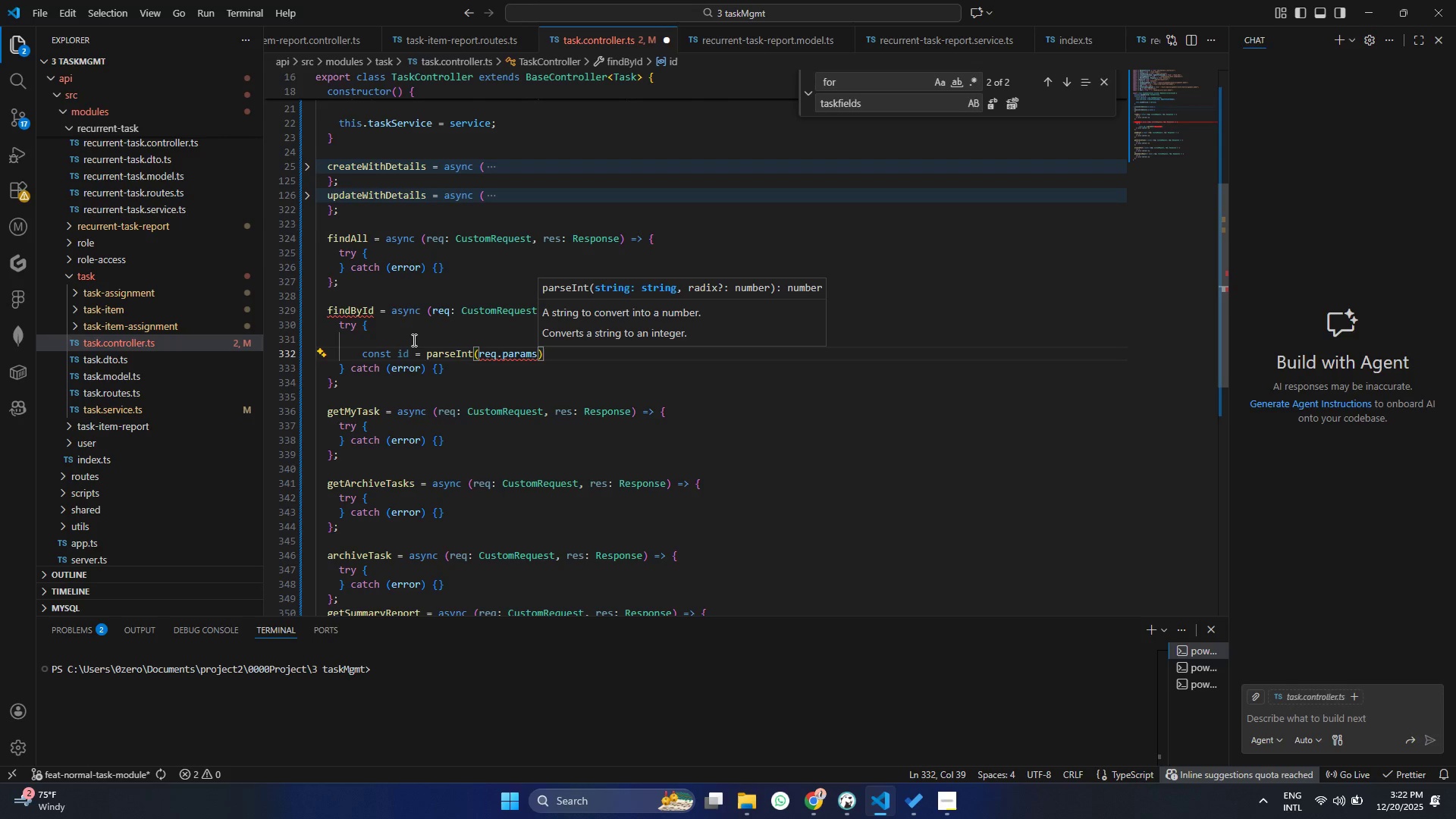 
type(.id)
 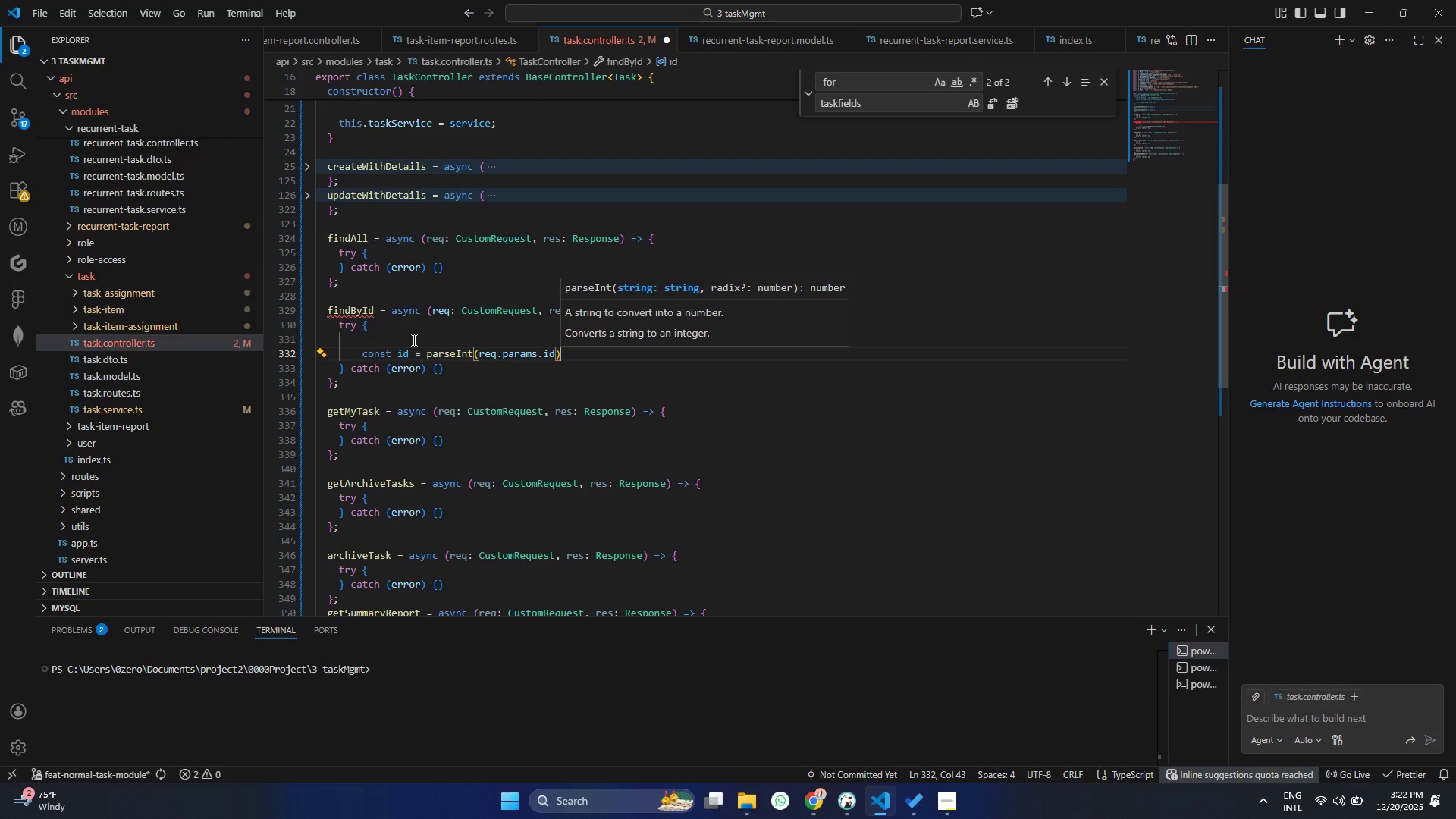 
key(ArrowRight)
 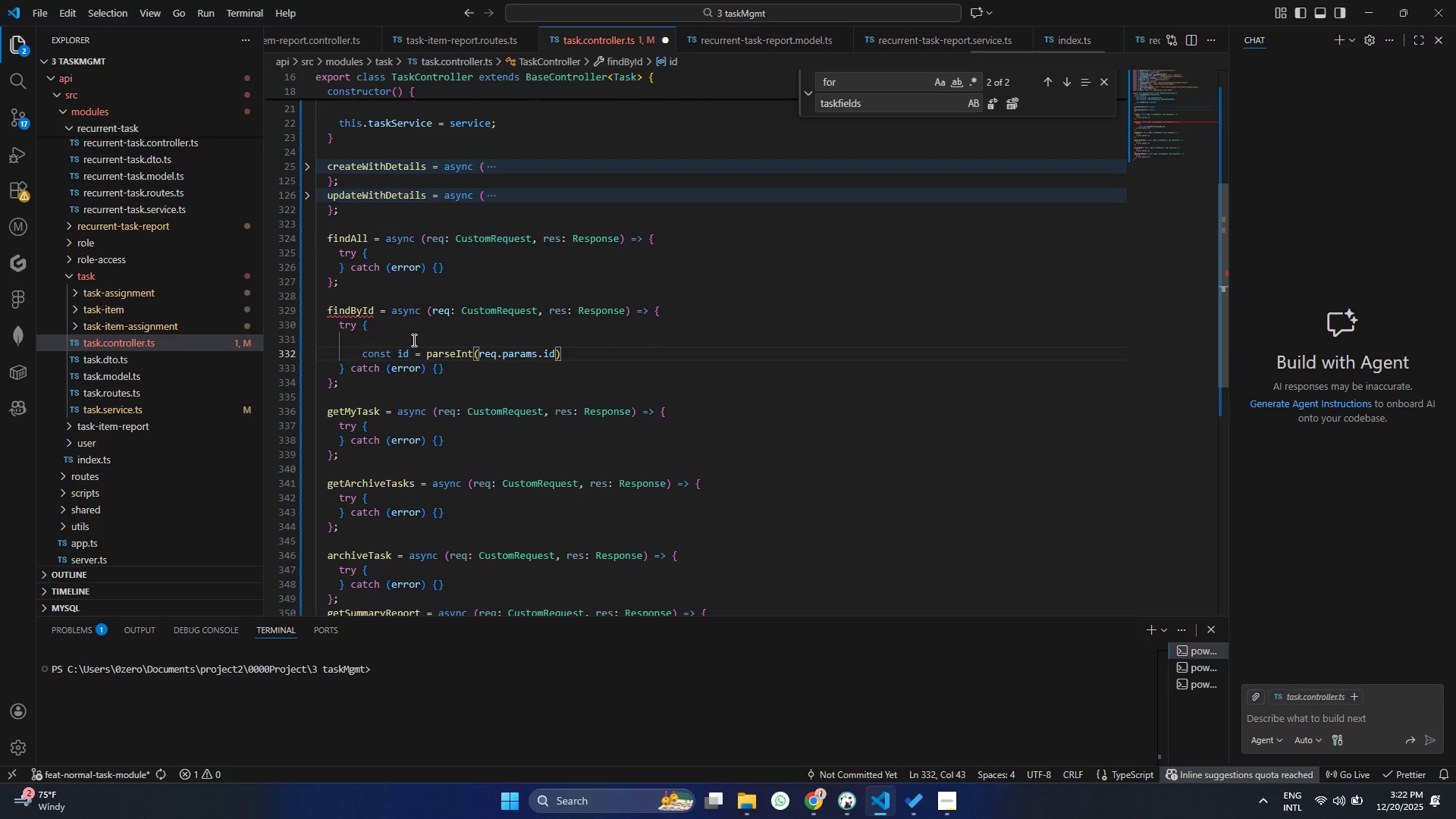 
key(Semicolon)
 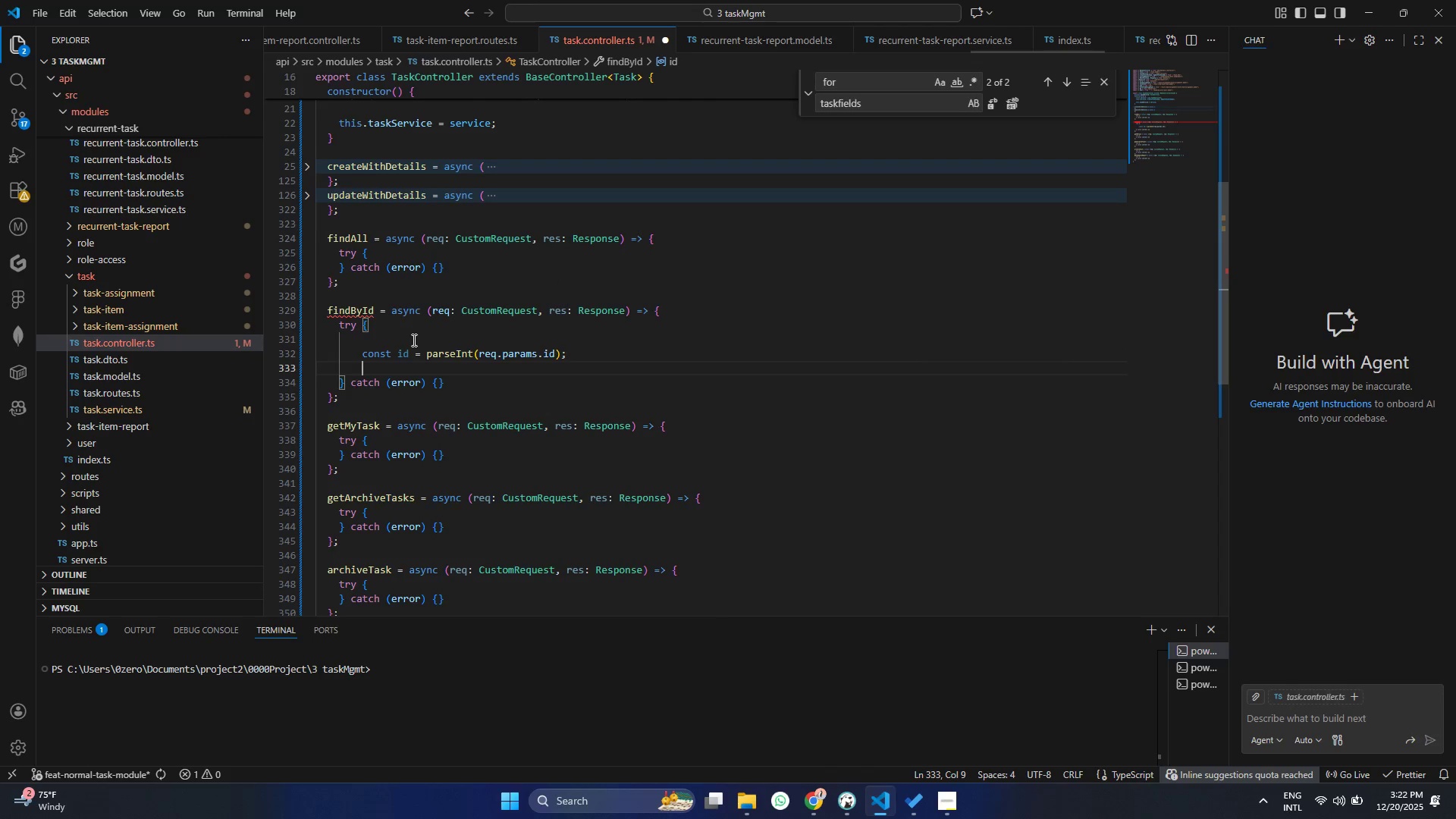 
key(Enter)
 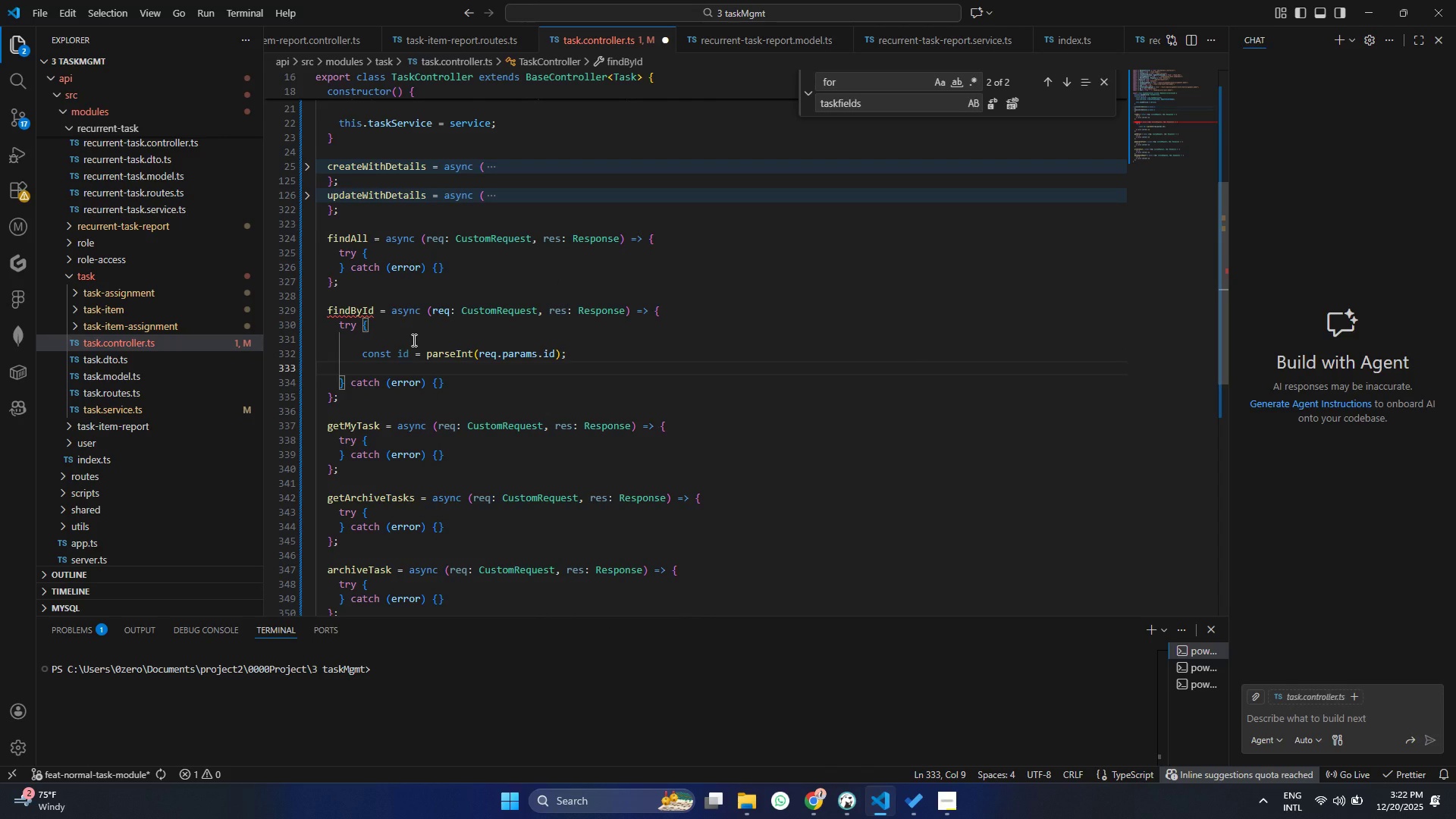 
type(if(isNA)
 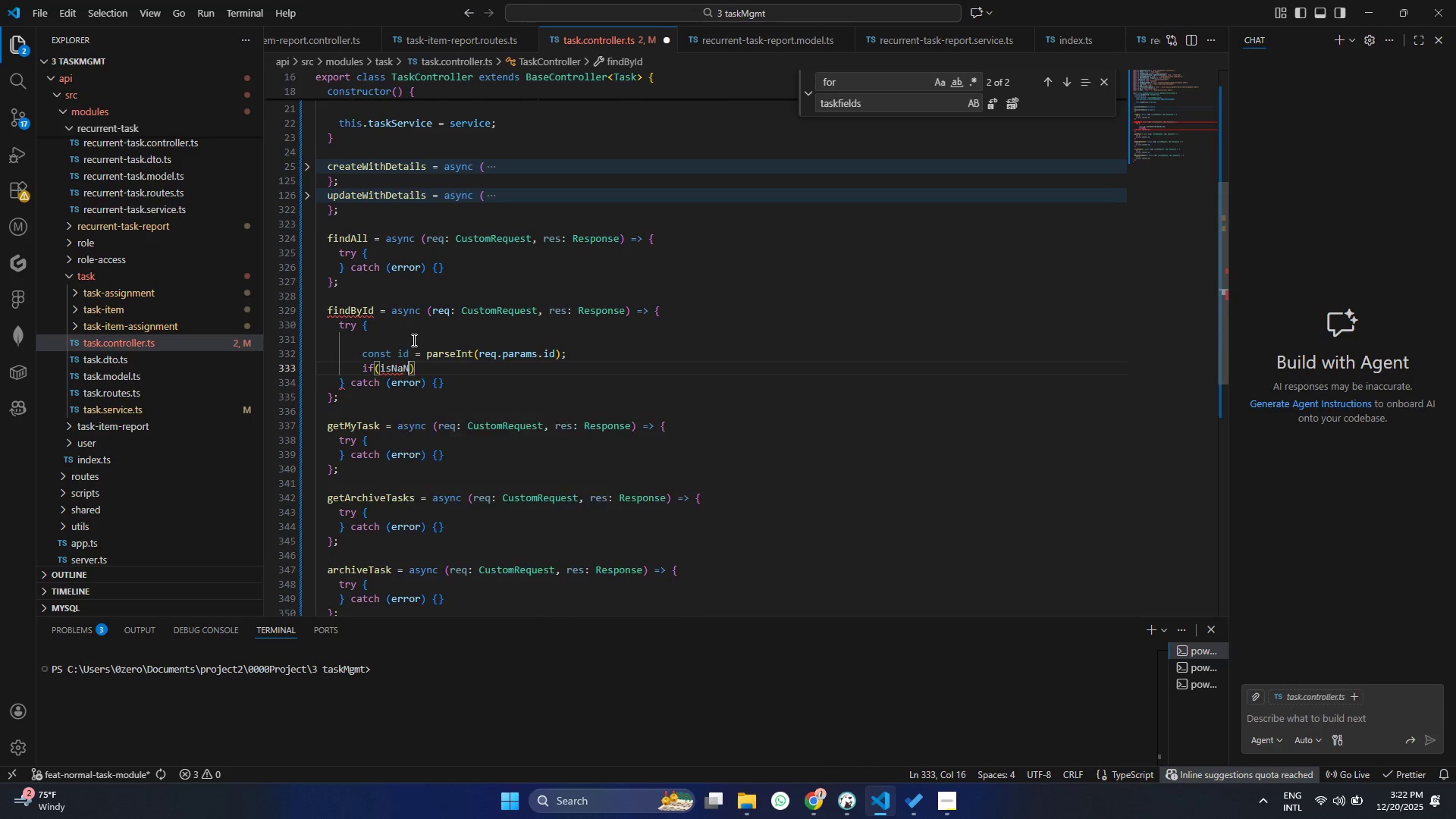 
key(Enter)
 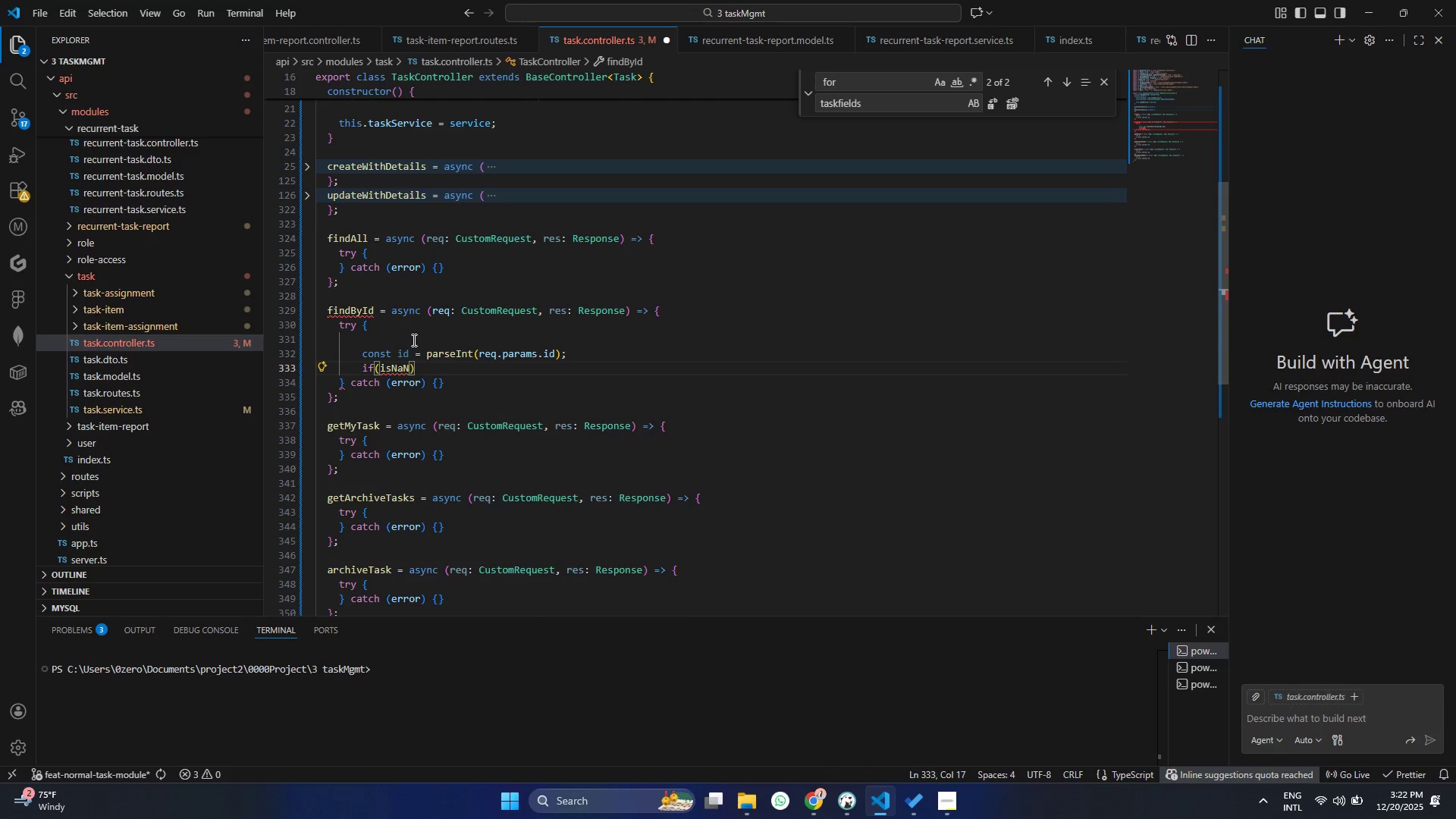 
type(.)
key(Backspace)
type((id)
 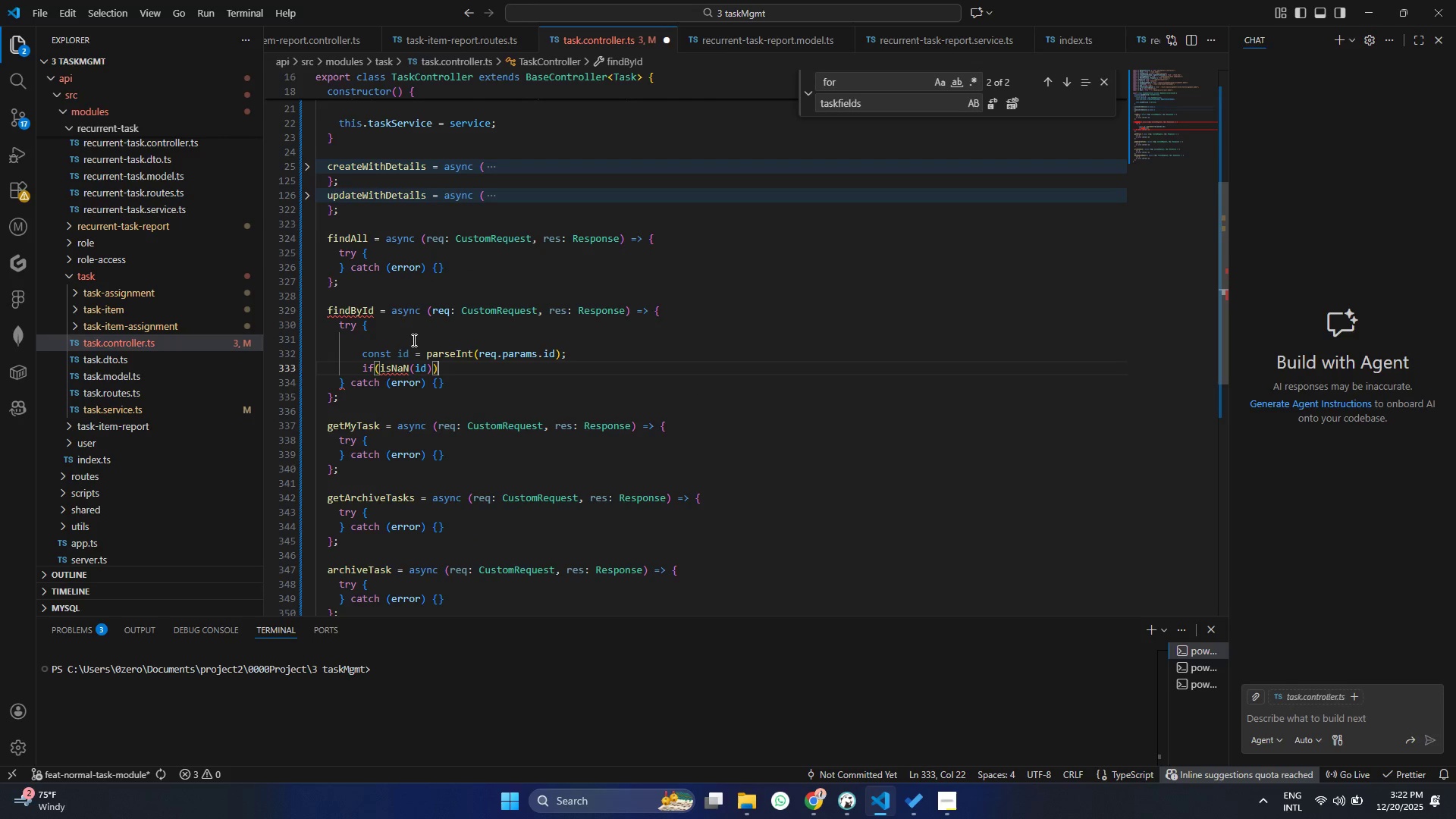 
 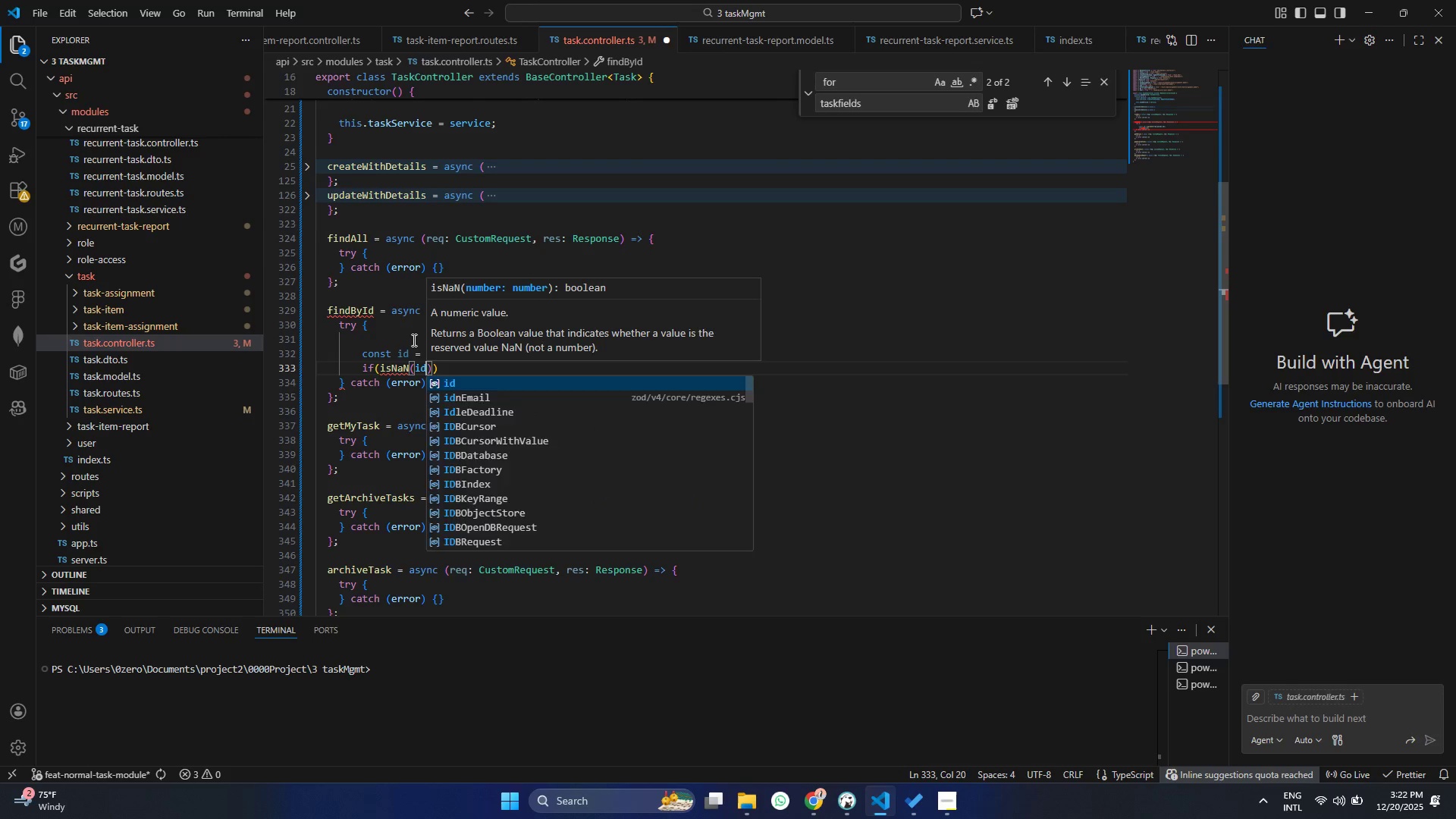 
key(ArrowRight)
 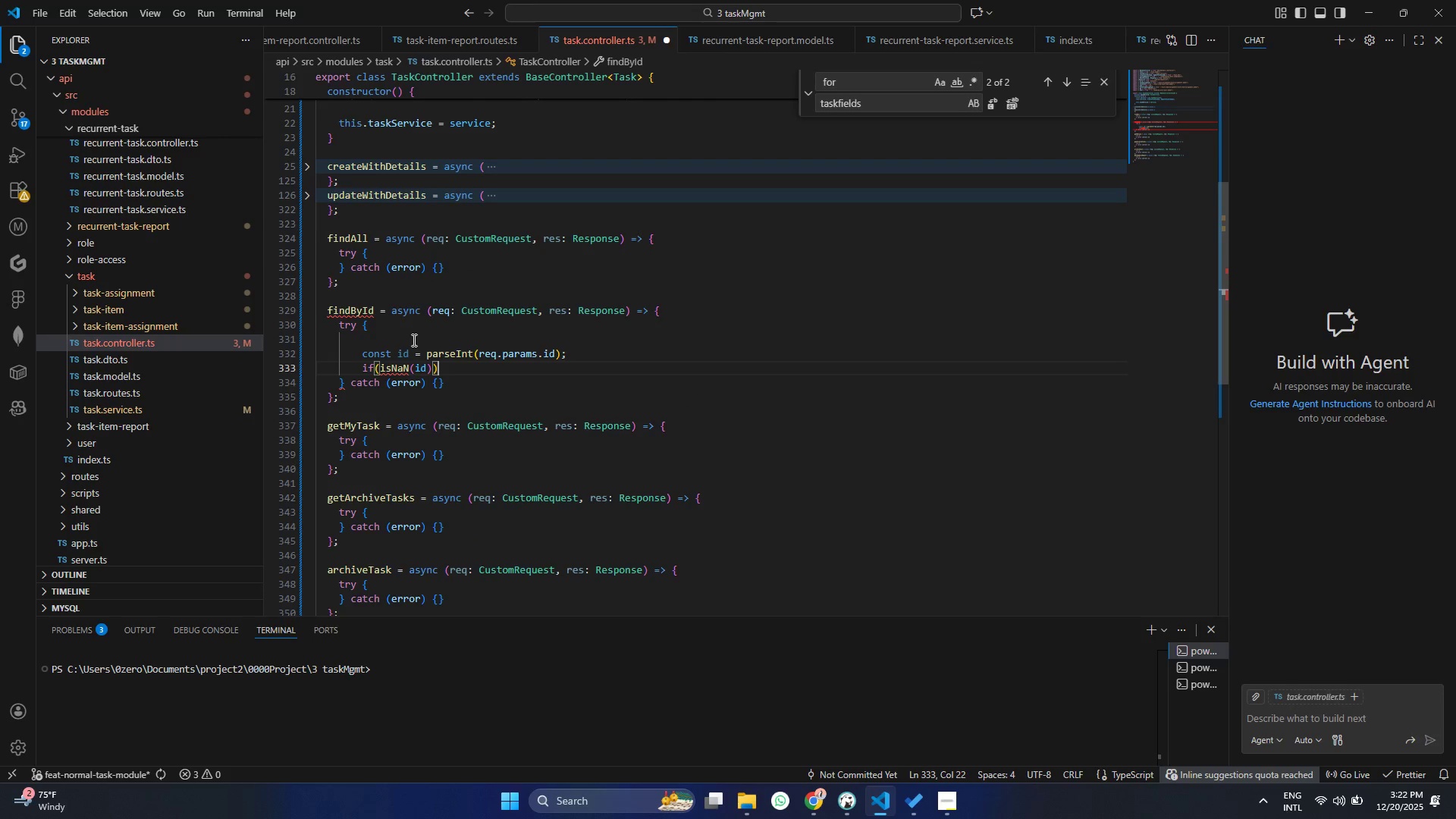 
key(ArrowRight)
 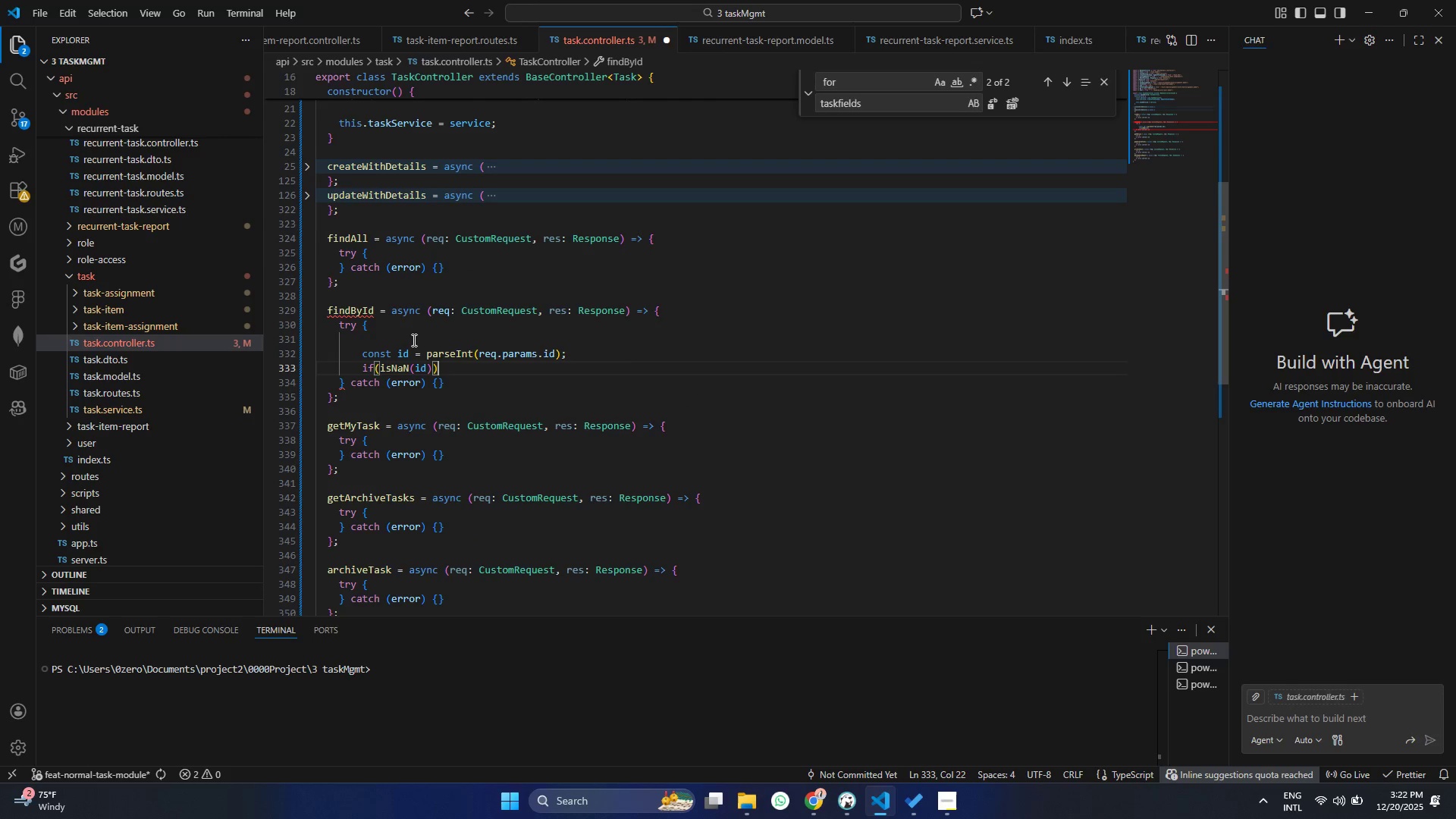 
key(Shift+BracketLeft)
 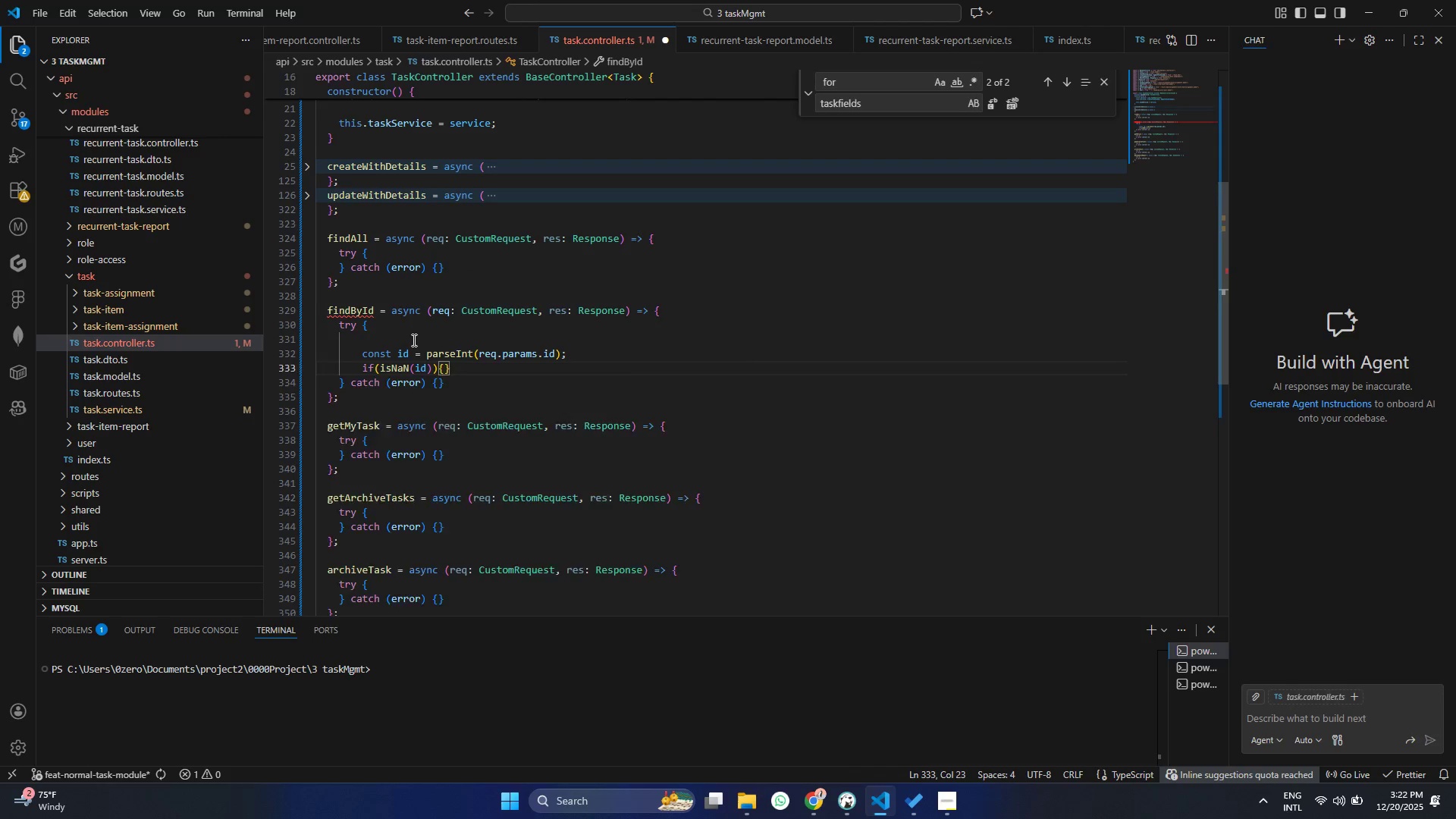 
key(Enter)
 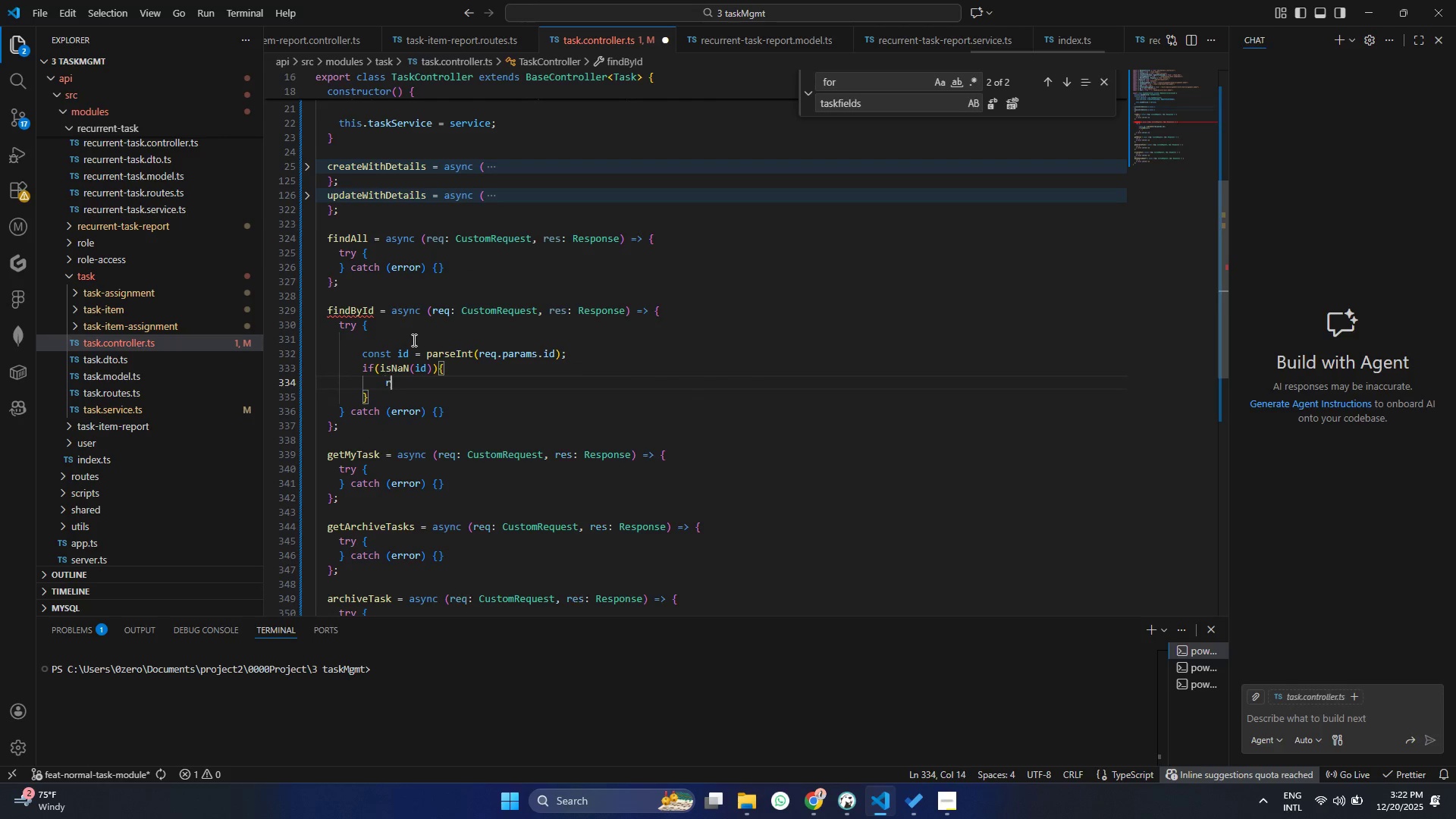 
type(ret)
 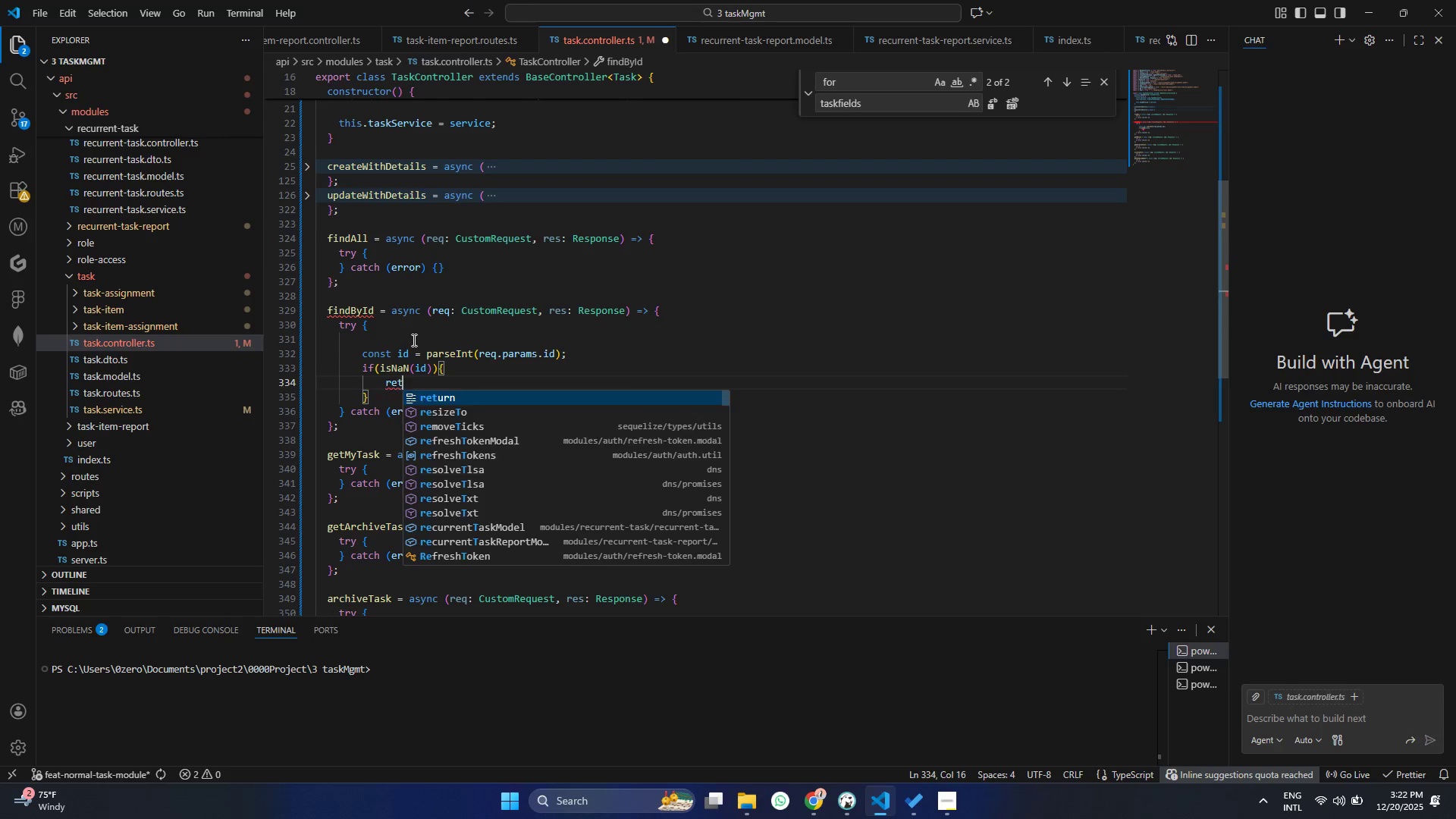 
key(Enter)
 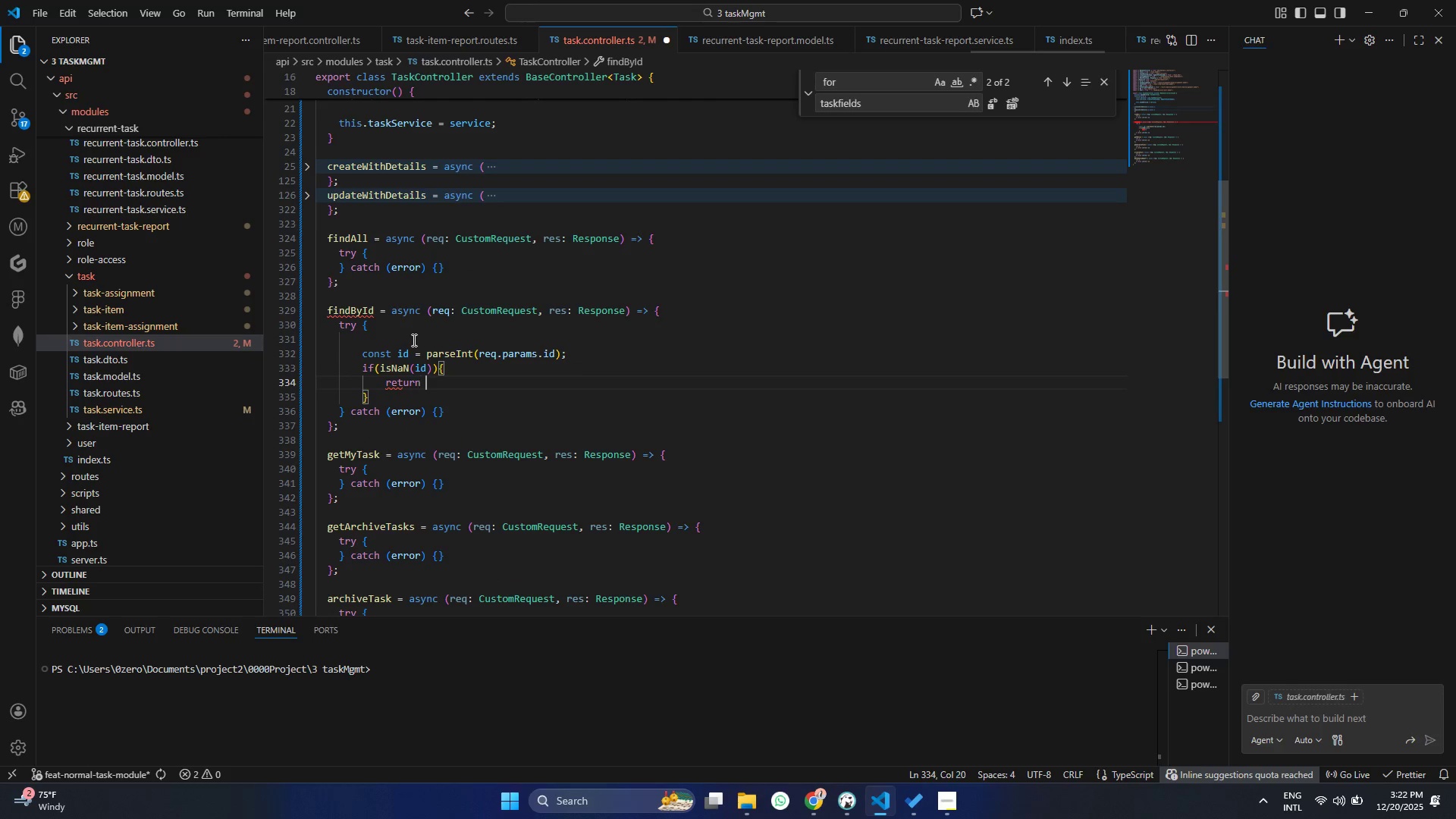 
type( res)
 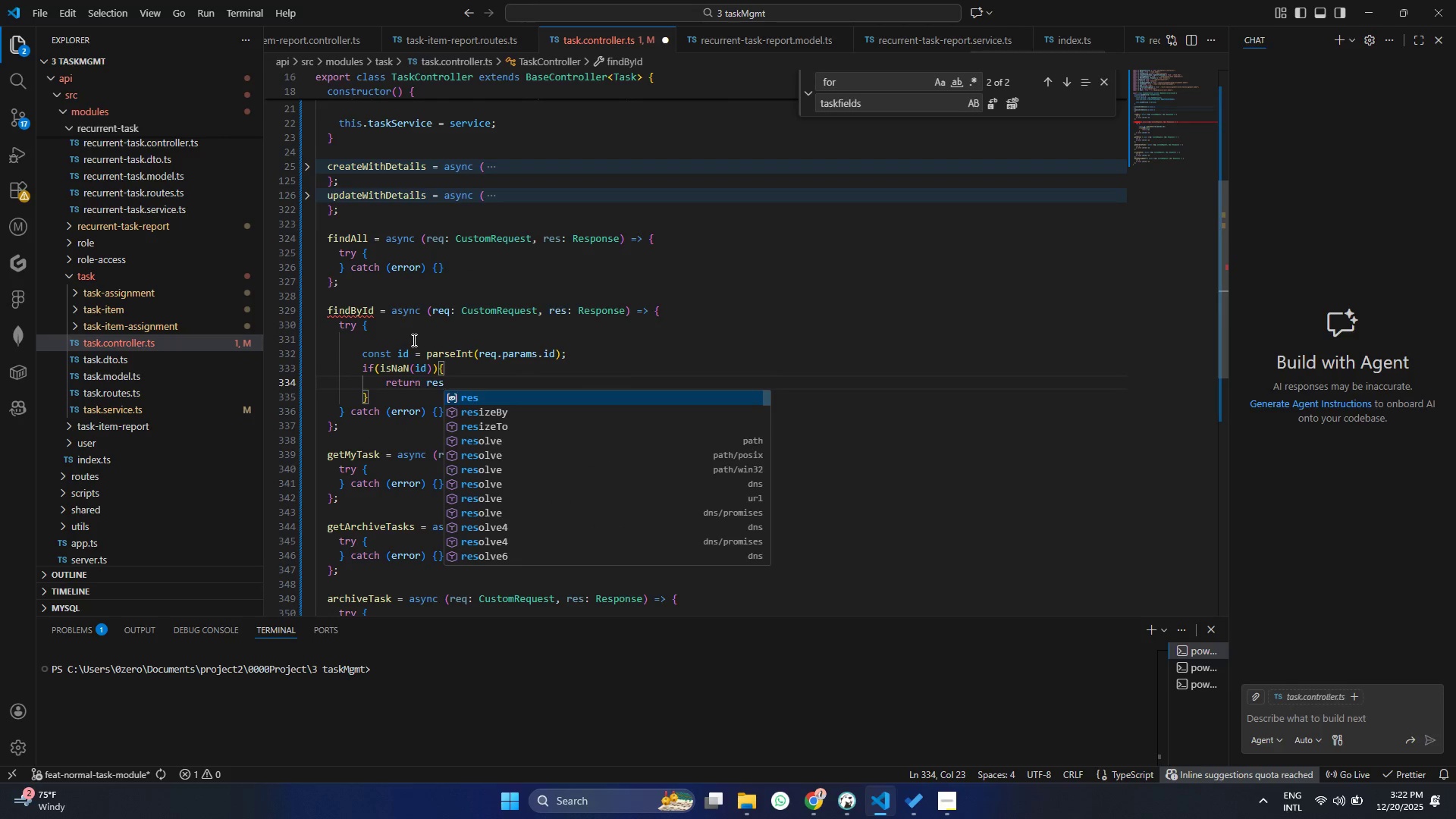 
key(Enter)
 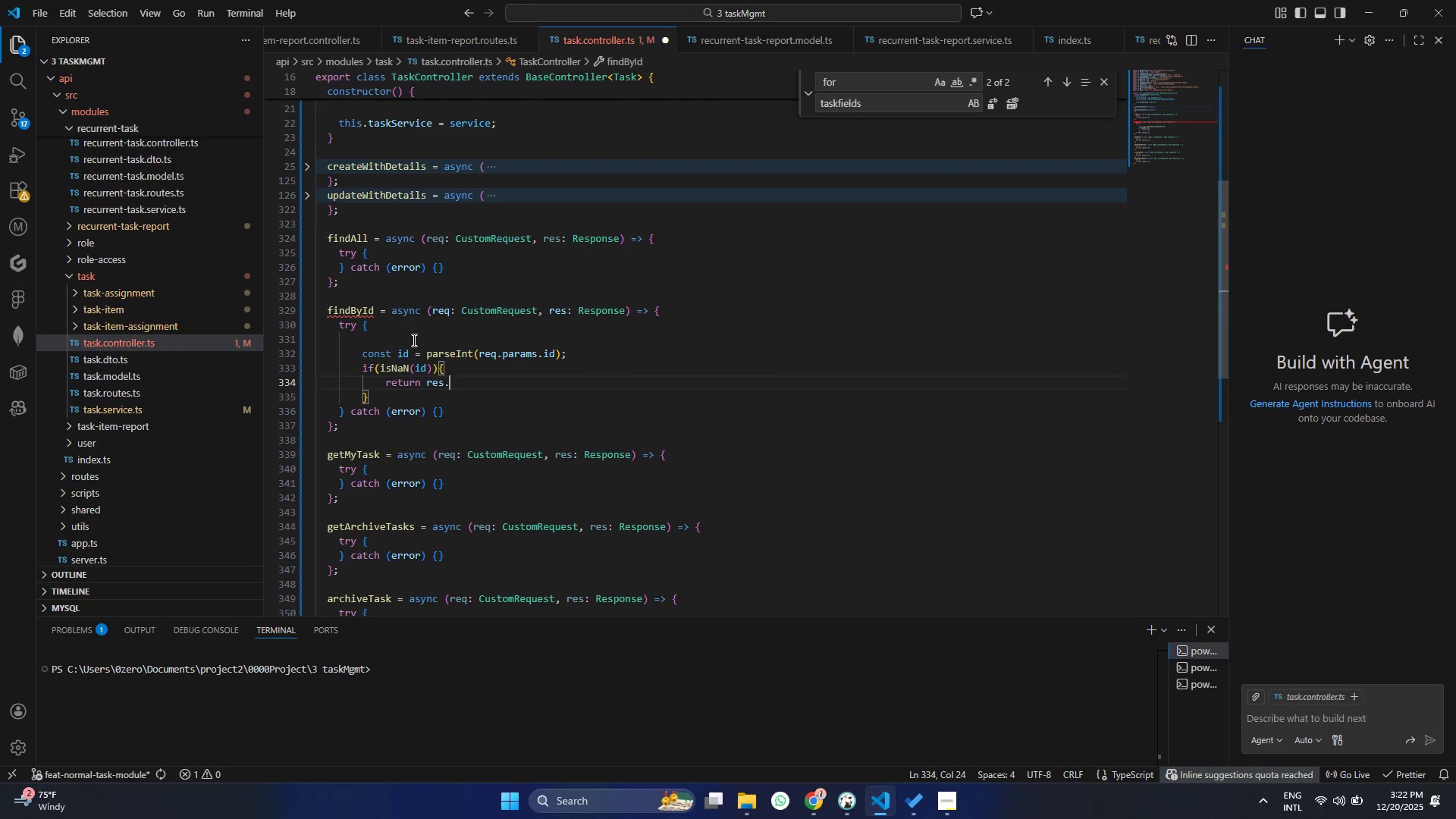 
type(.st)
 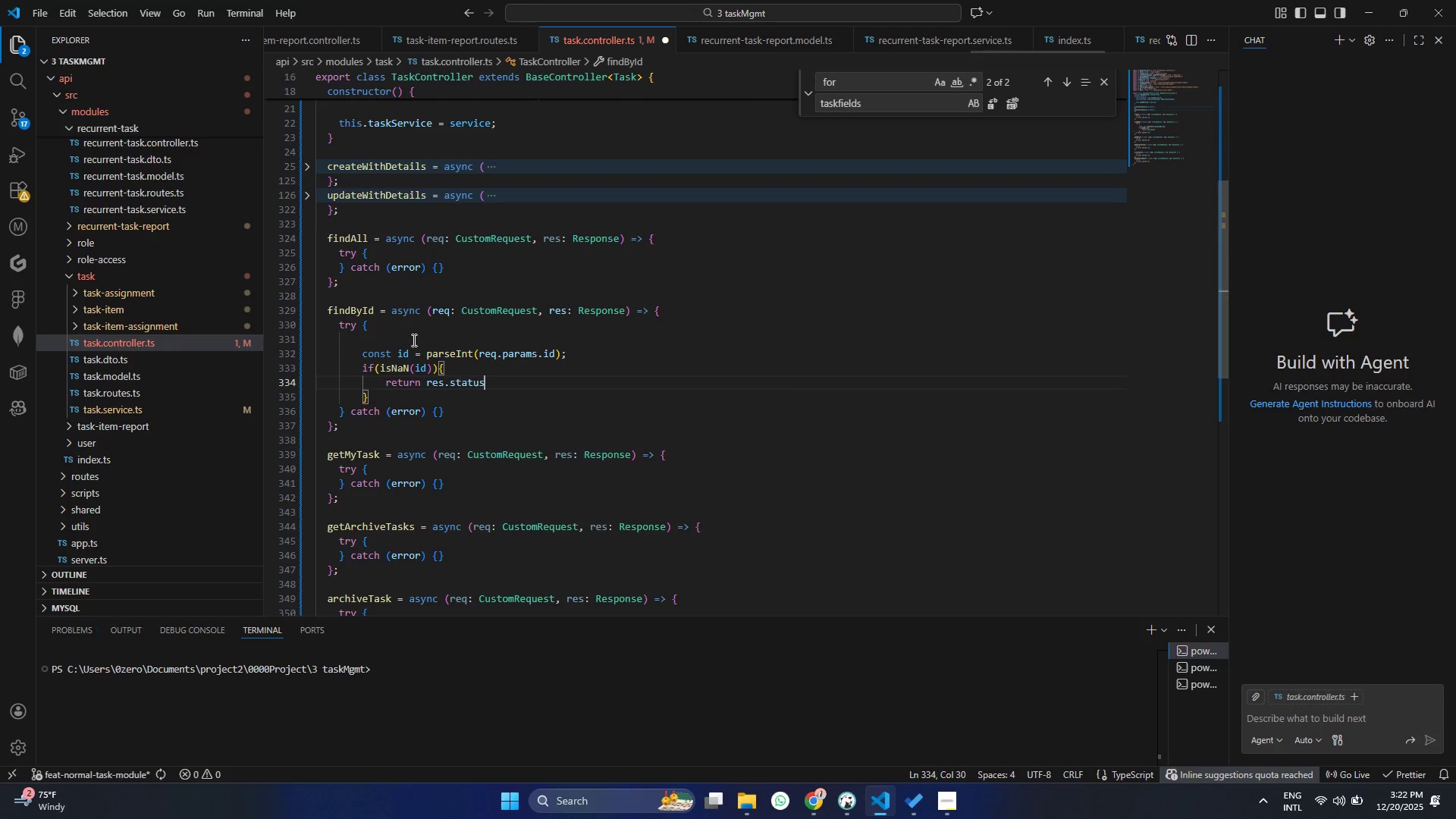 
key(Enter)
 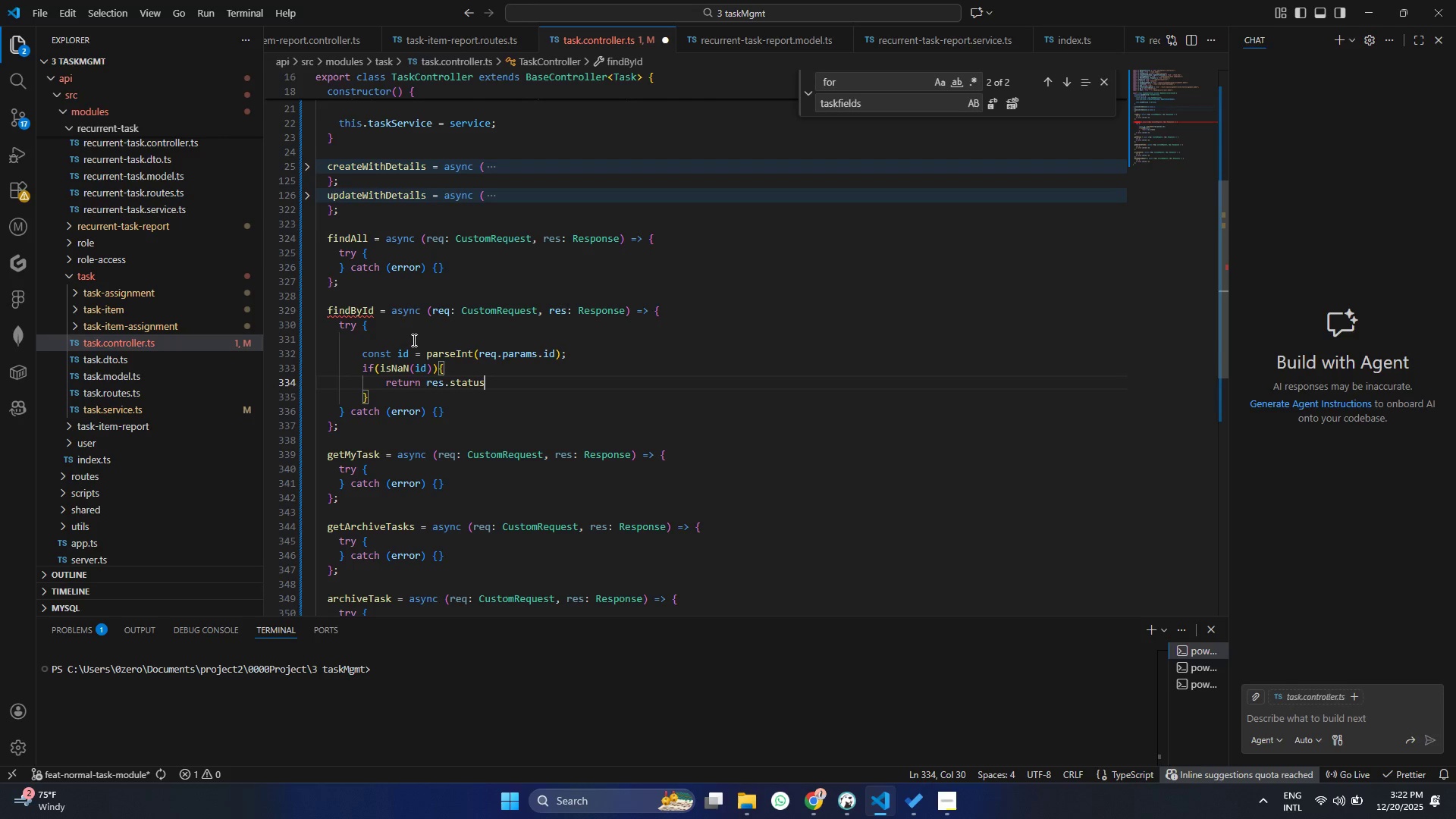 
type((400)
 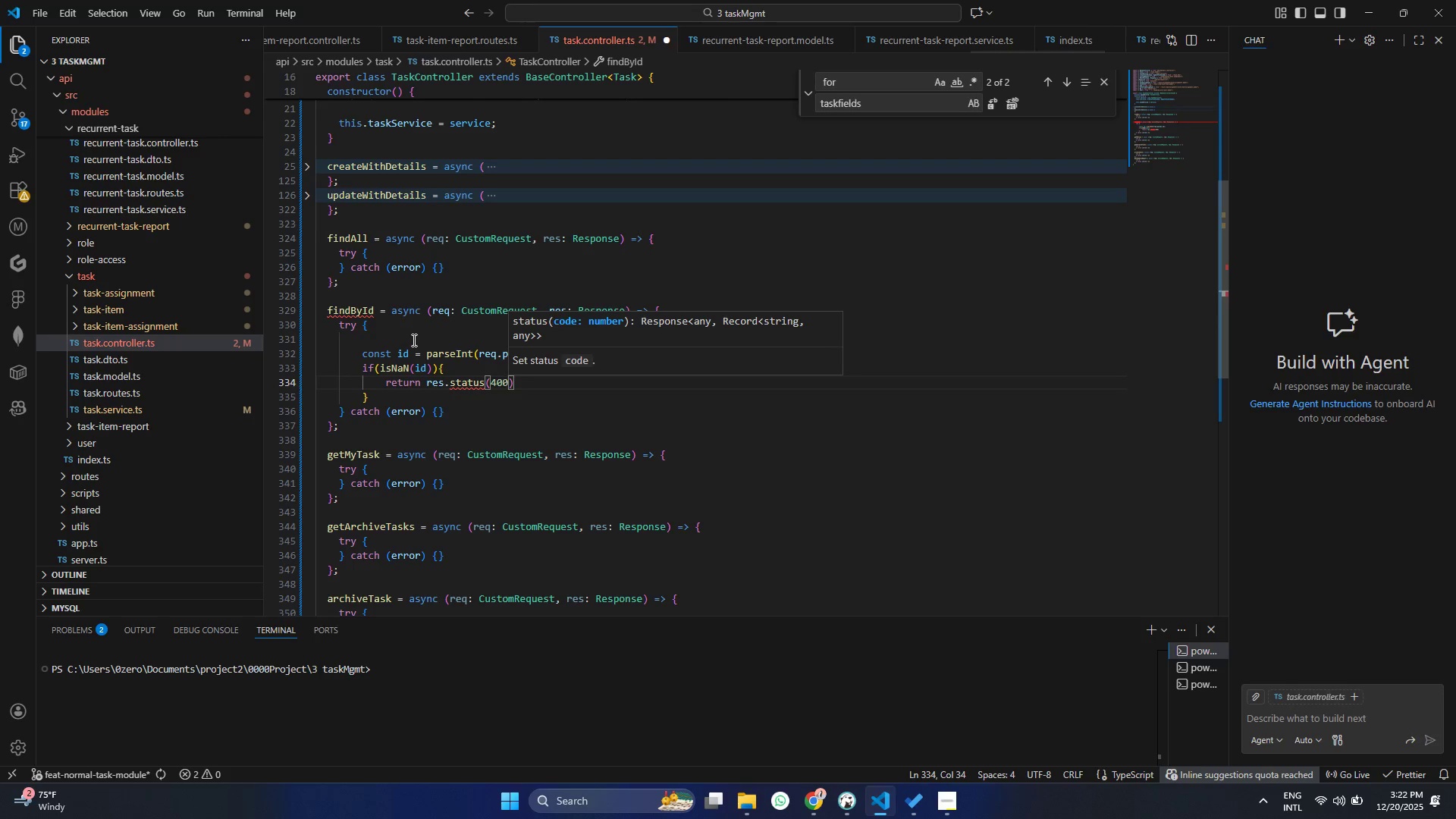 
key(ArrowRight)
 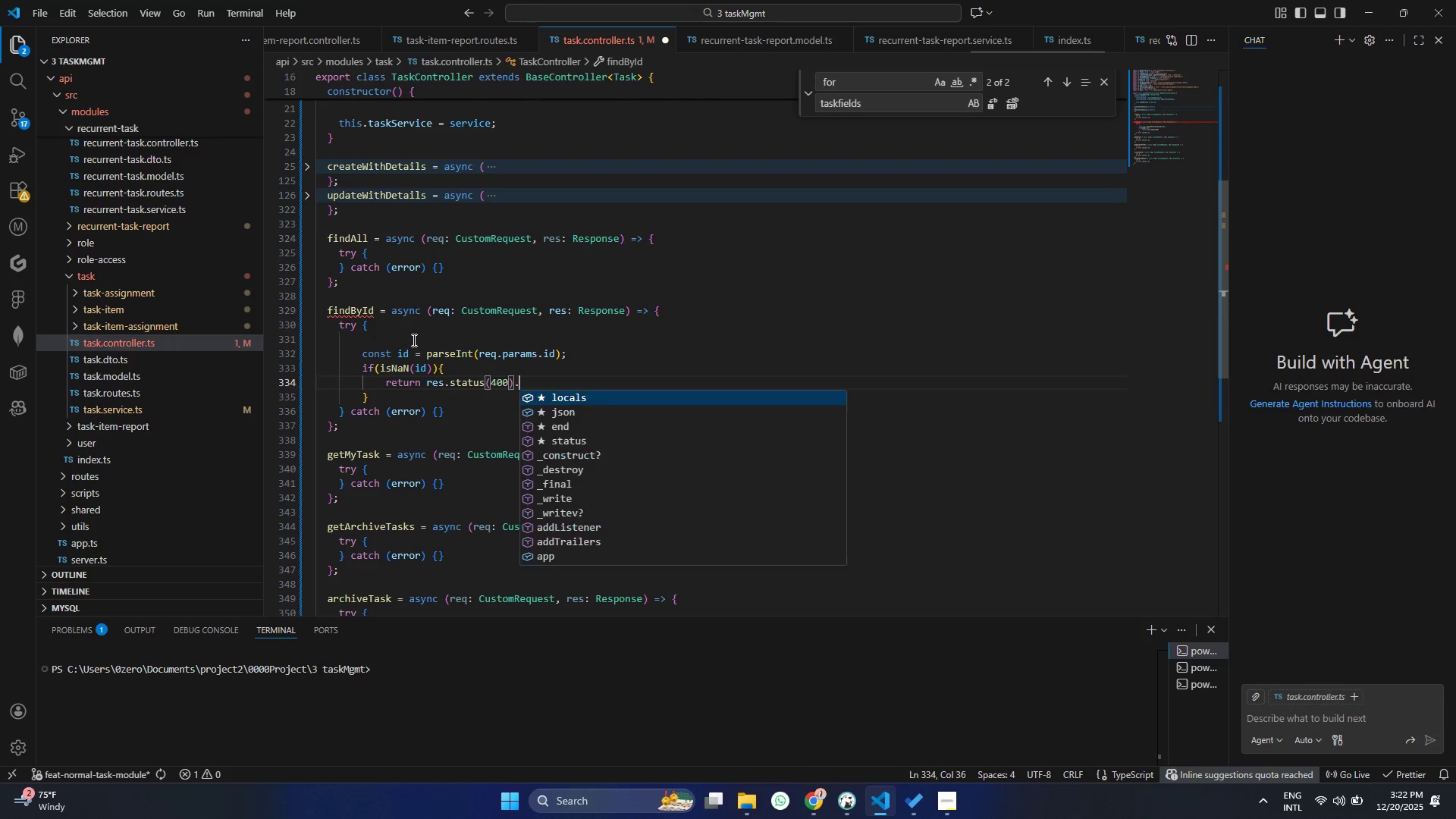 
type(.js)
 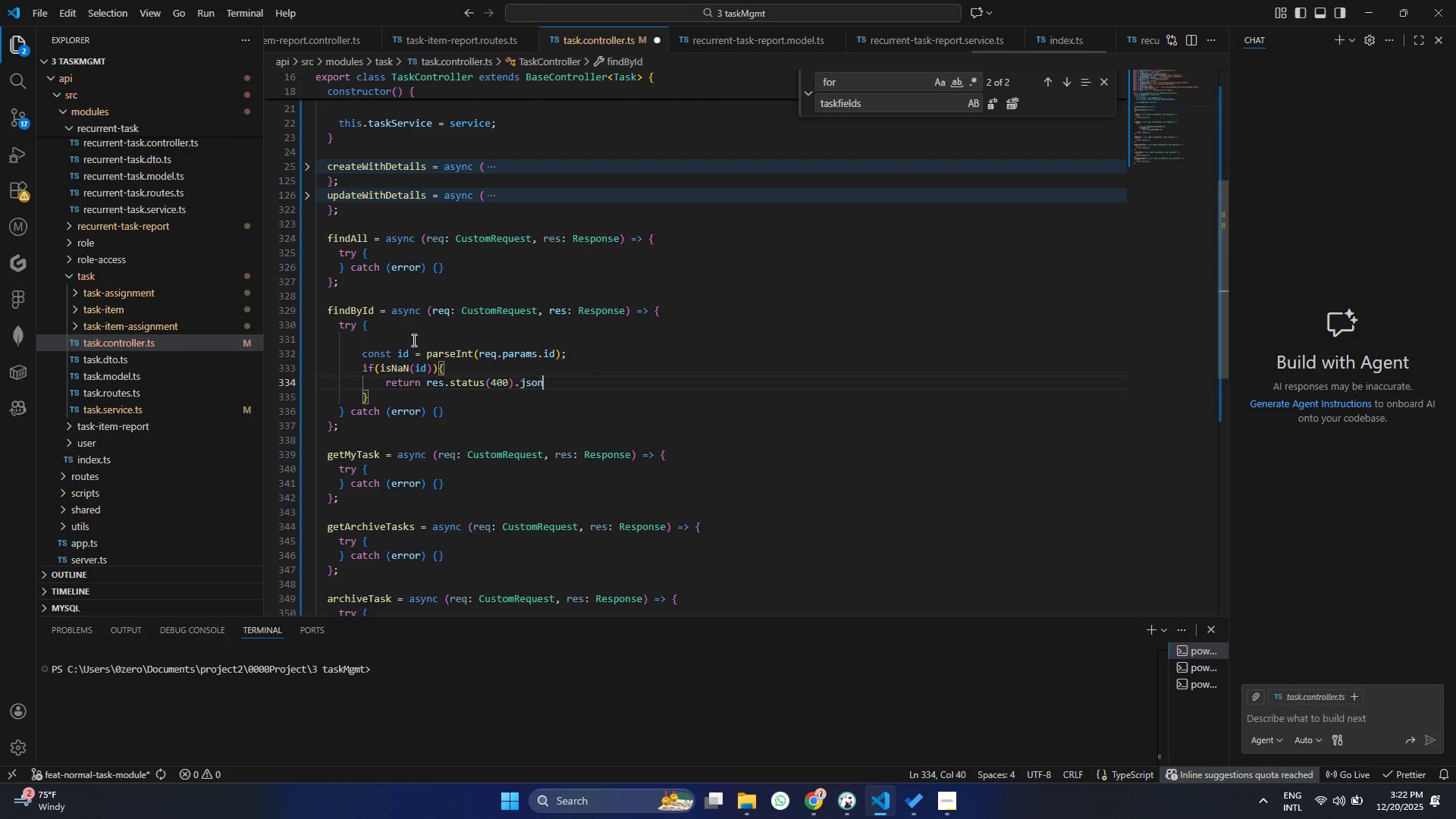 
key(Enter)
 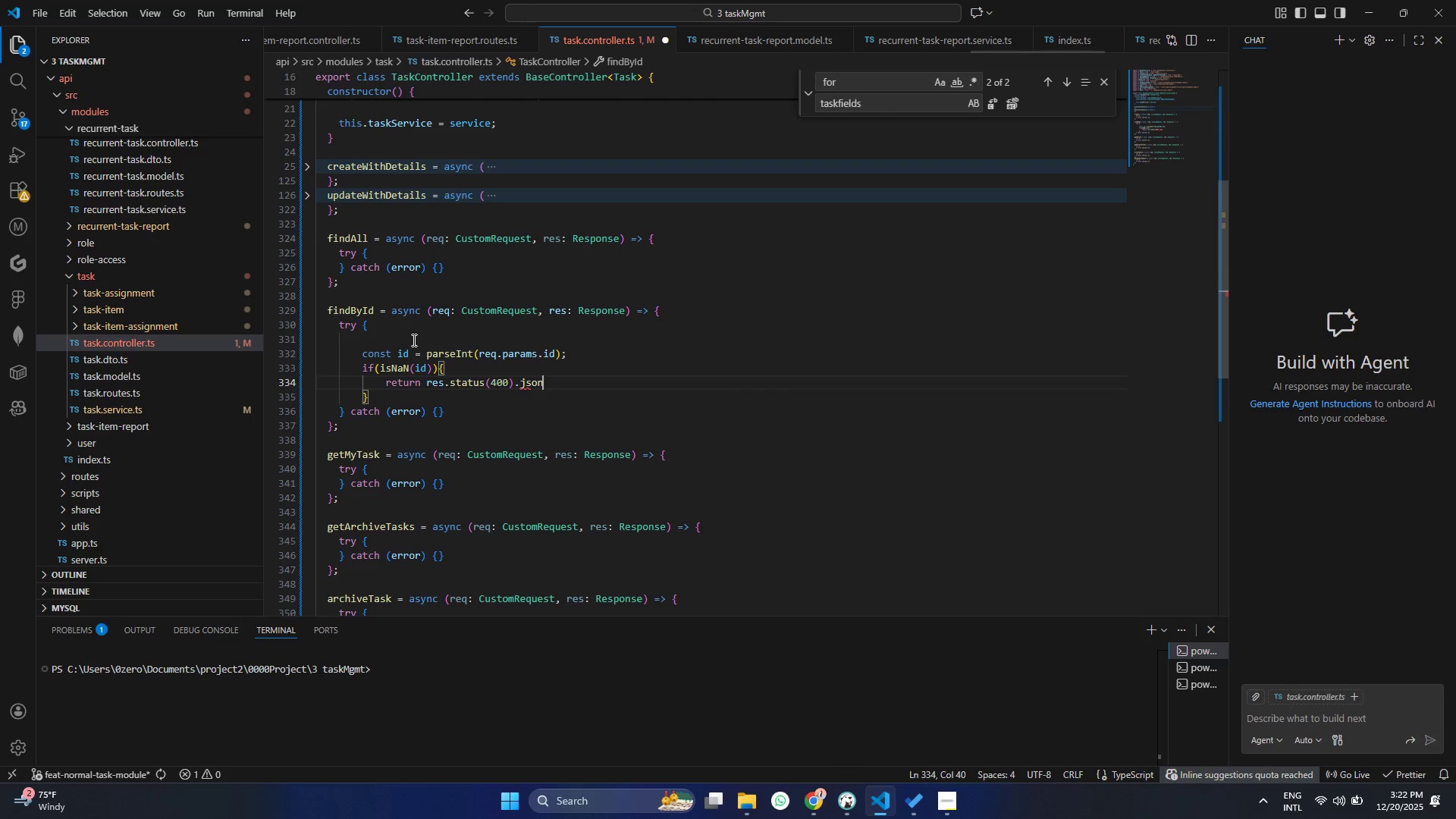 
key(Shift+9)
 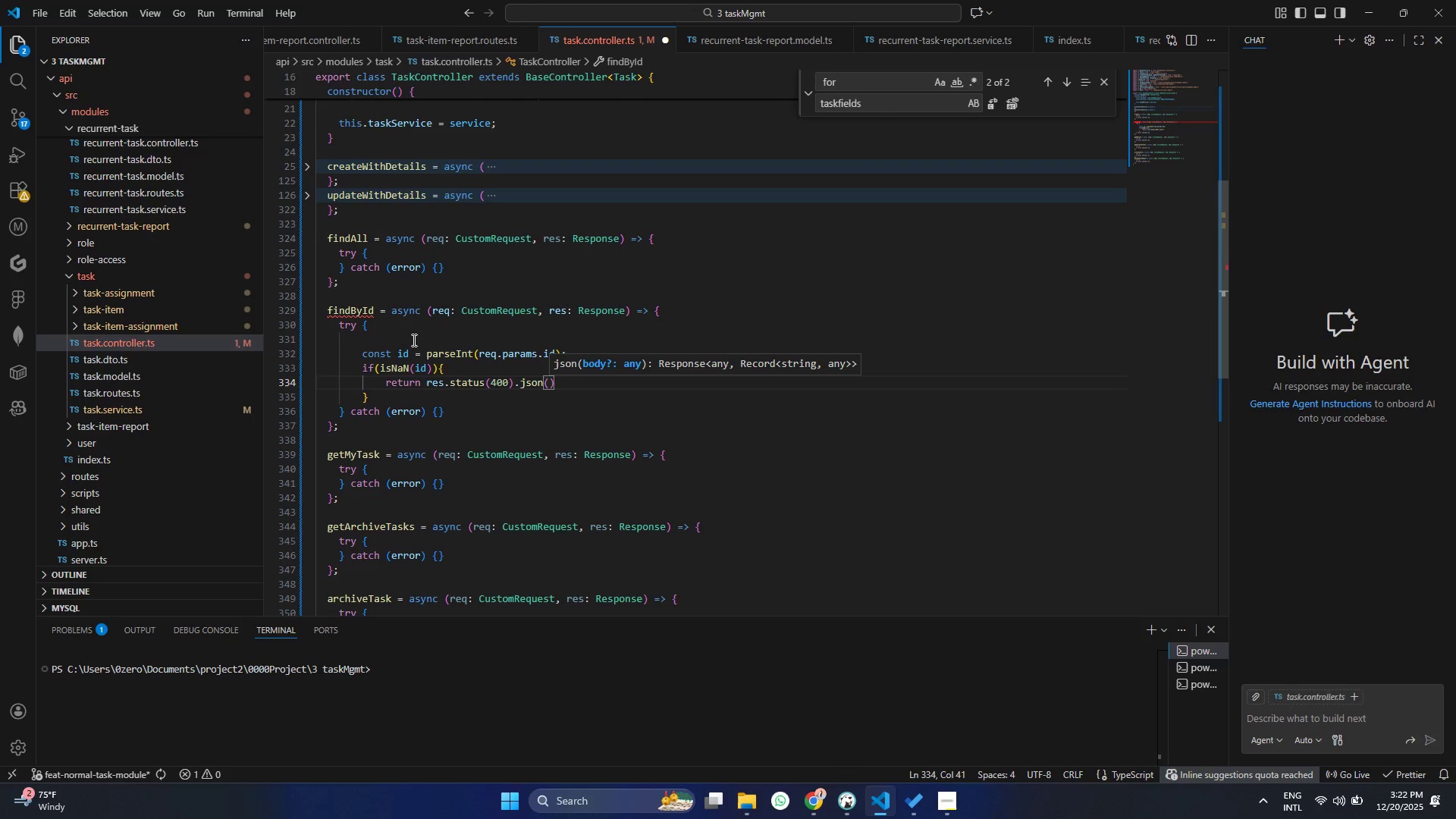 
key(Shift+BracketLeft)
 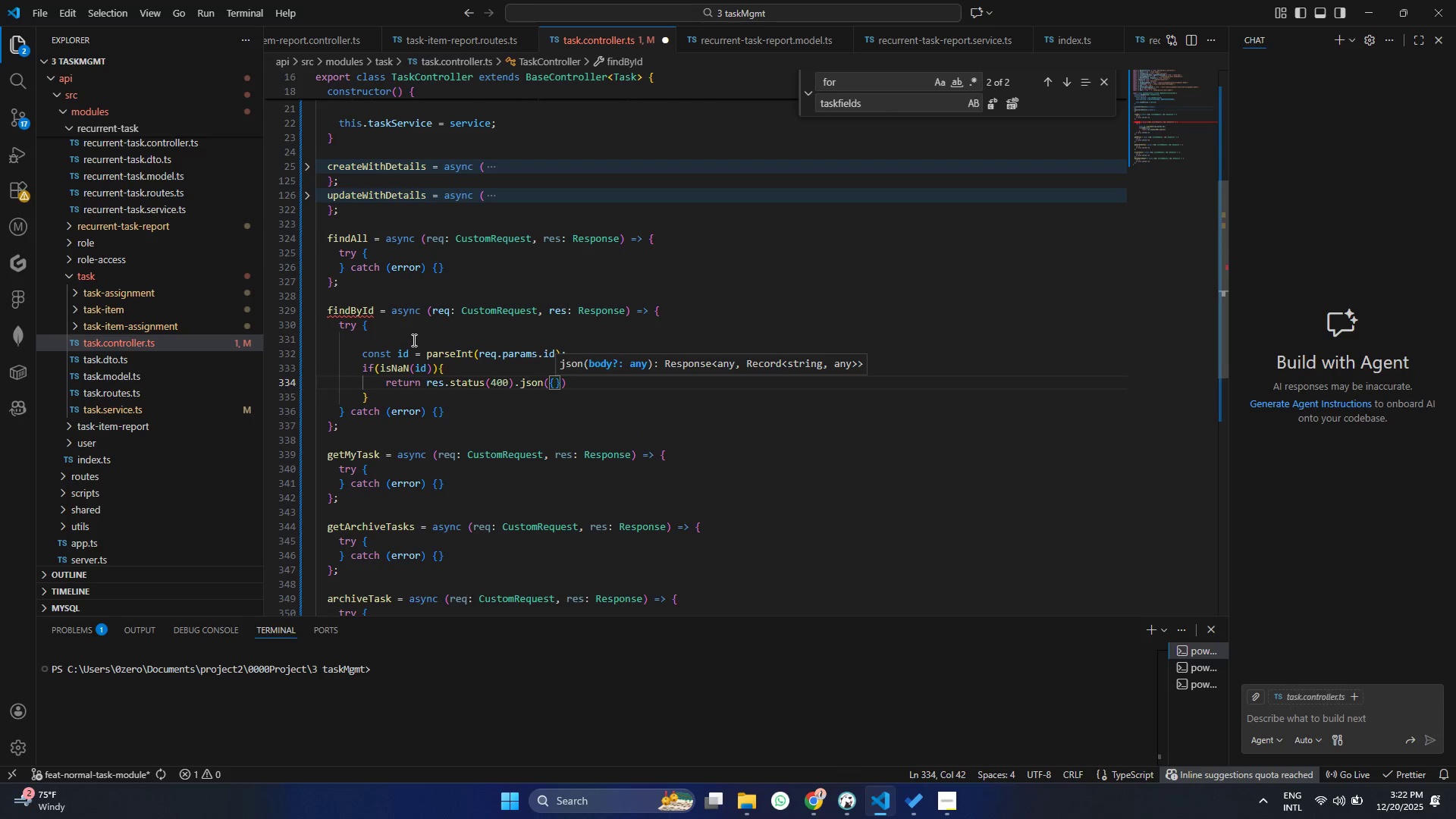 
key(Enter)
 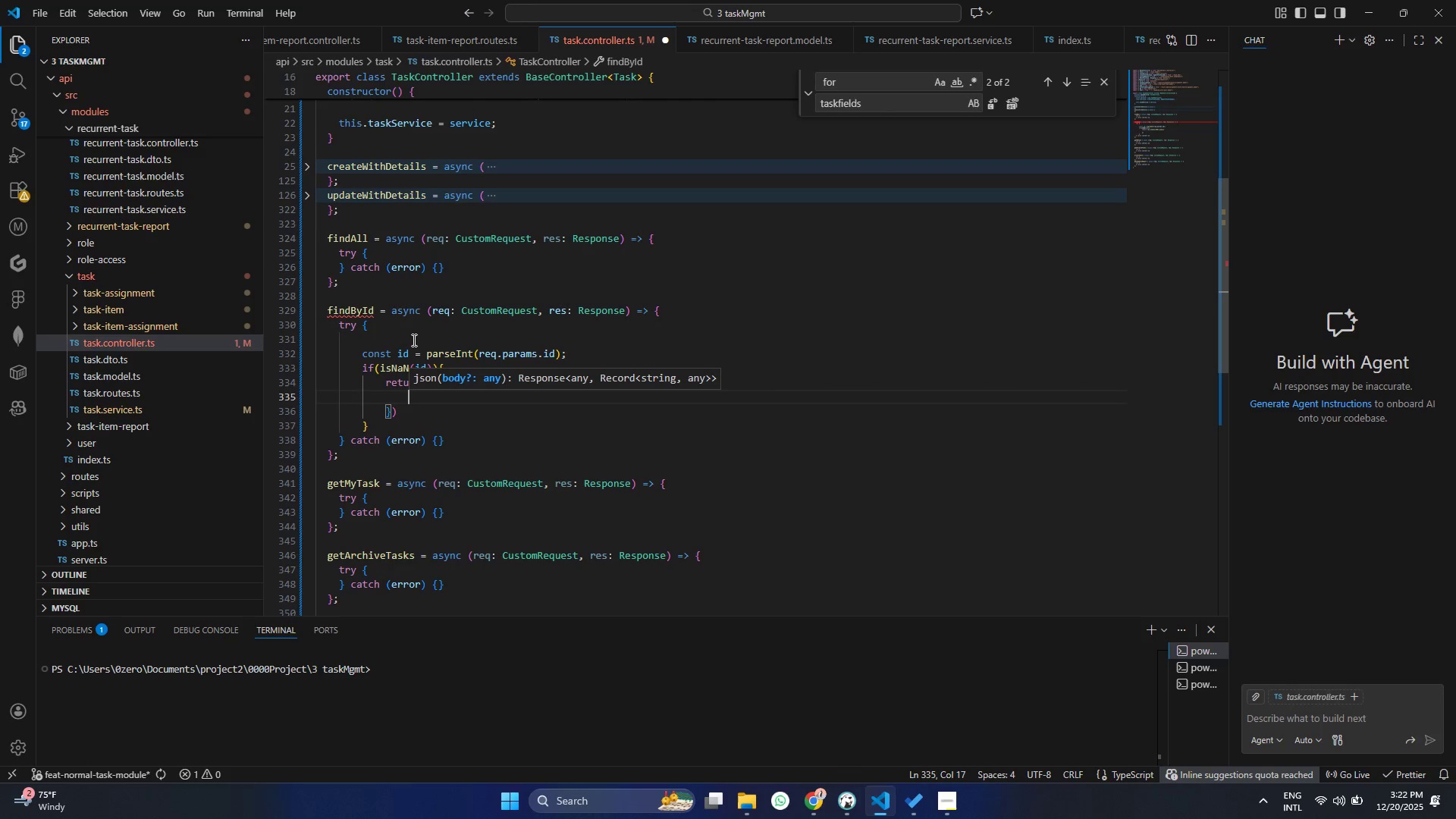 
type(message: "")
 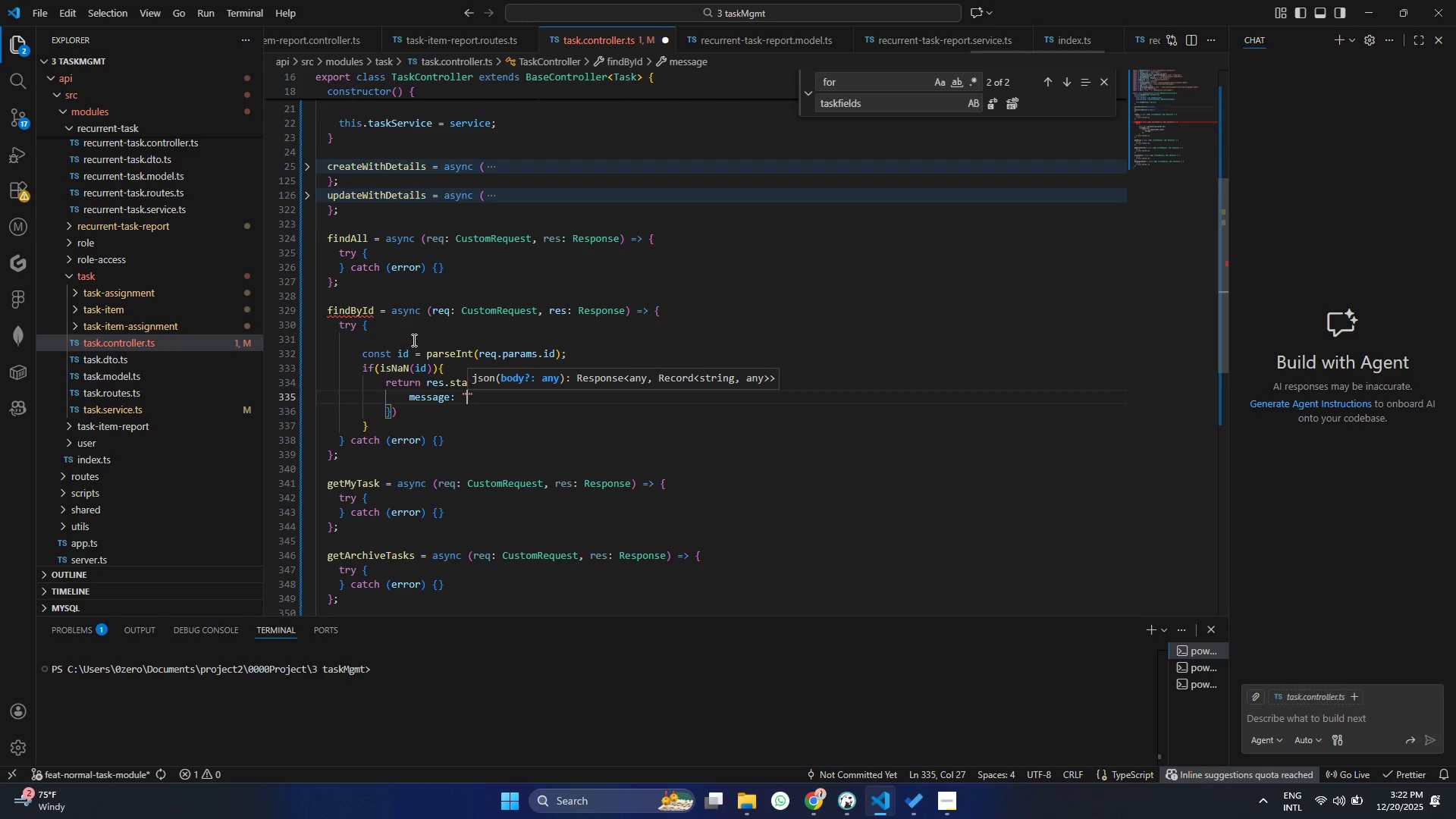 
 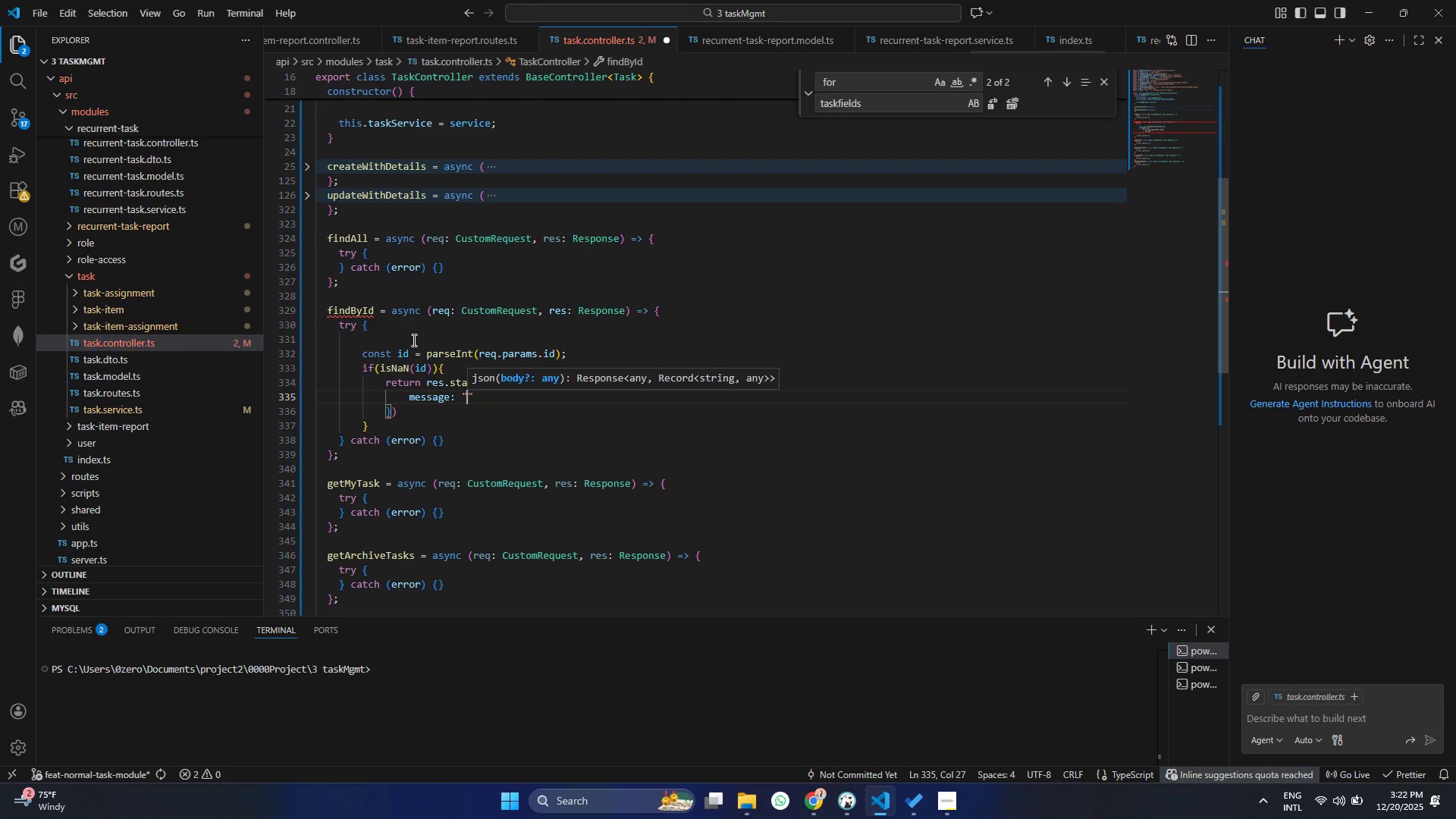 
key(ArrowLeft)
 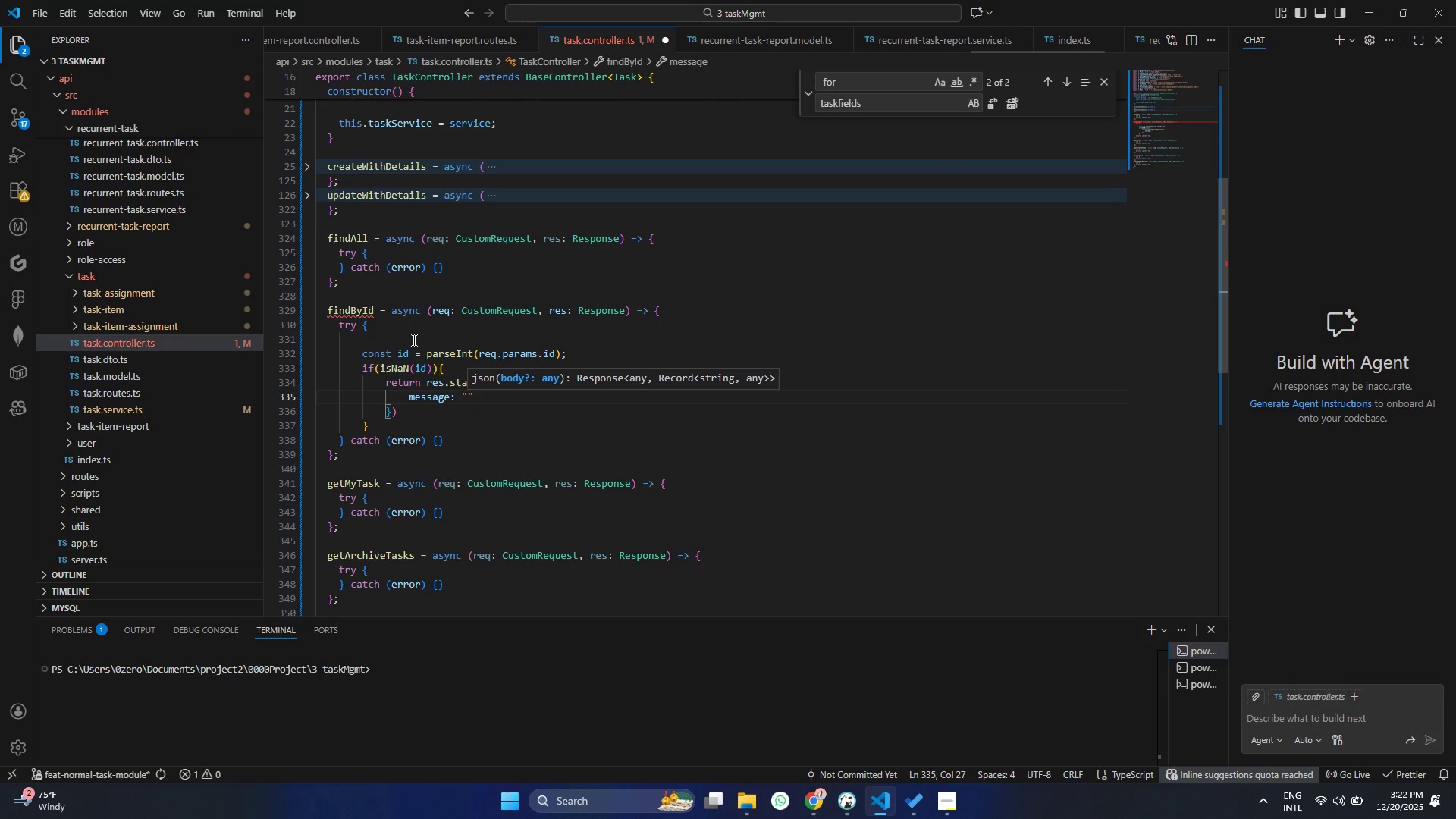 
type(invalid id)
 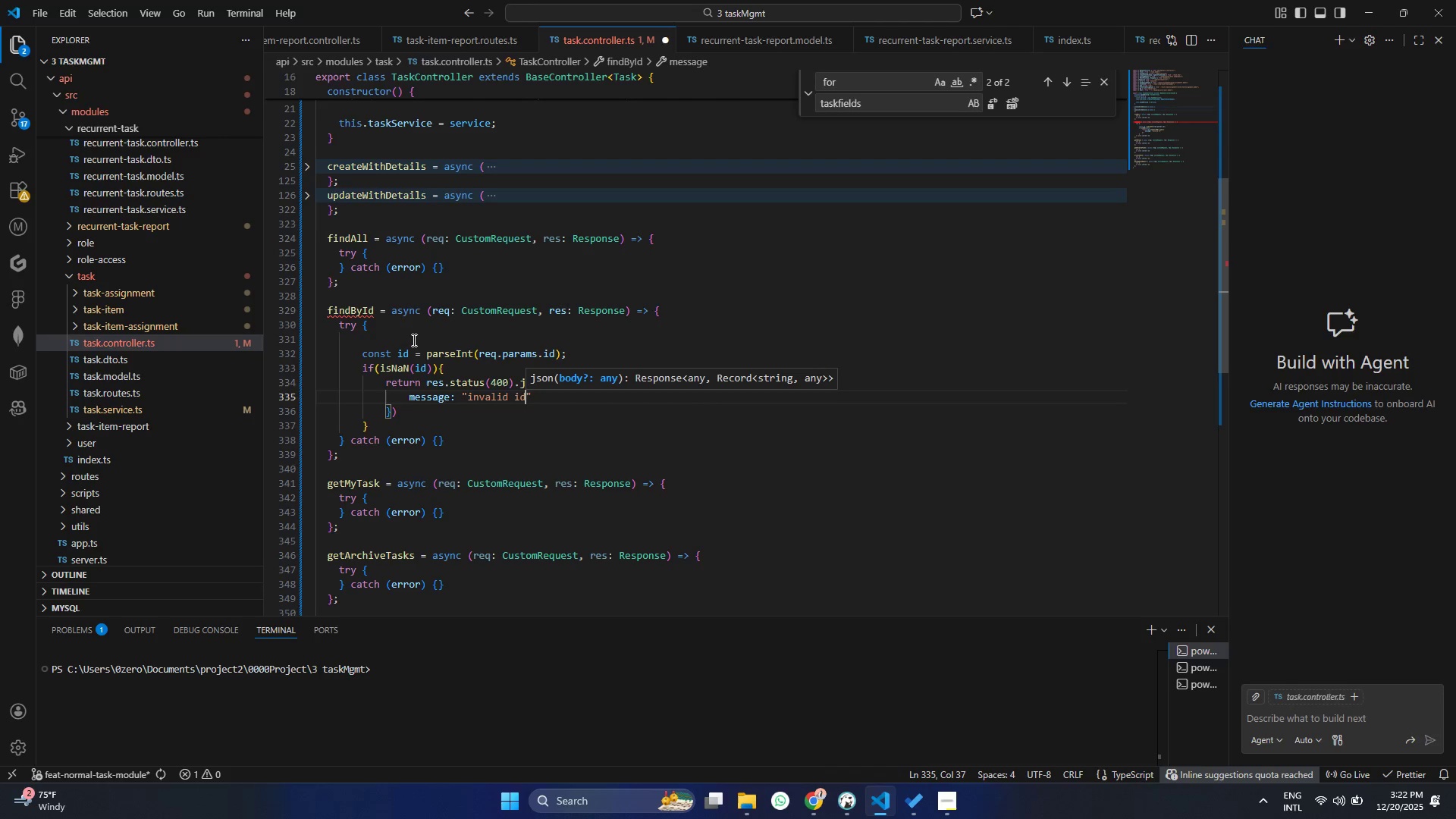 
key(Control+ControlLeft)
 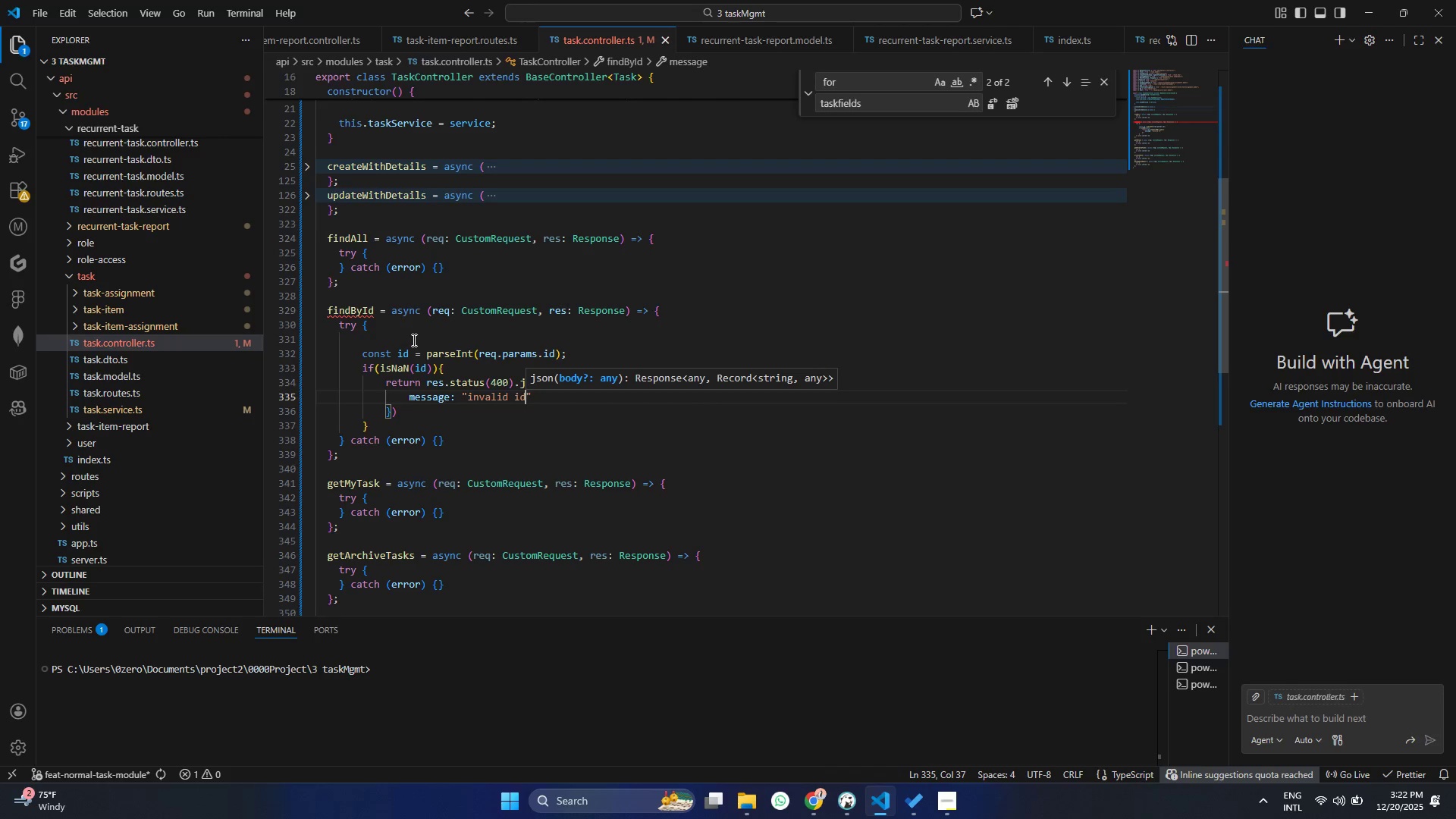 
key(Control+S)
 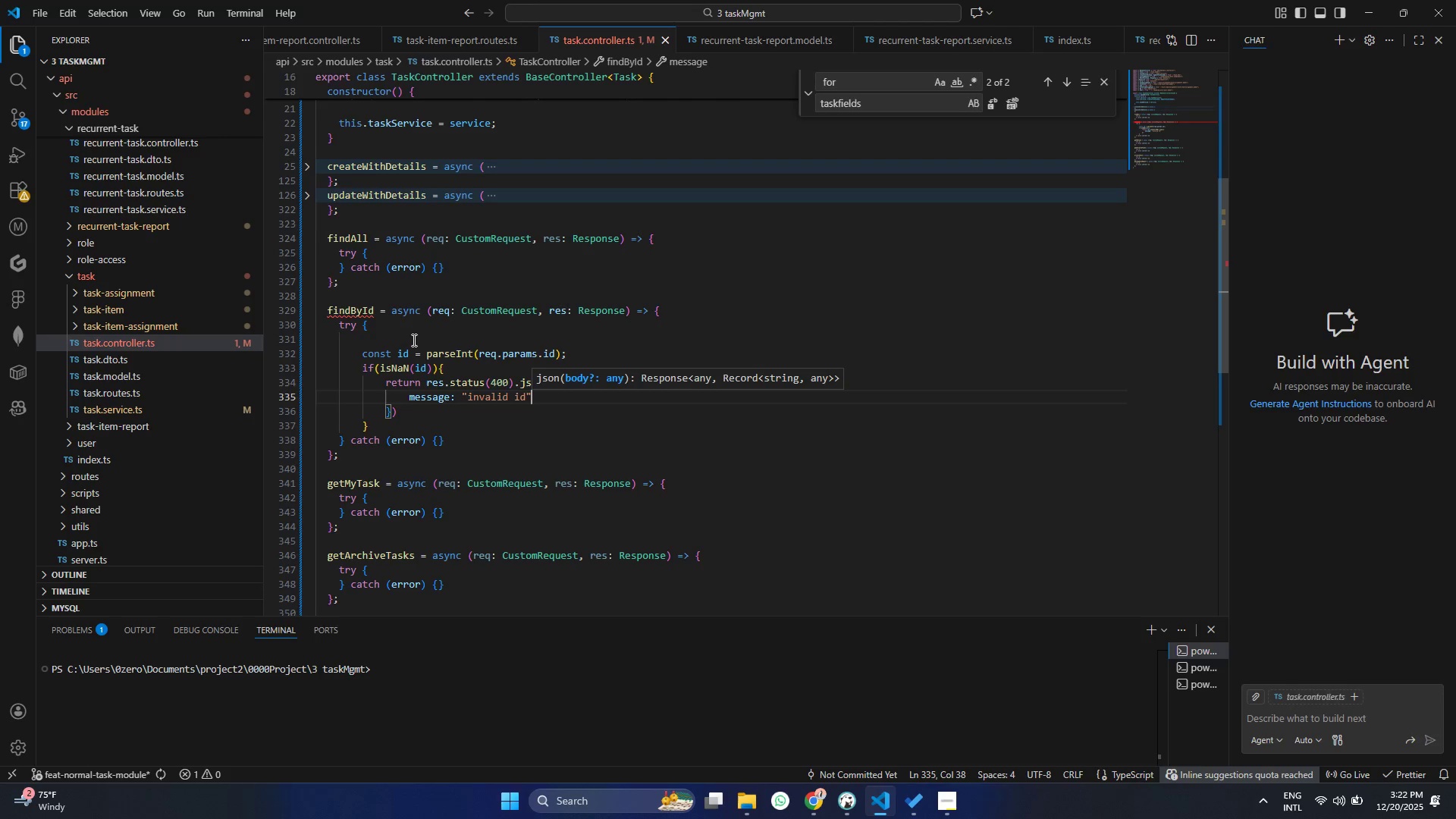 
key(ArrowRight)
 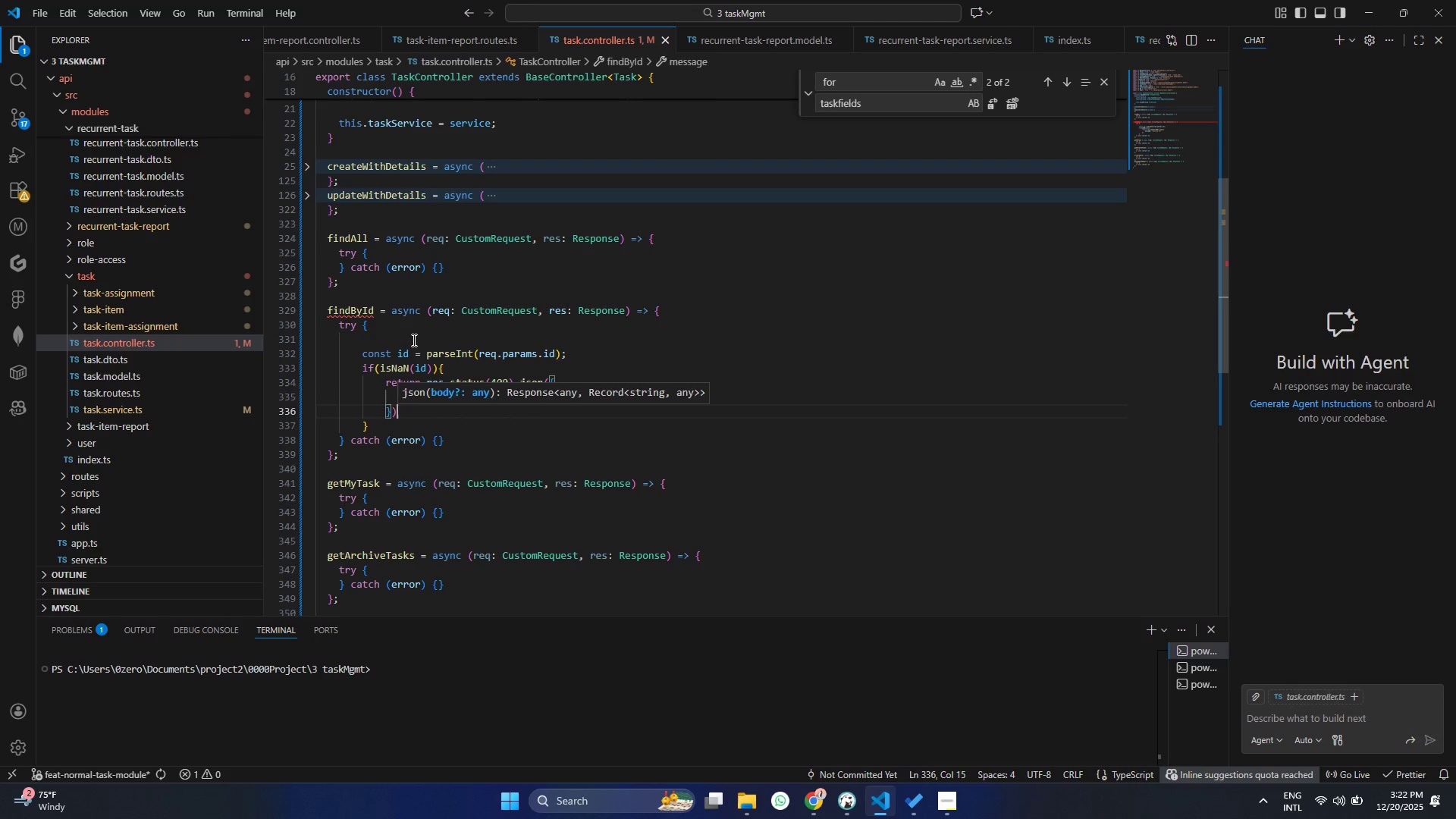 
key(ArrowDown)
 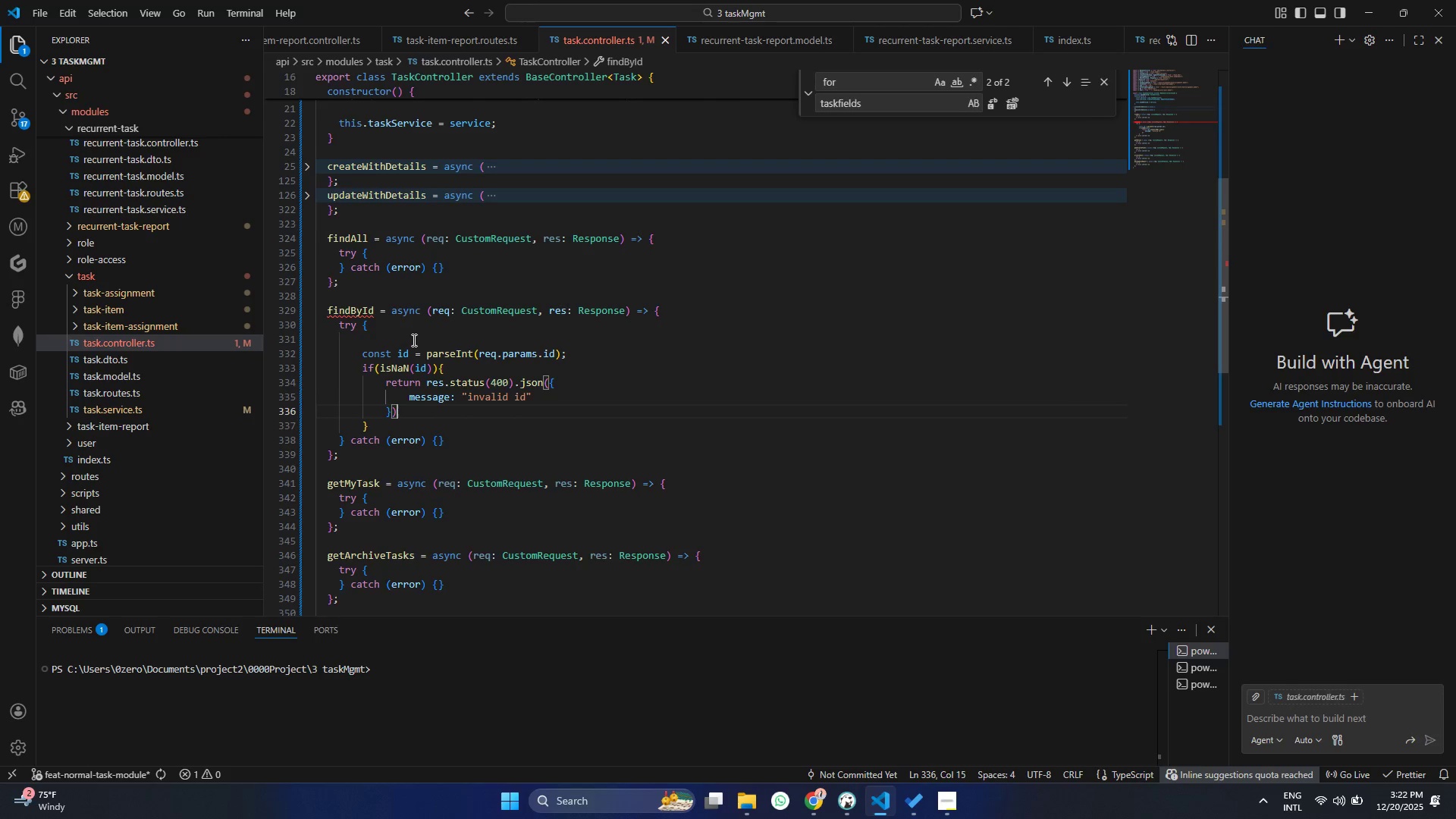 
key(Enter)
 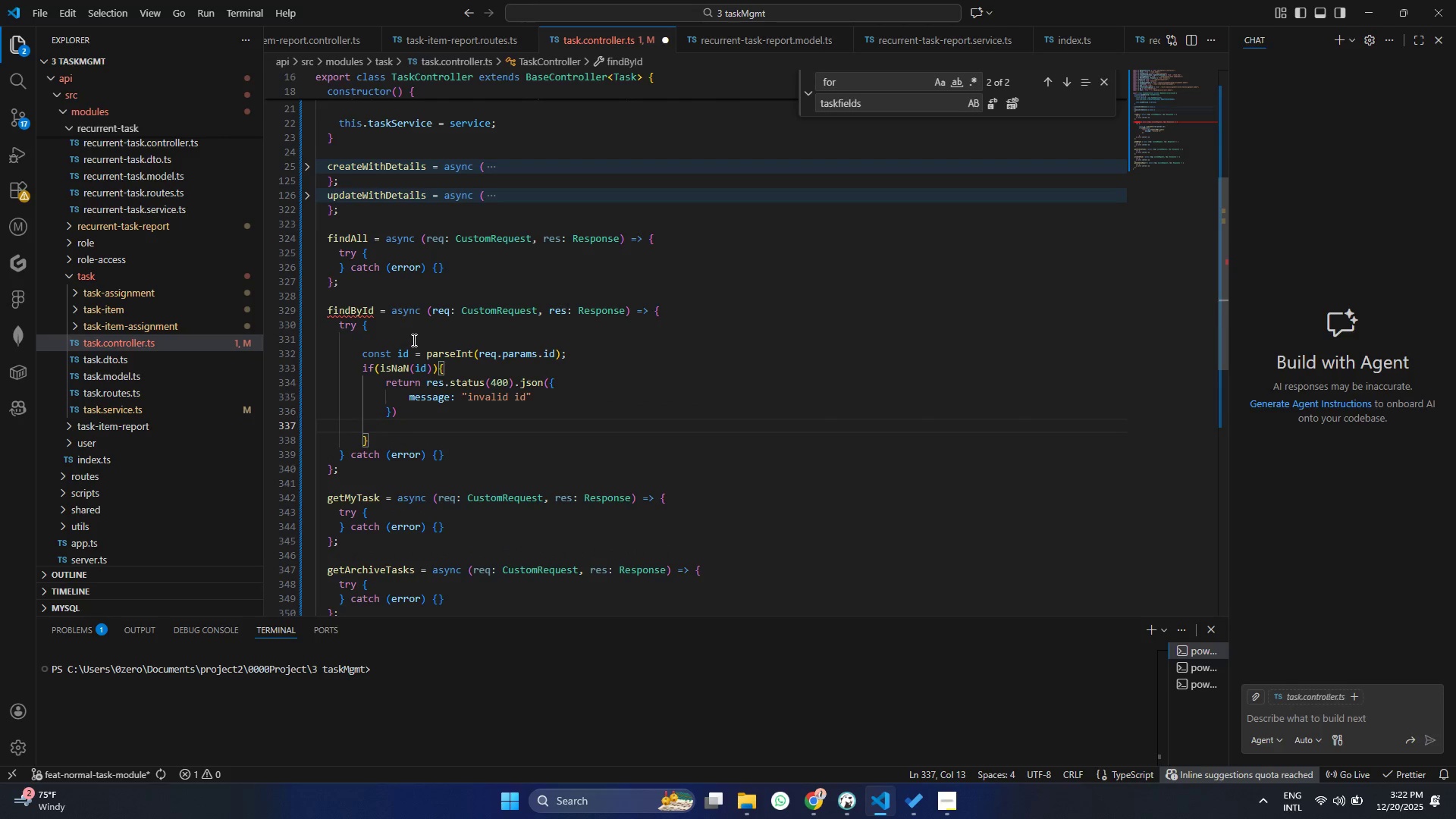 
key(Enter)
 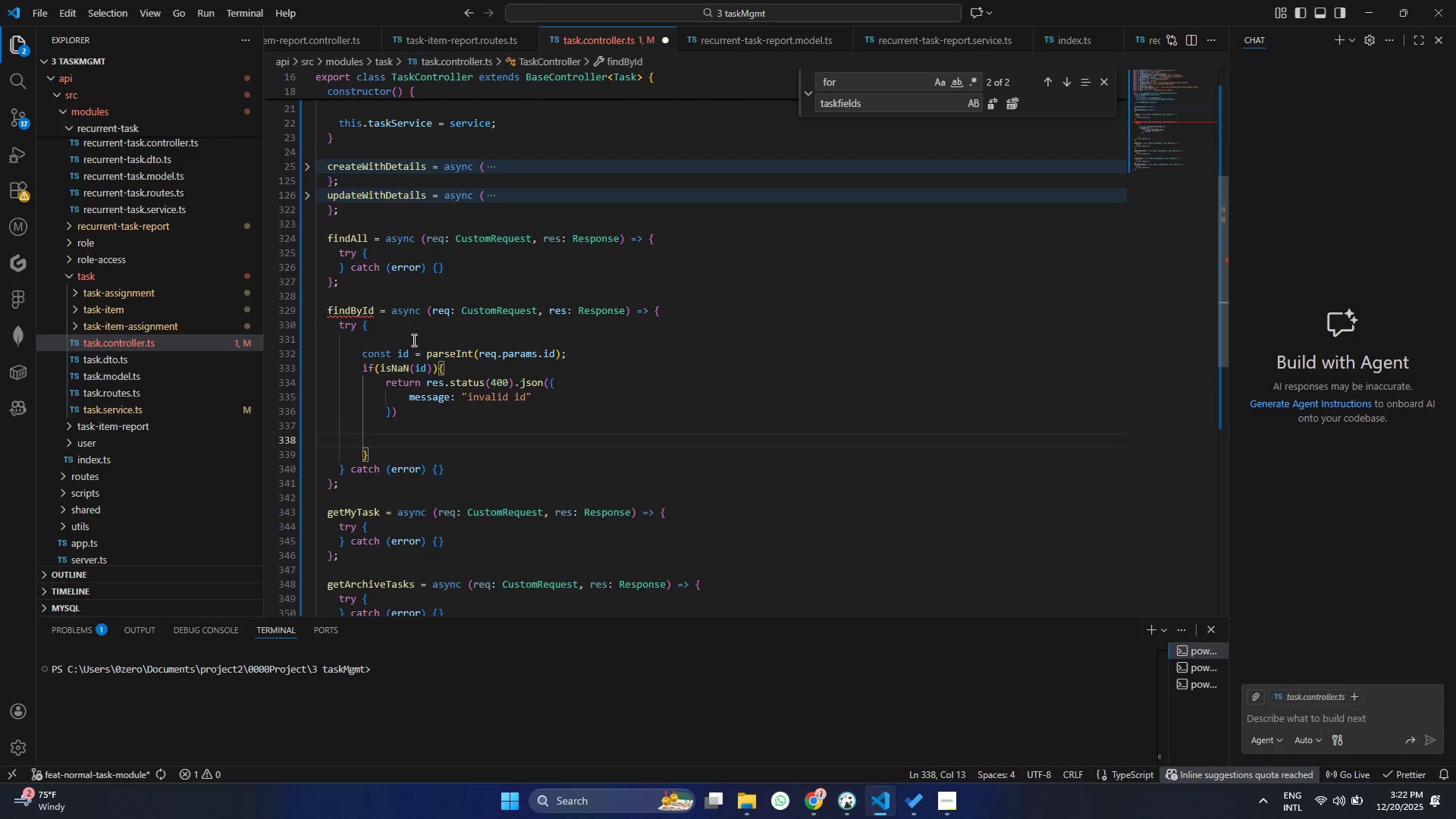 
type(cosnt )
key(Backspace)
key(Backspace)
key(Backspace)
key(Backspace)
type(nst userDea)
key(Backspace)
type(partment = (req.user as any)
 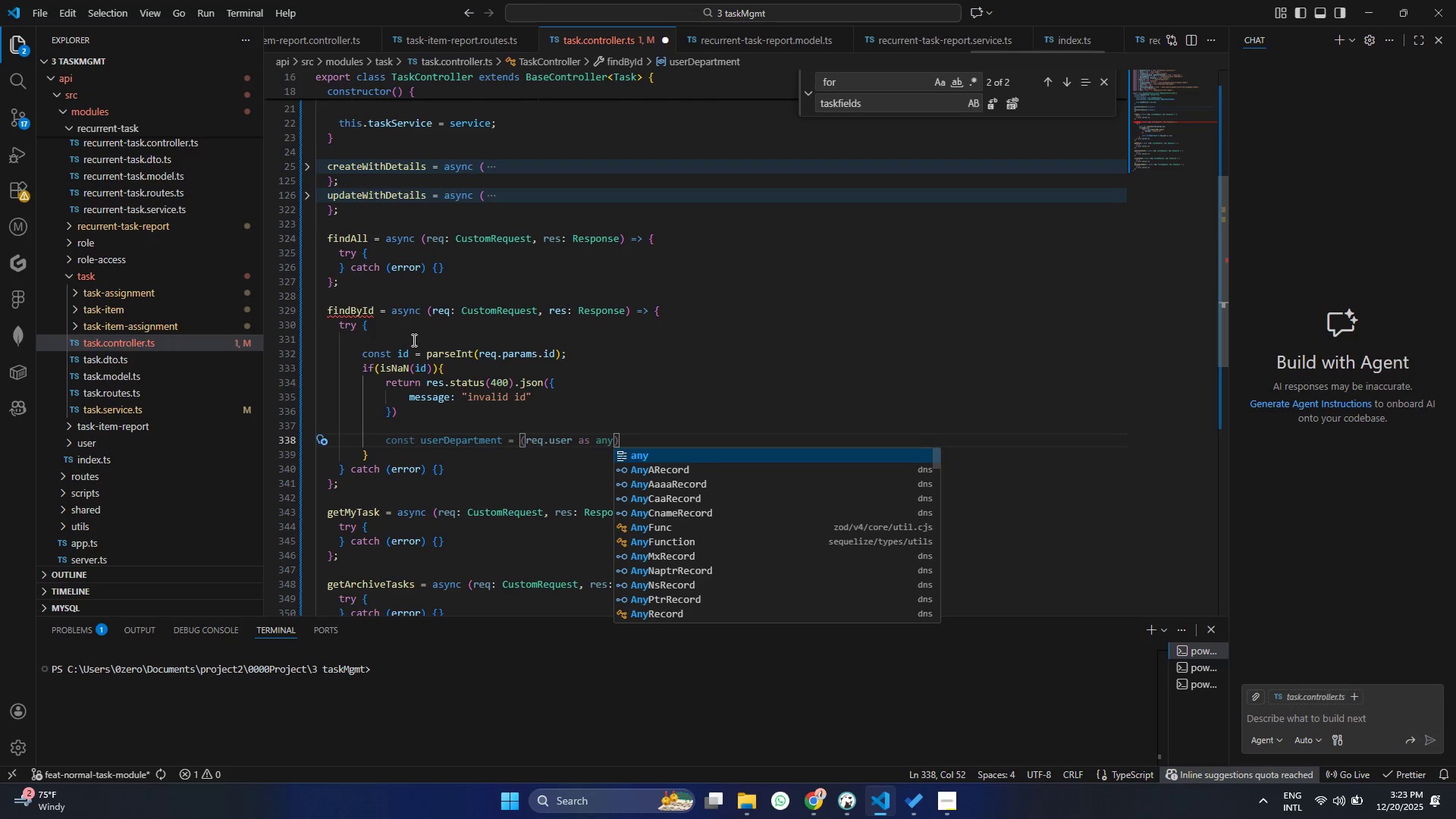 
key(ArrowRight)
 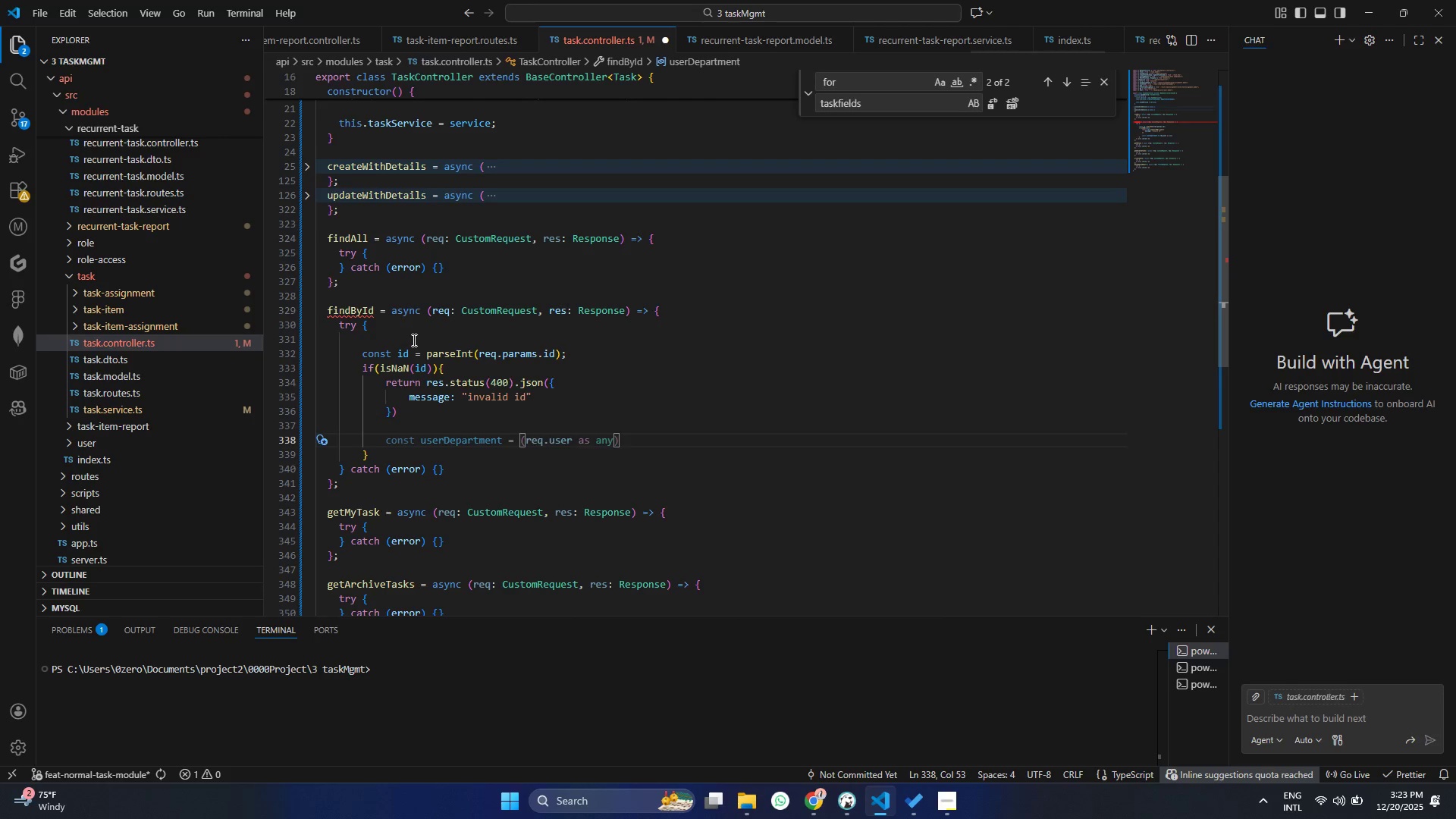 
type(.depa)
 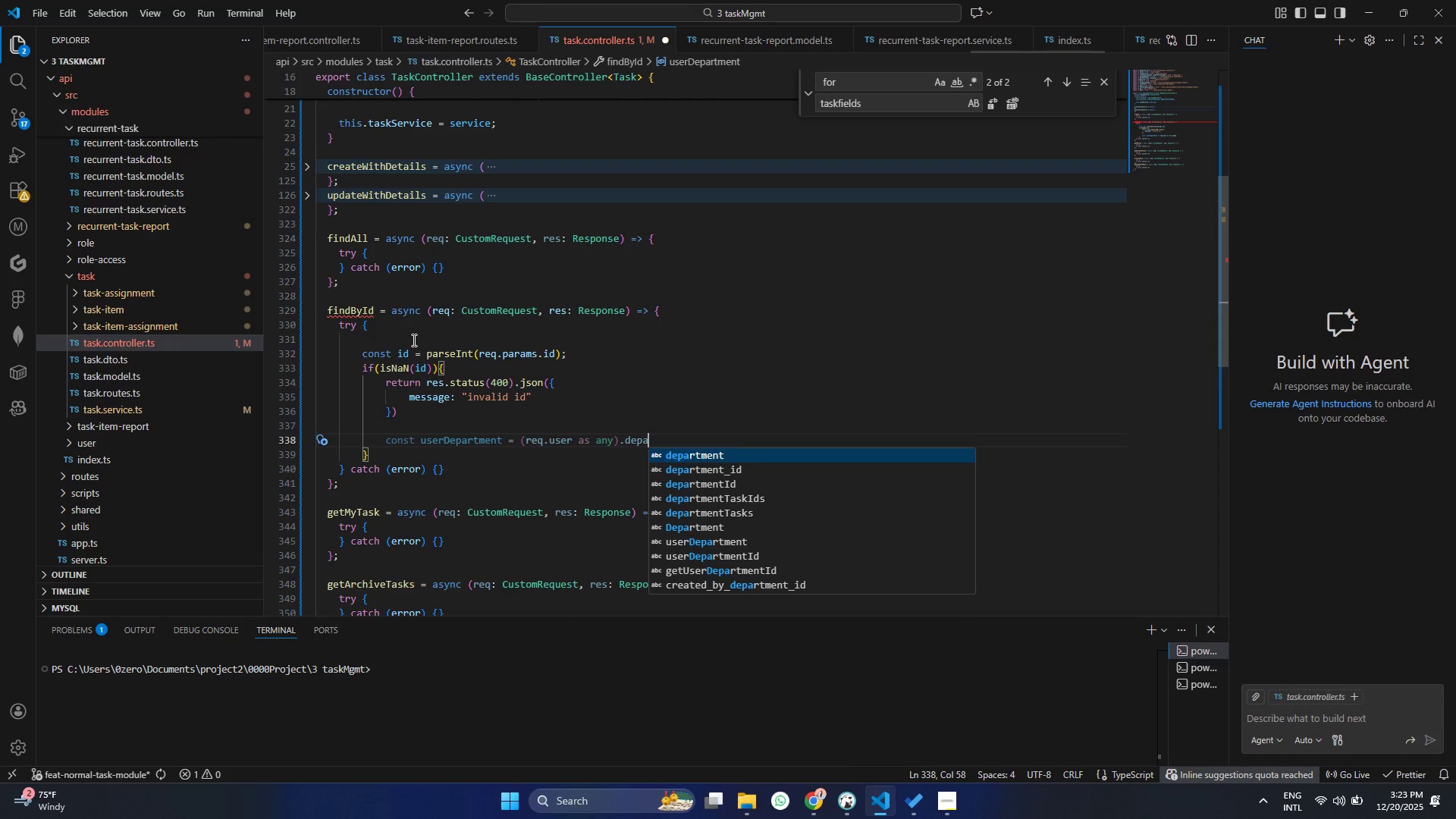 
key(ArrowDown)
 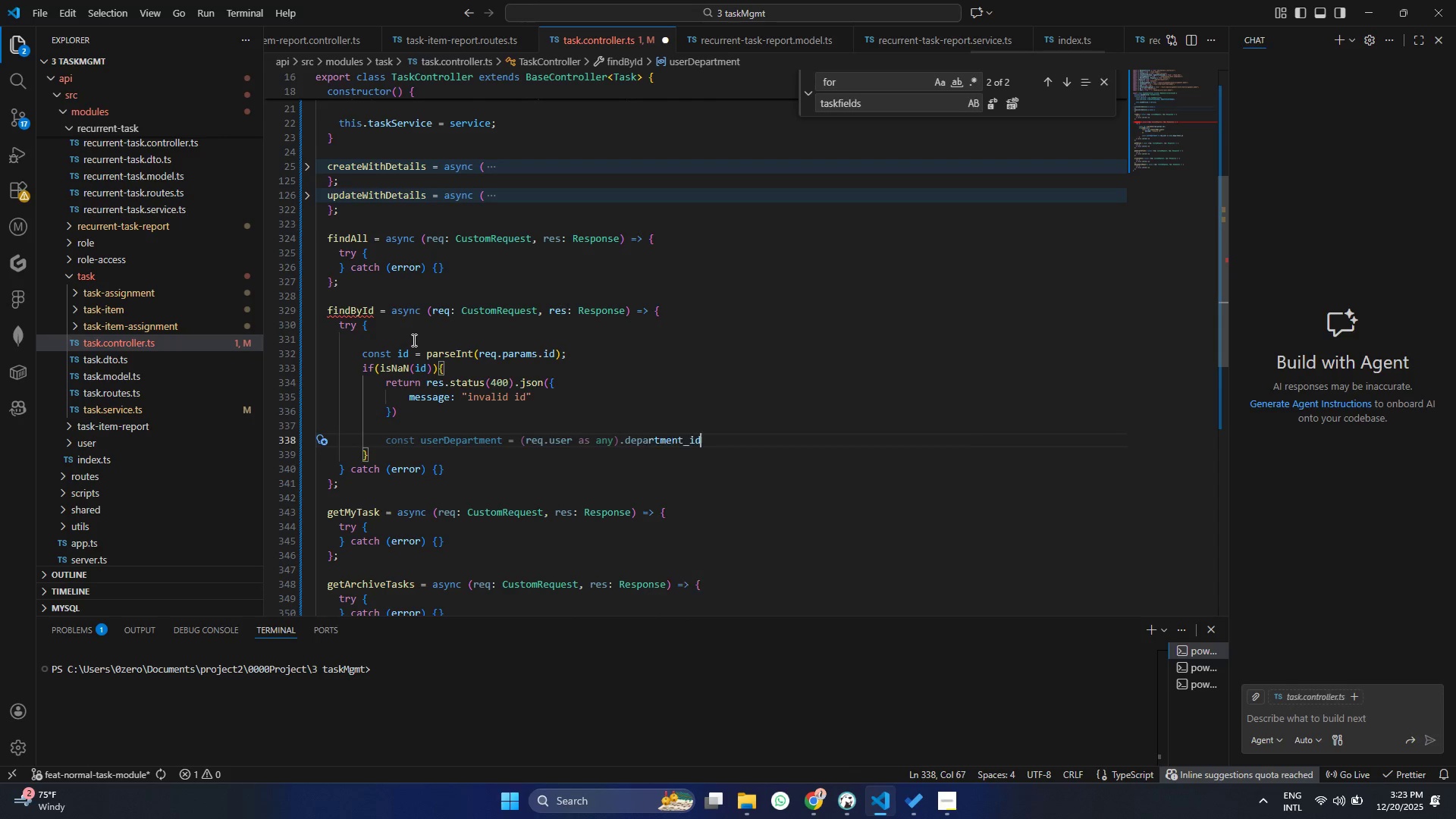 
key(Enter)
 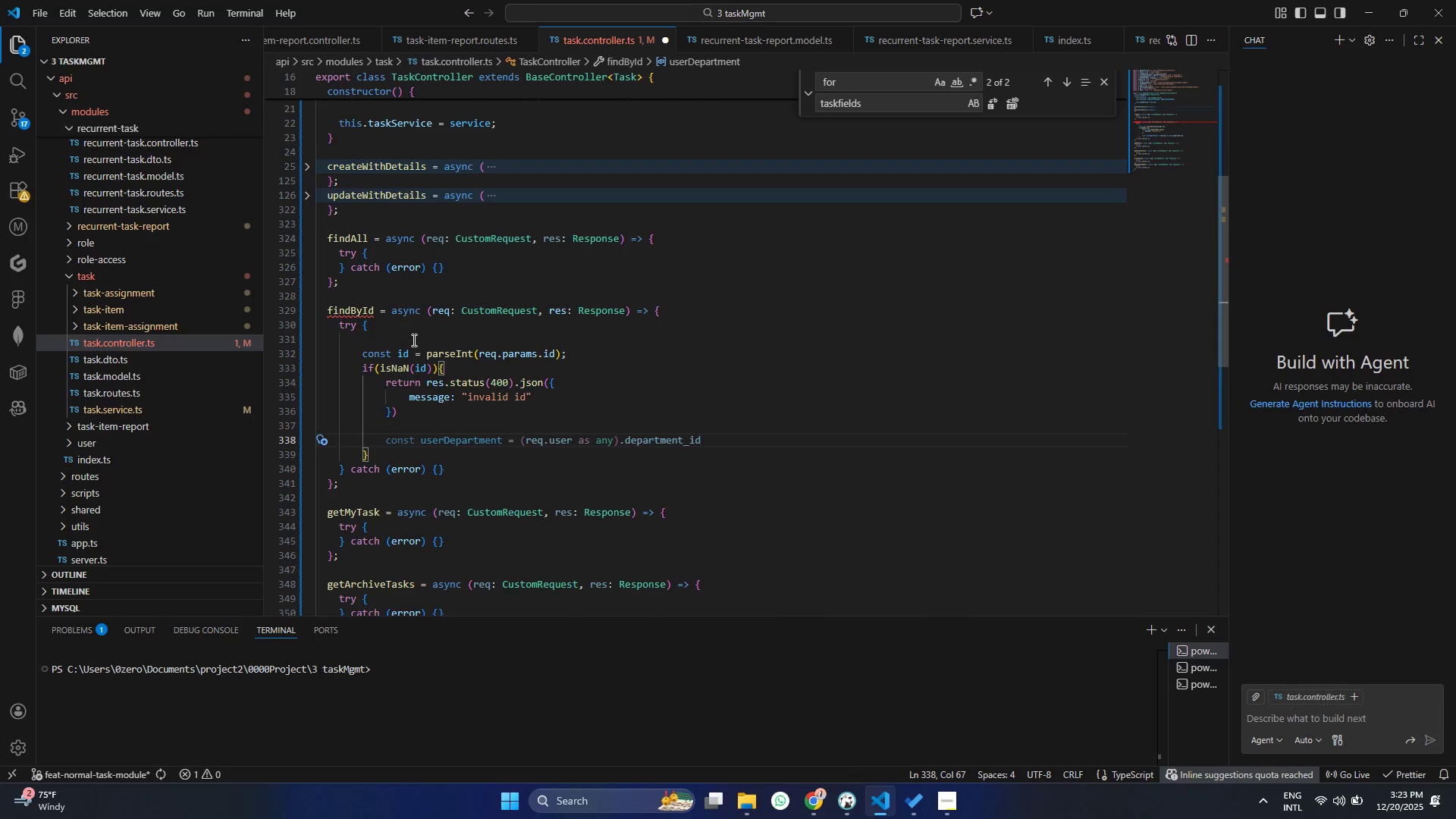 
type( || null;)
 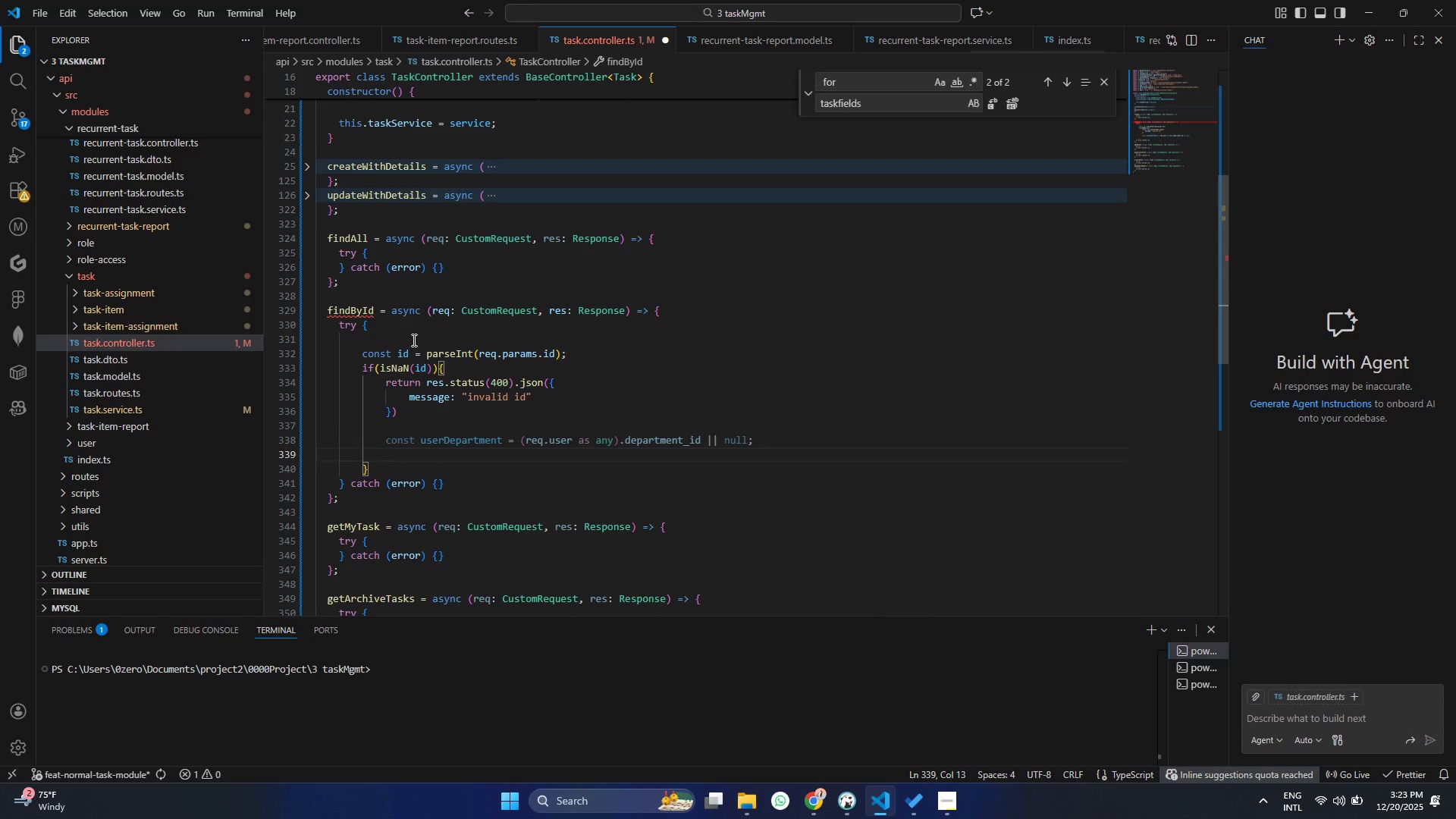 
 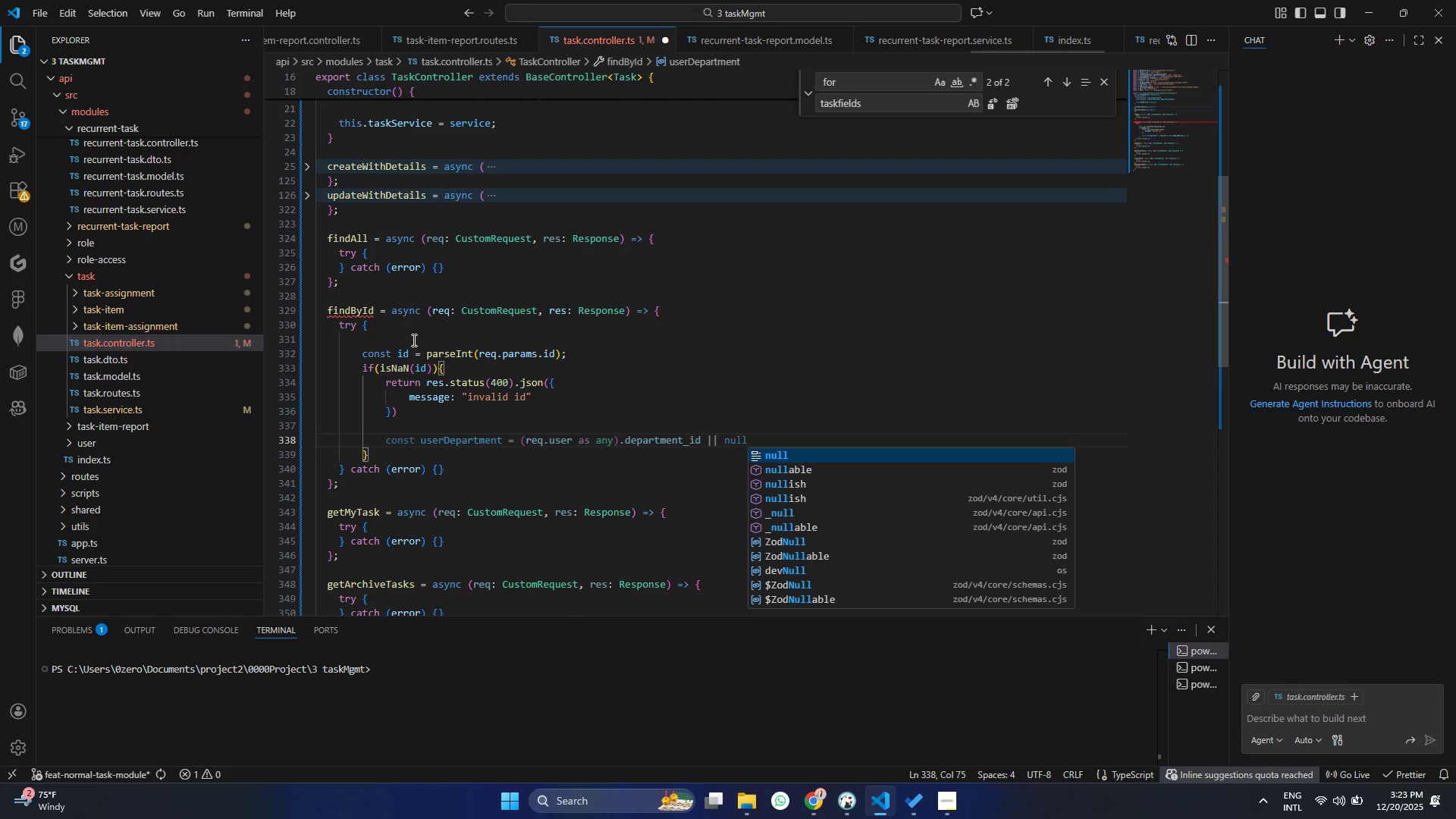 
key(Enter)
 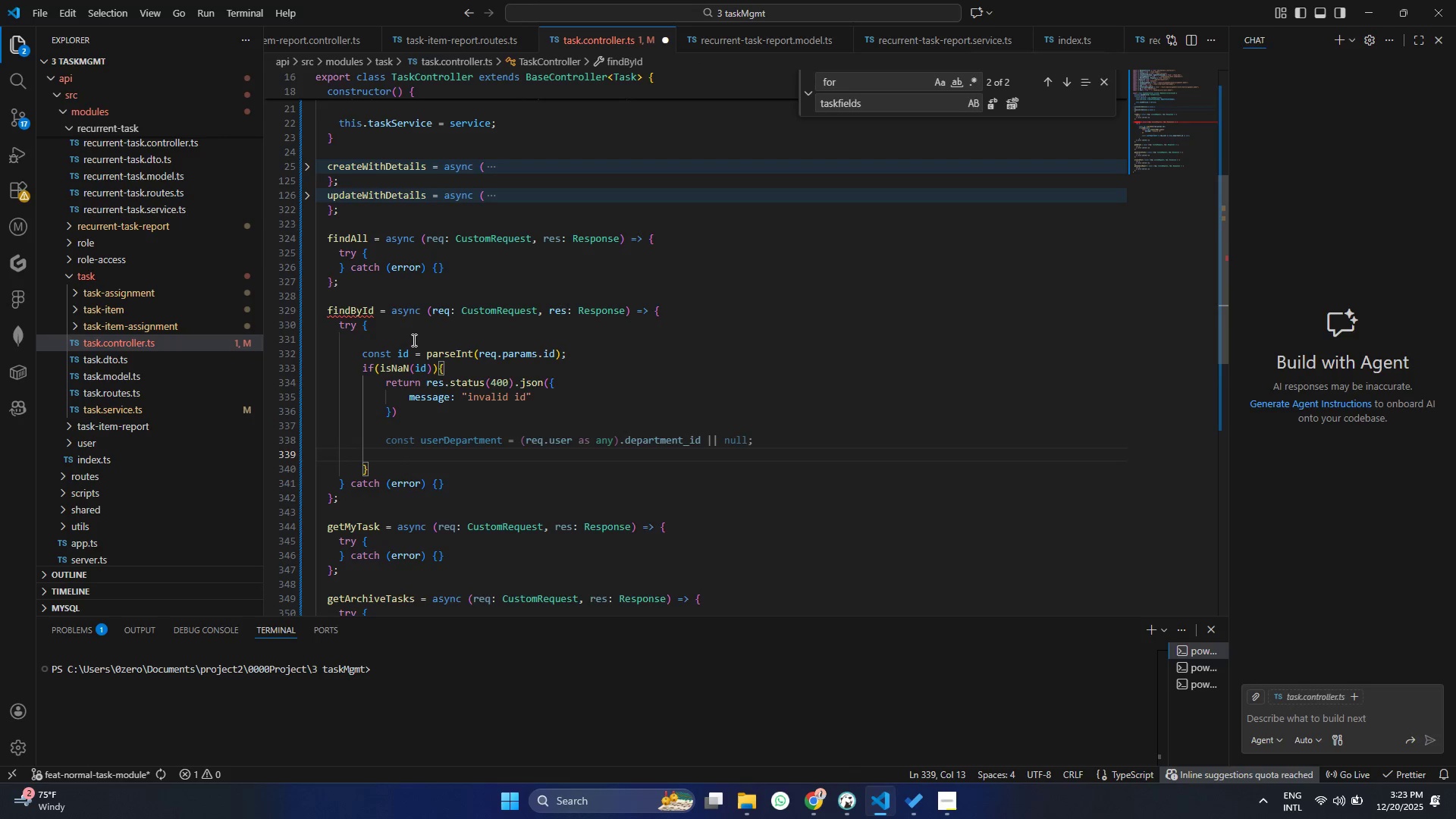 
type(ca)
key(Backspace)
type(onst )
key(Backspace)
key(Backspace)
key(Backspace)
key(Backspace)
type(nst can )
key(Backspace)
type(View =awa)
 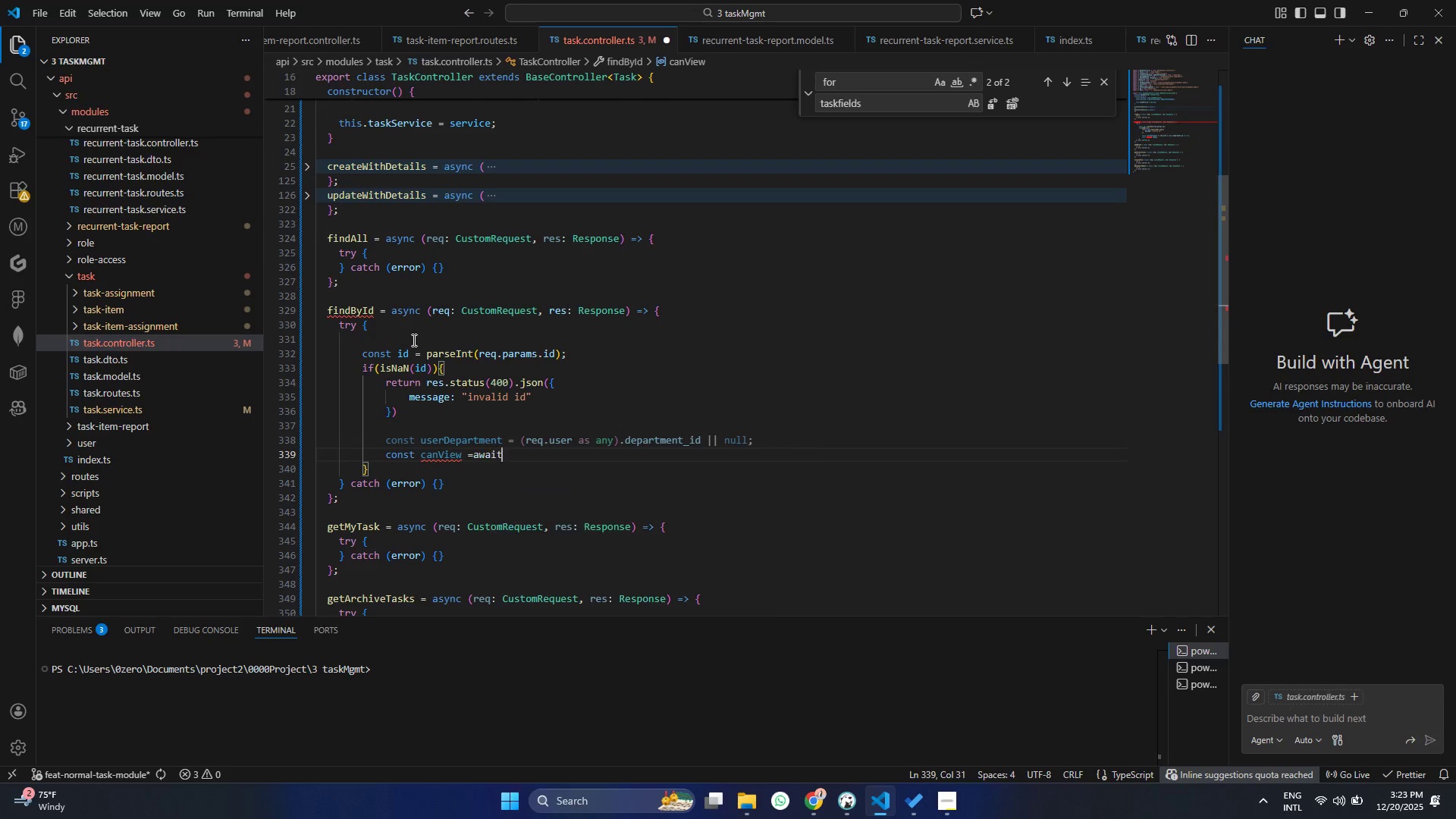 
key(Enter)
 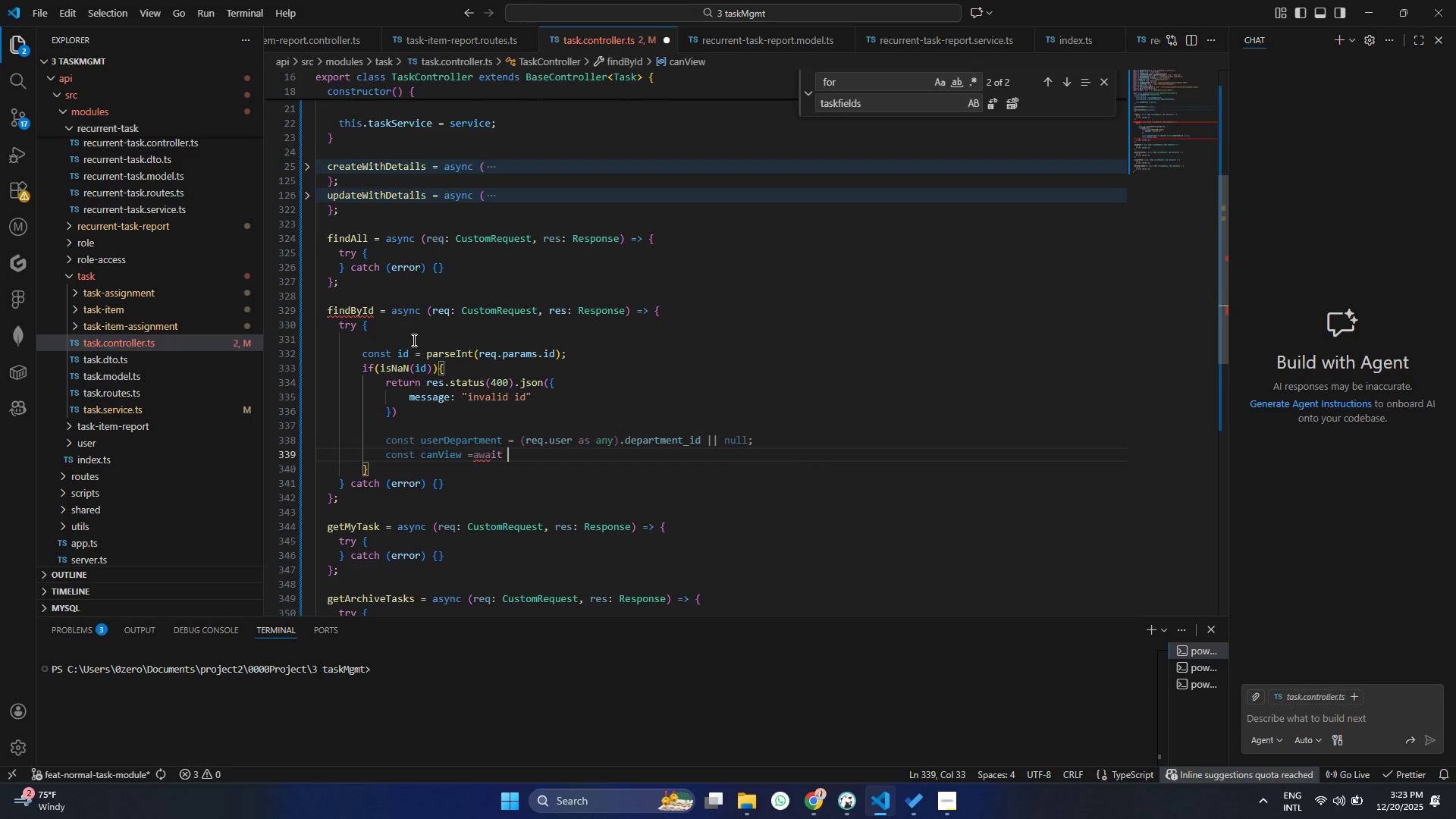 
type( this.tas)
 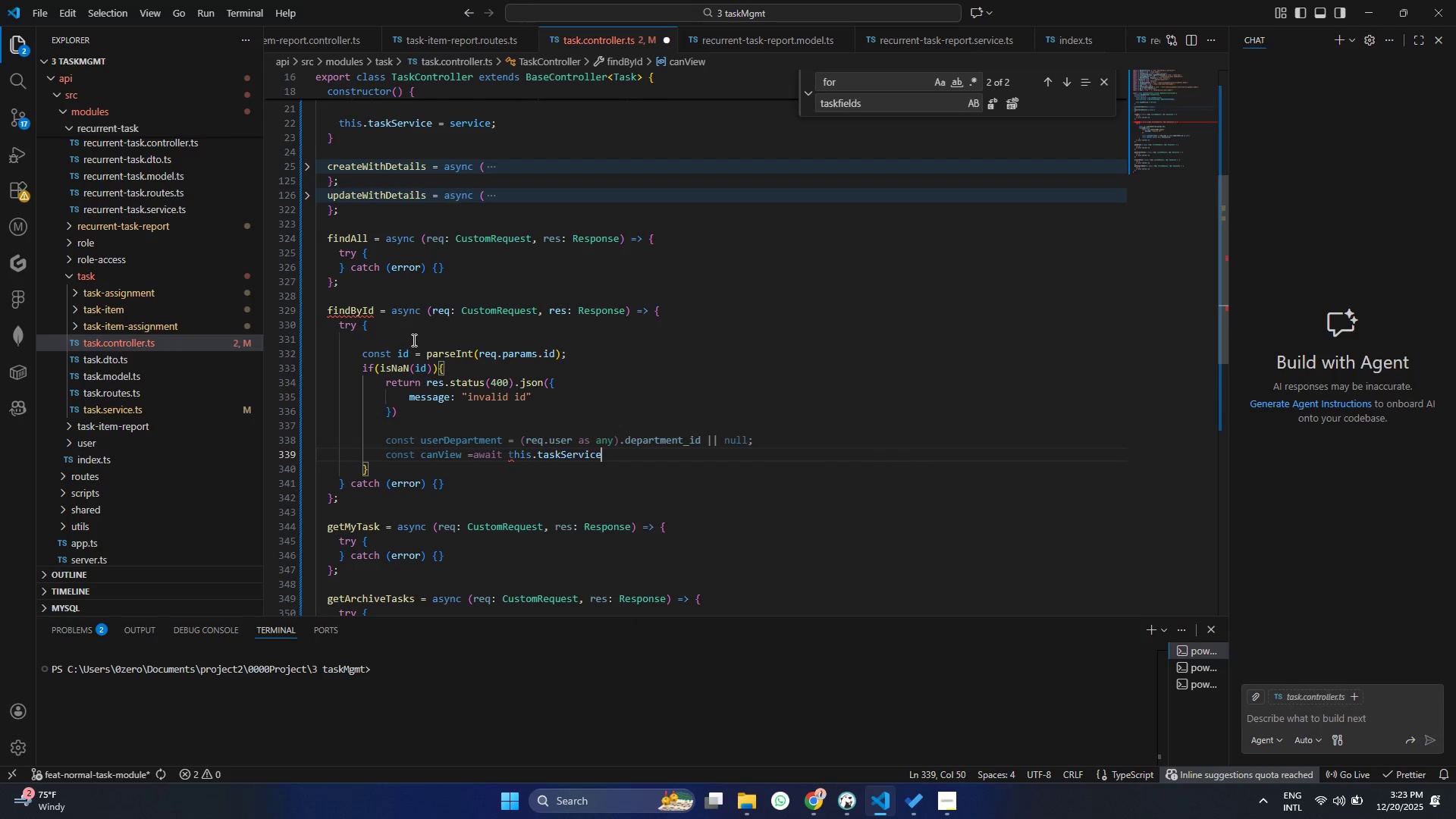 
key(Enter)
 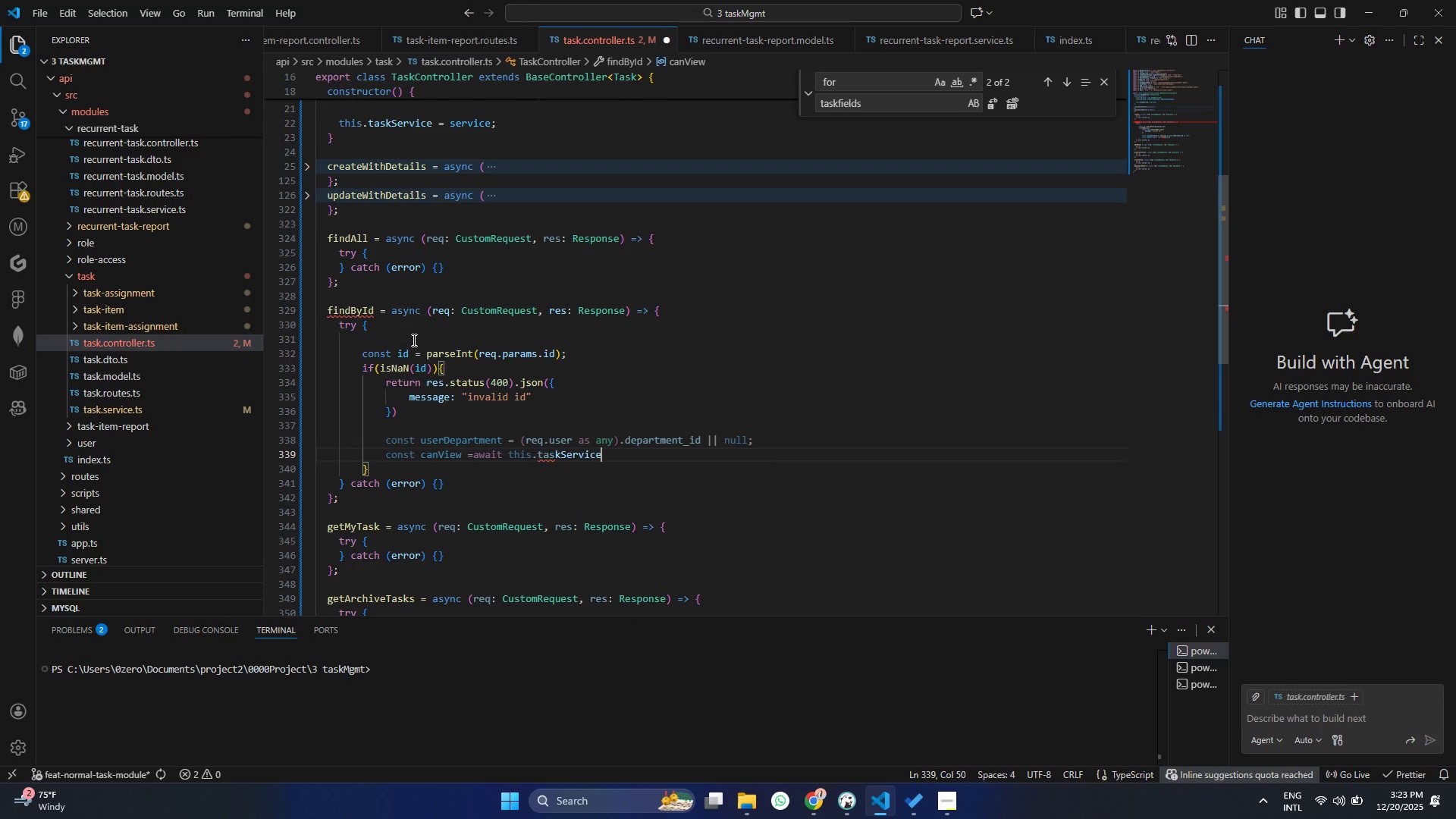 
key(Shift+9)
 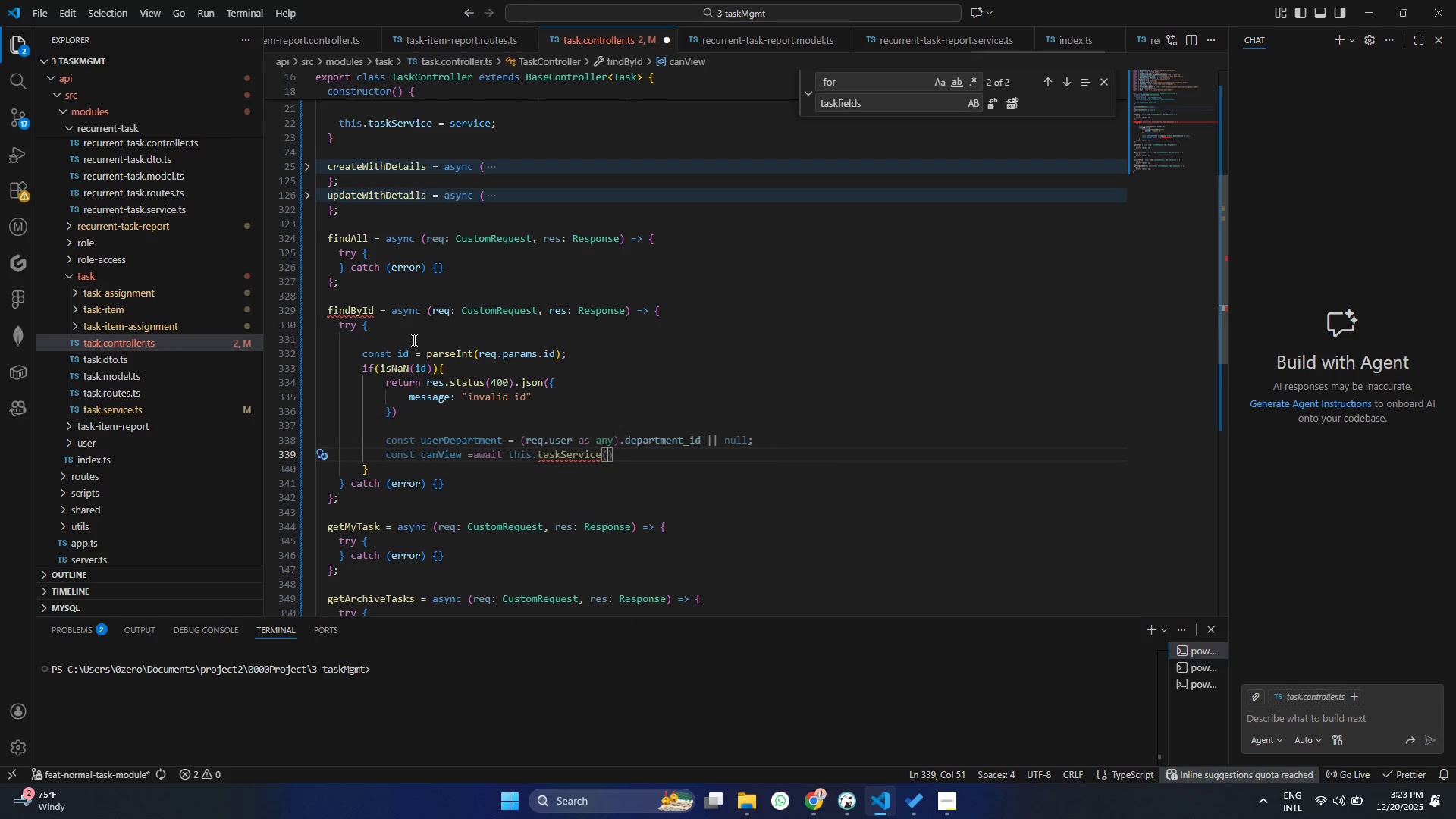 
key(Control+ControlLeft)
 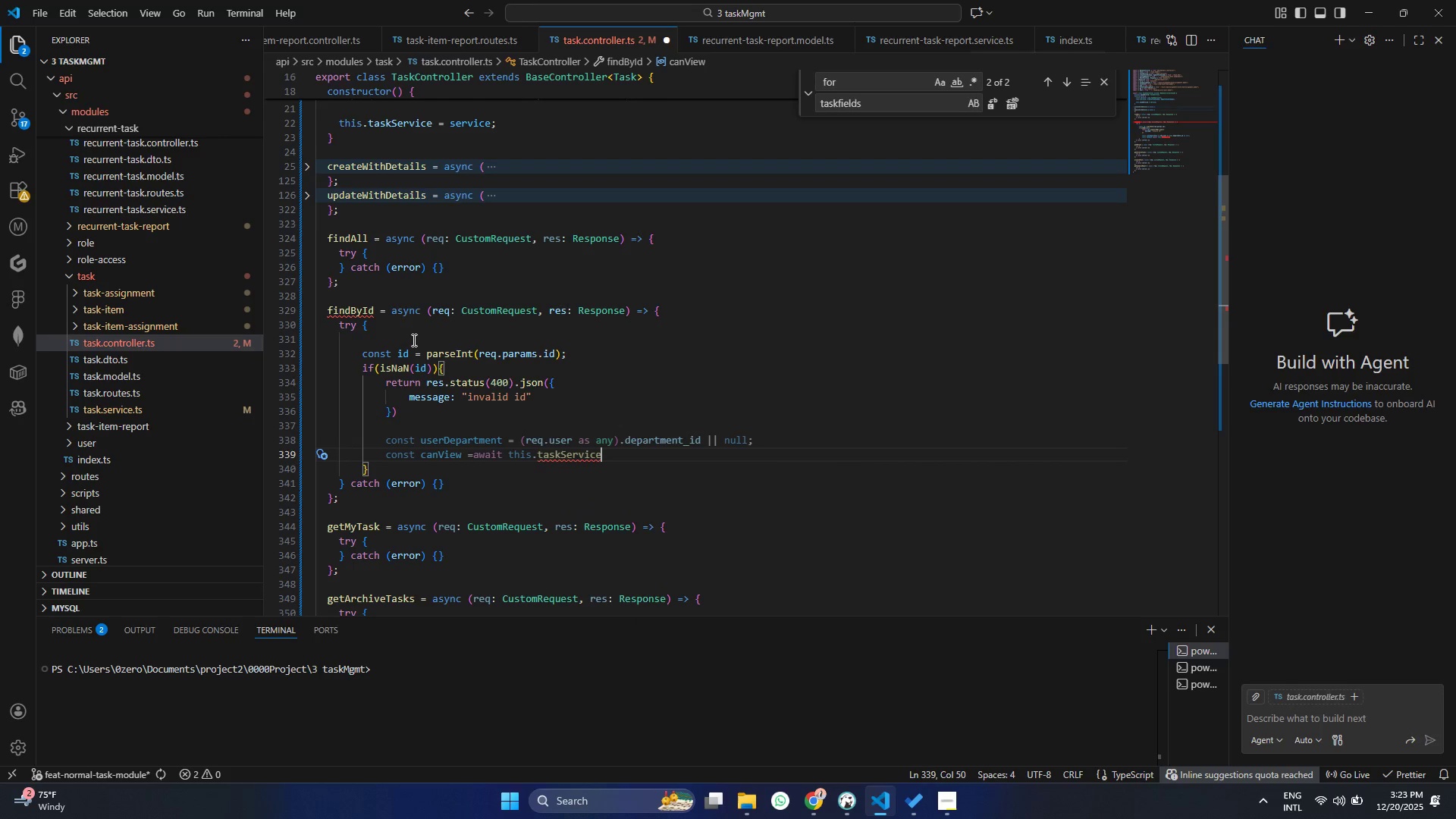 
key(Control+Z)
 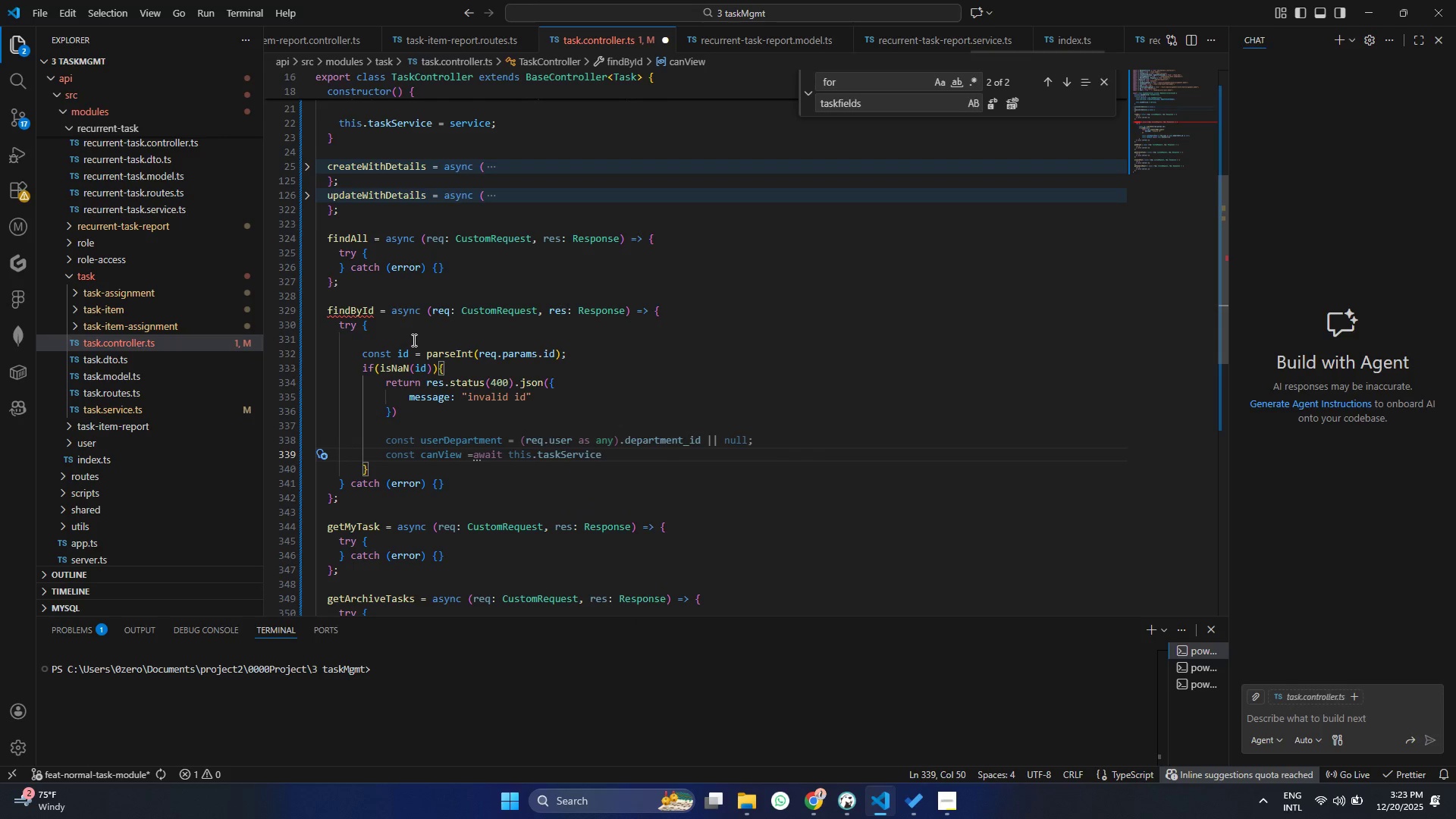 
type(,ca)
key(Backspace)
key(Backspace)
key(Backspace)
type(.ca)
 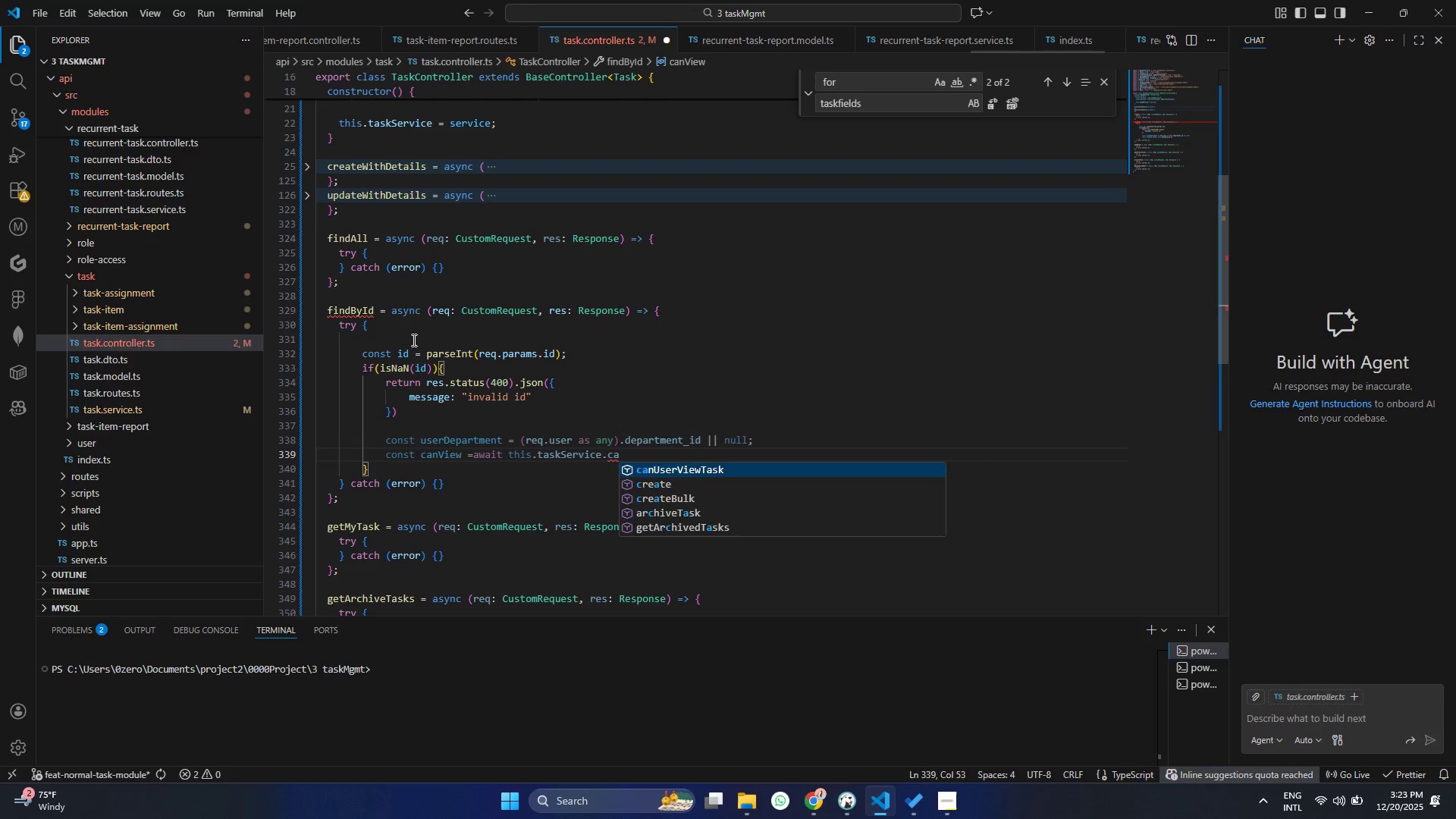 
key(Enter)
 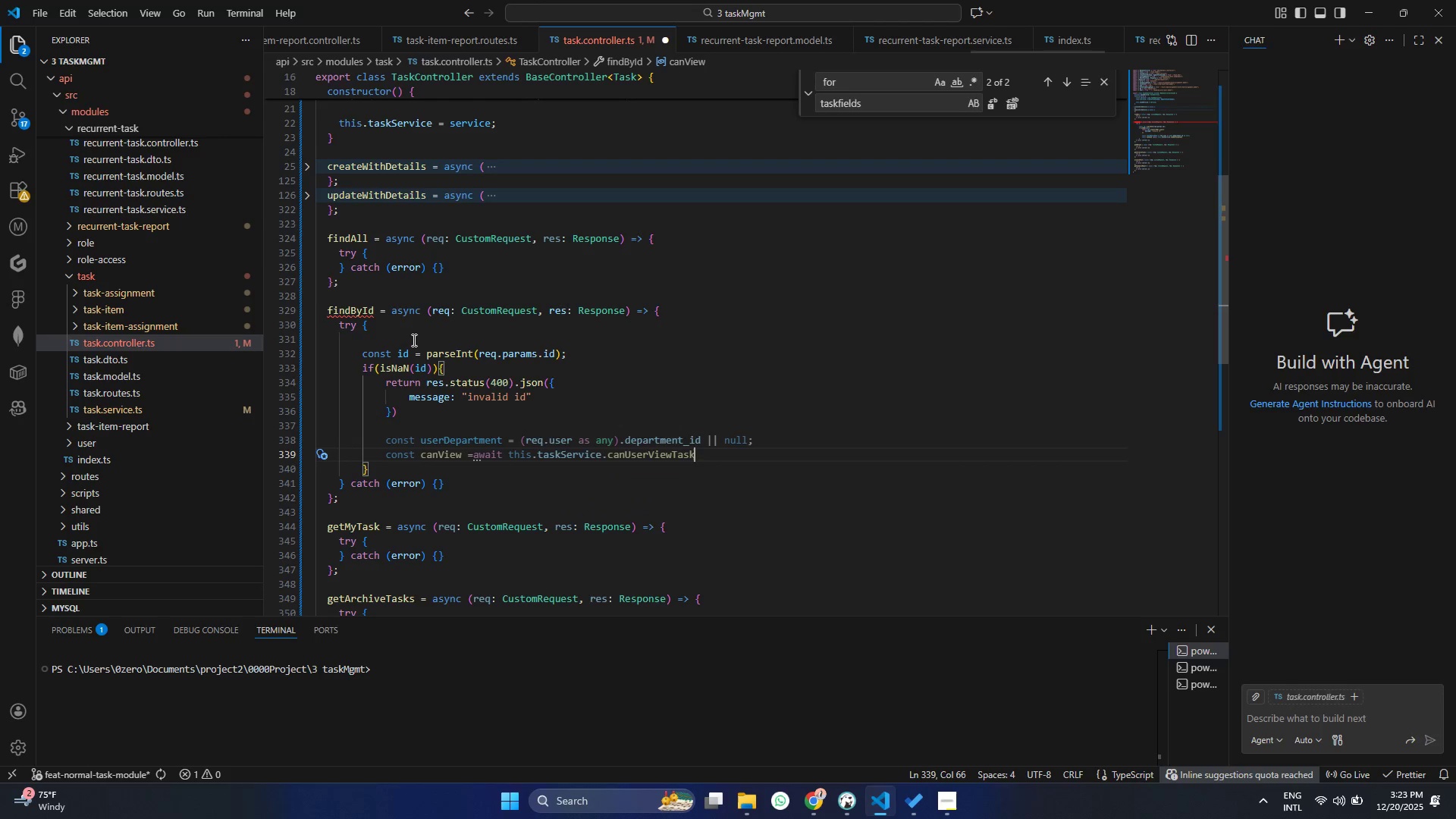 
type((id ,e)
key(Backspace)
type(req)
key(Backspace)
type(q.us)
 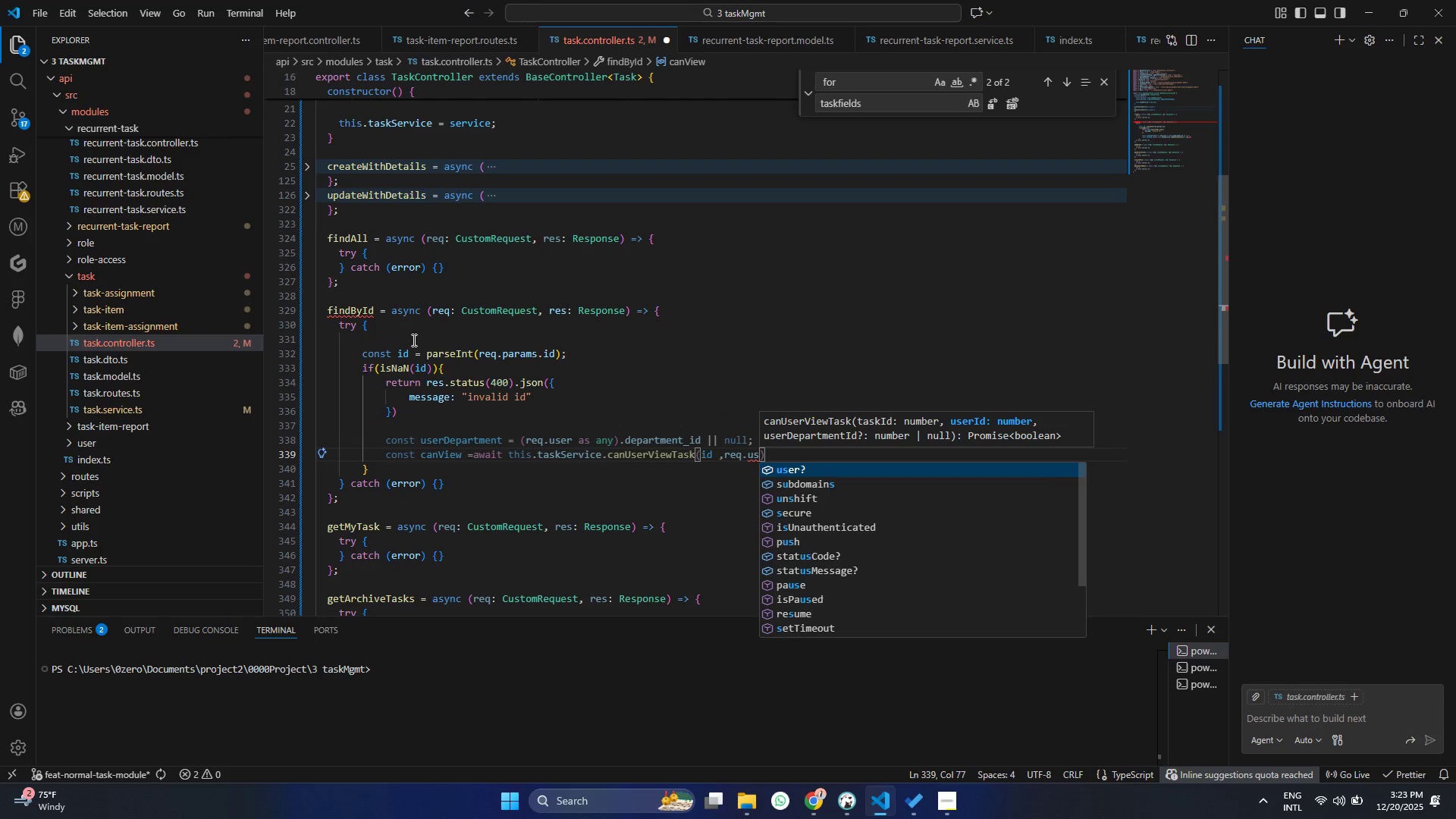 
key(Enter)
 